 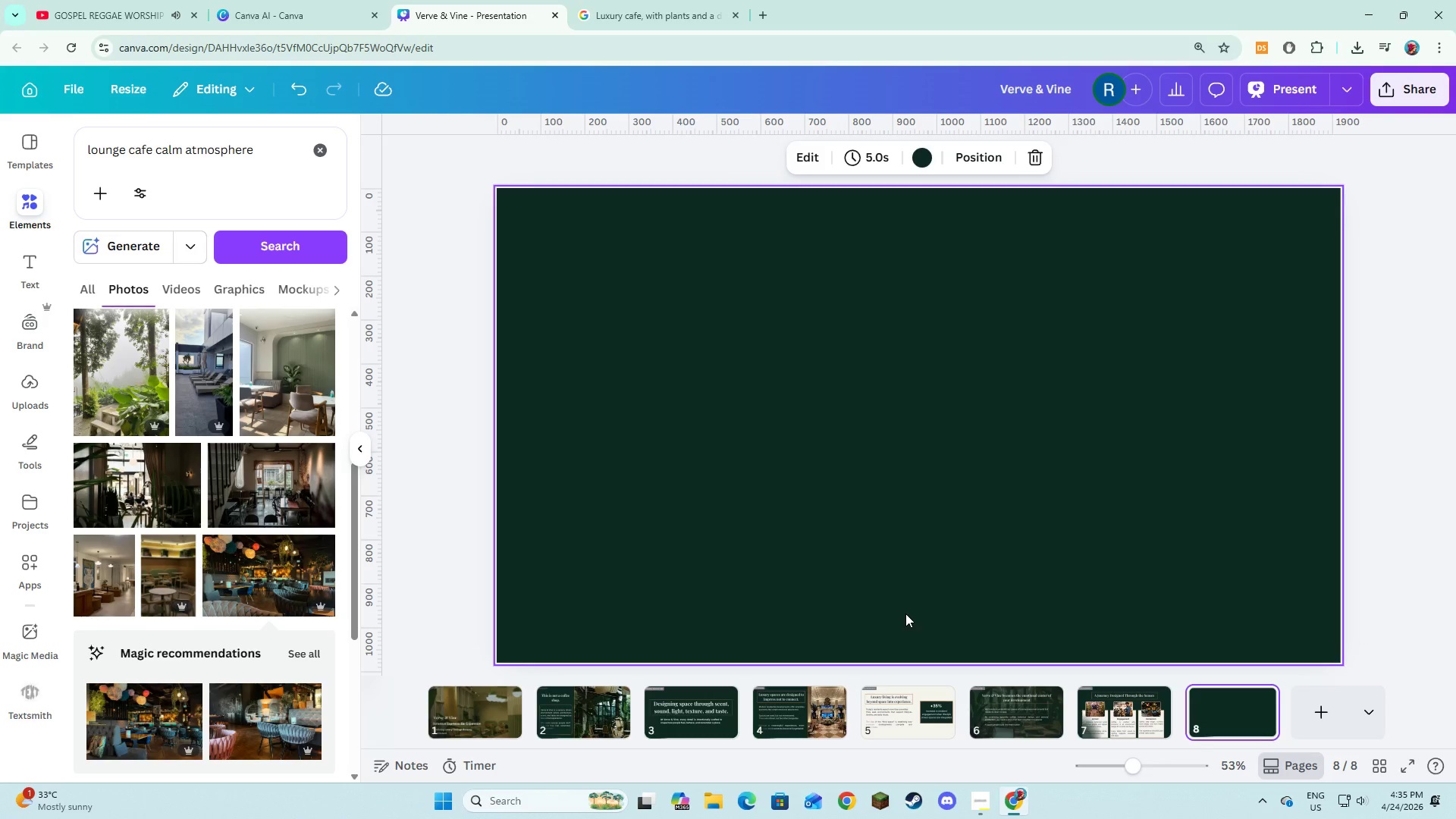 
key(Control+Z)
 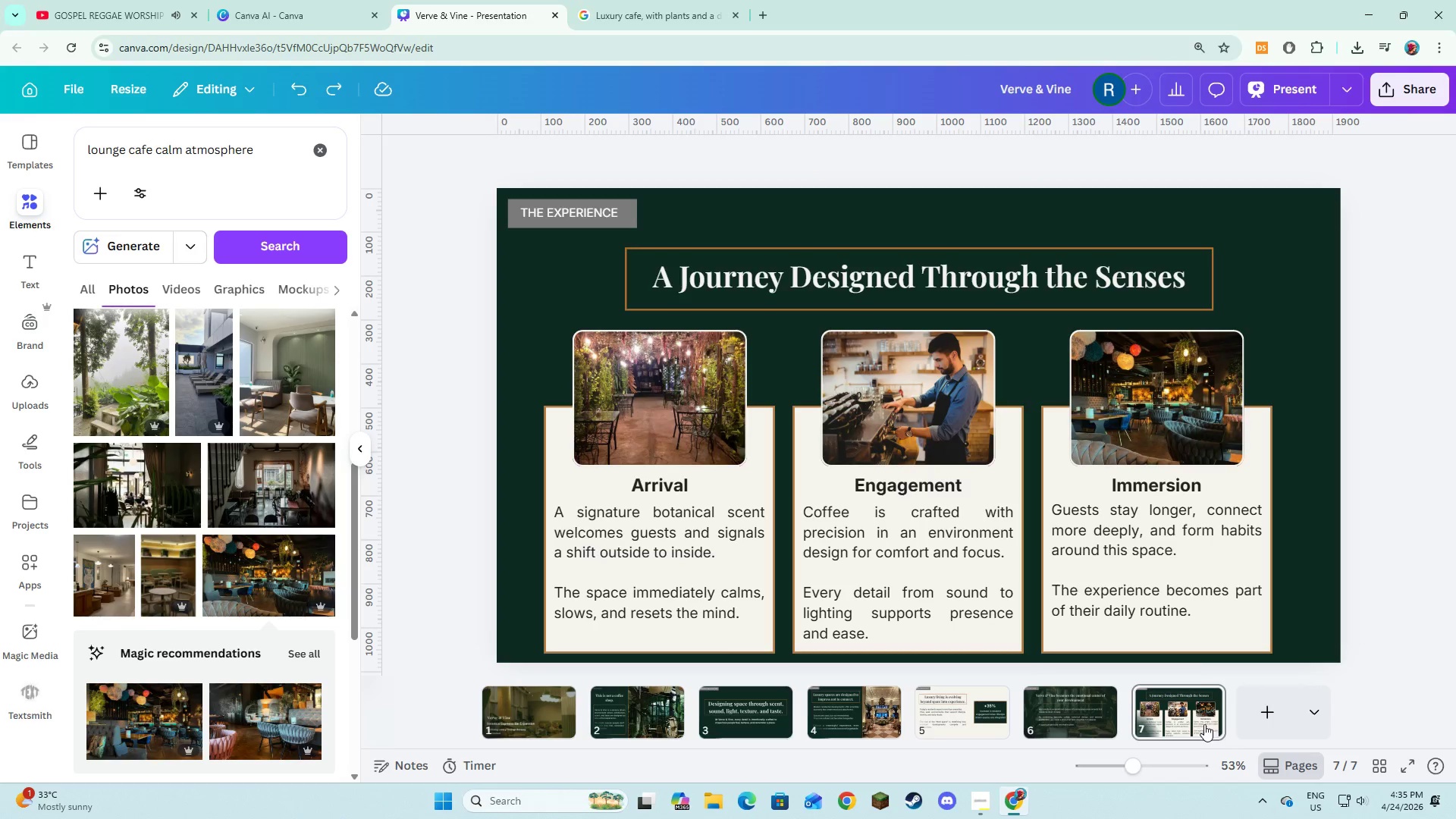 
left_click([1204, 724])
 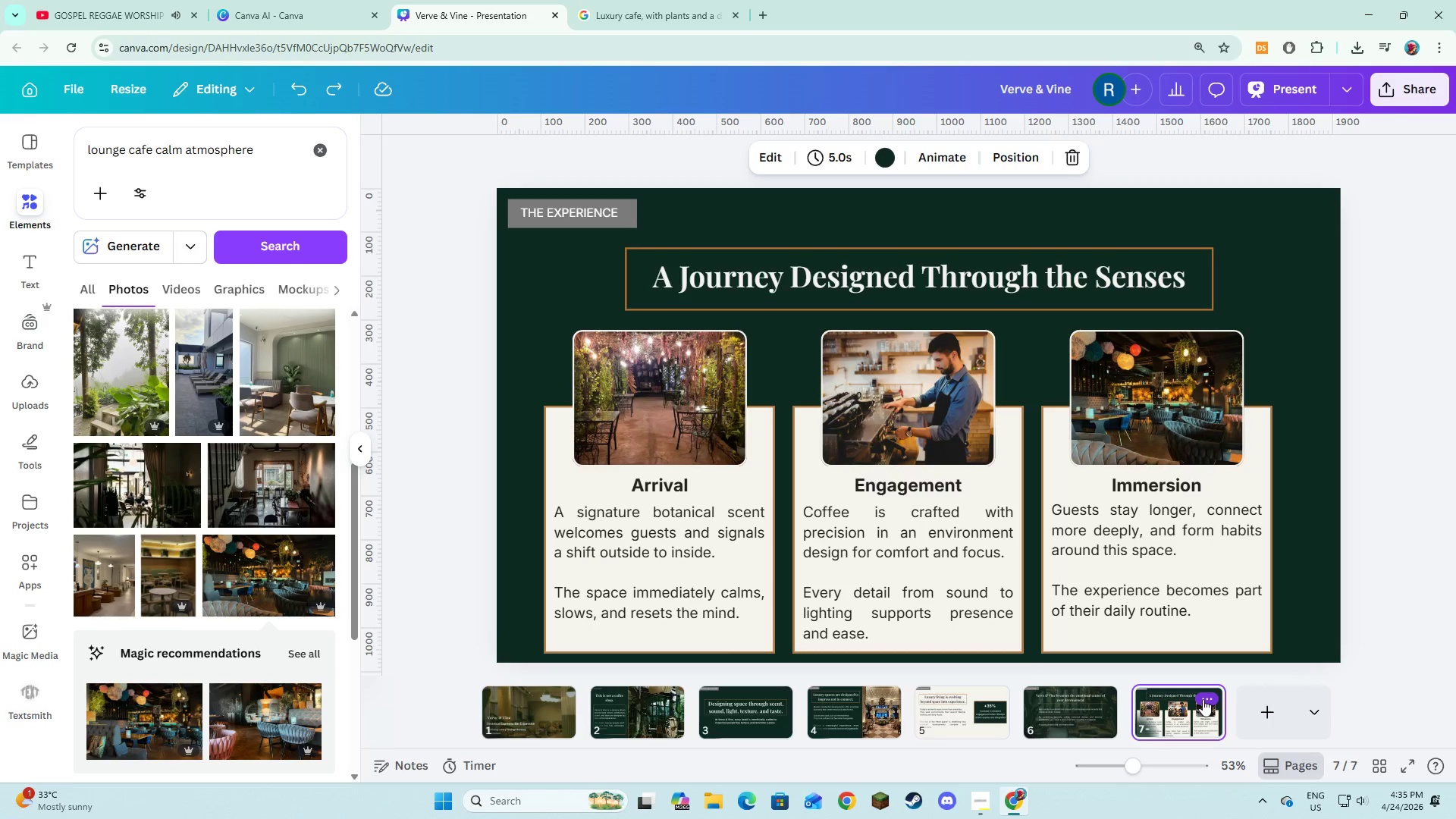 
left_click([1203, 699])
 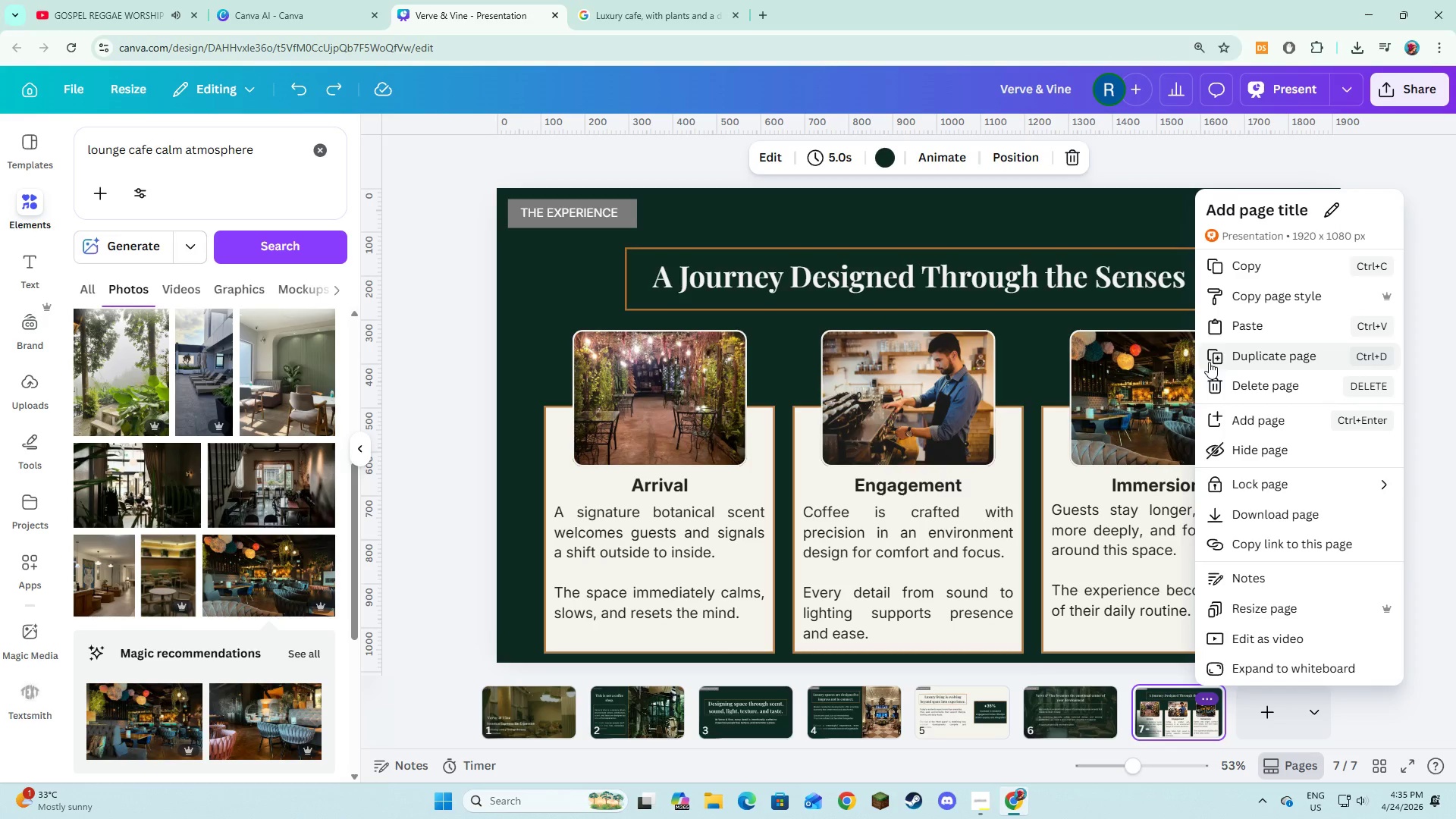 
left_click([1230, 353])
 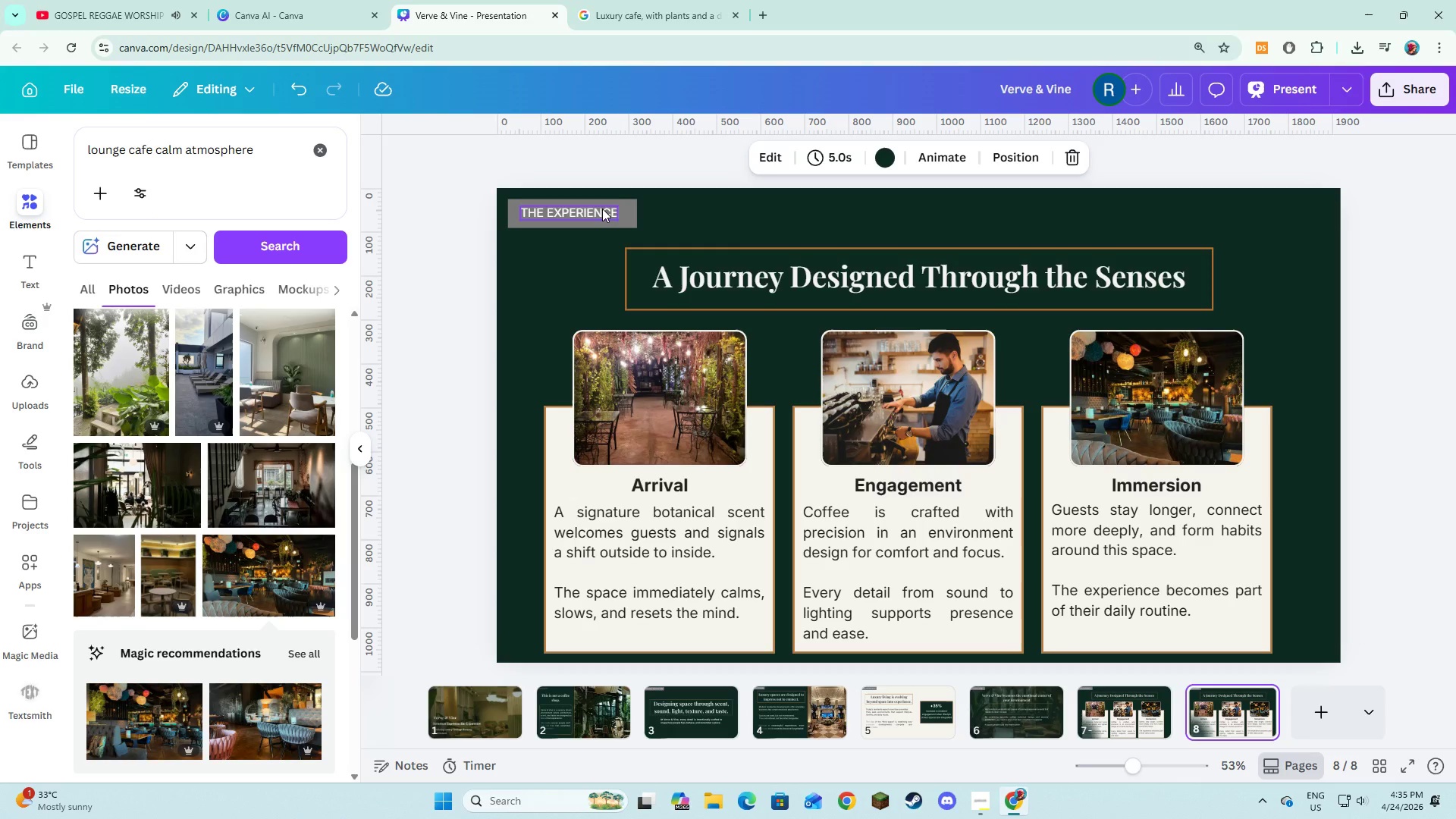 
double_click([601, 209])
 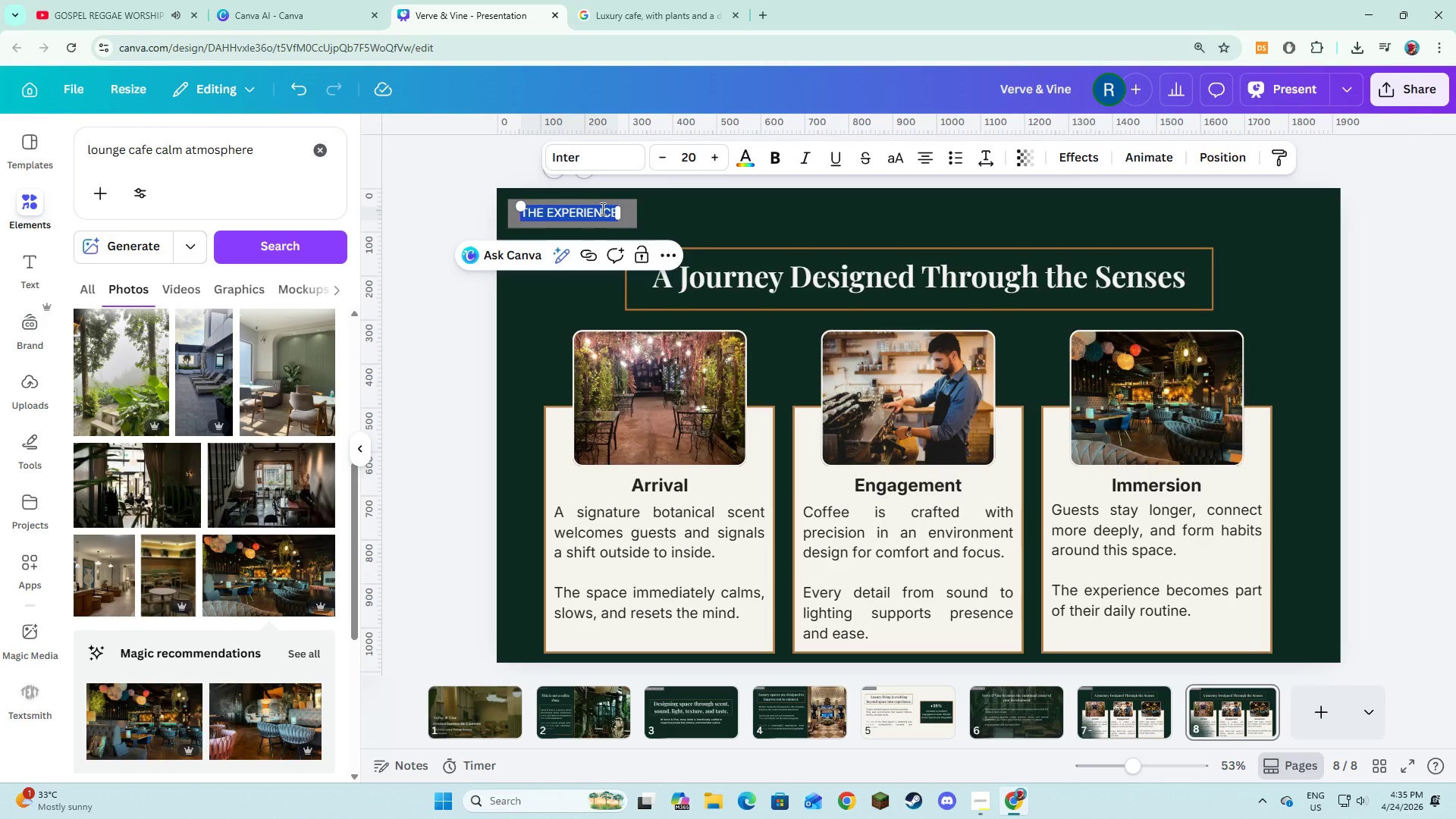 
wait(8.02)
 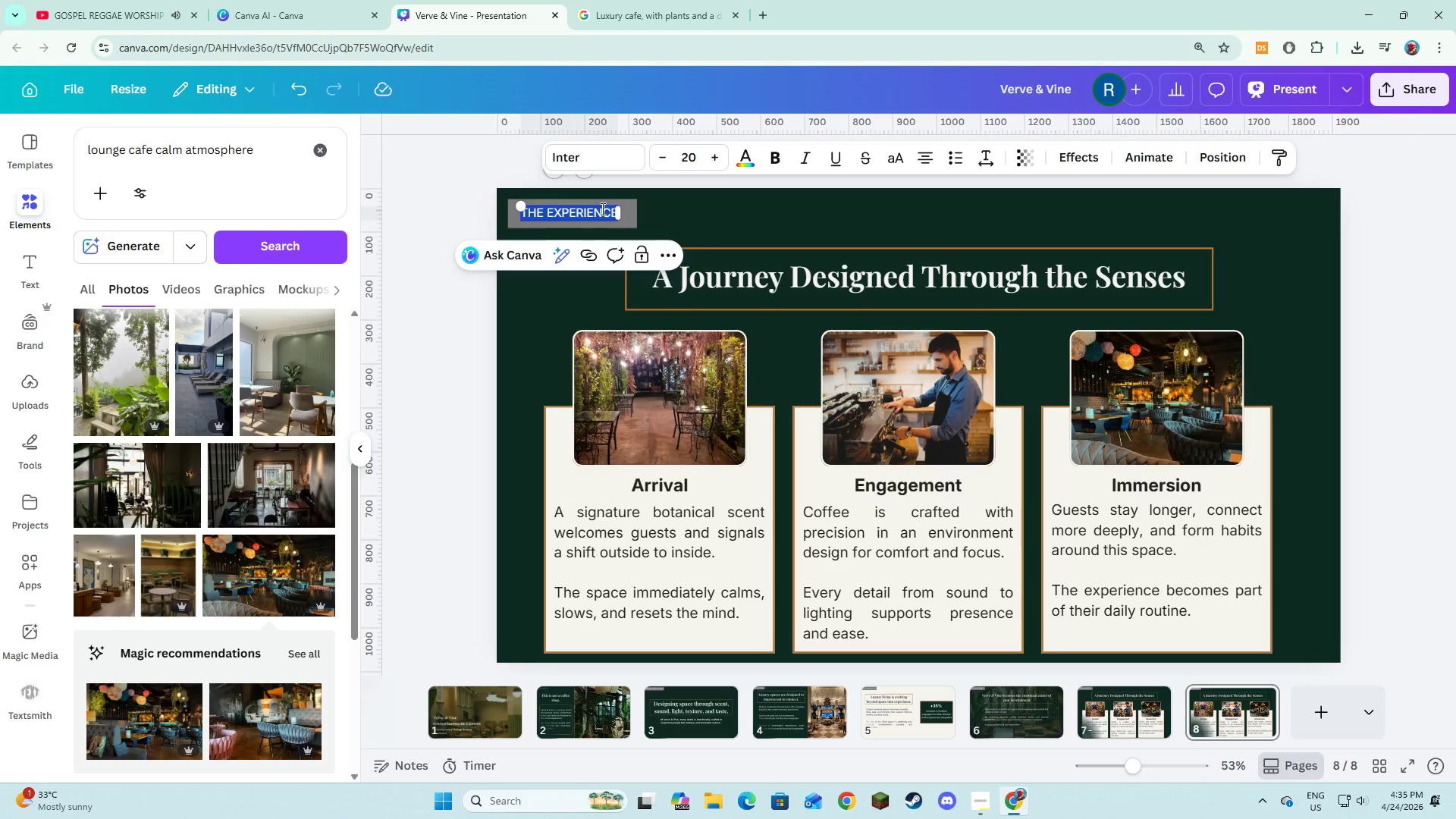 
type(MULTI-SENSORY DESIGN)
 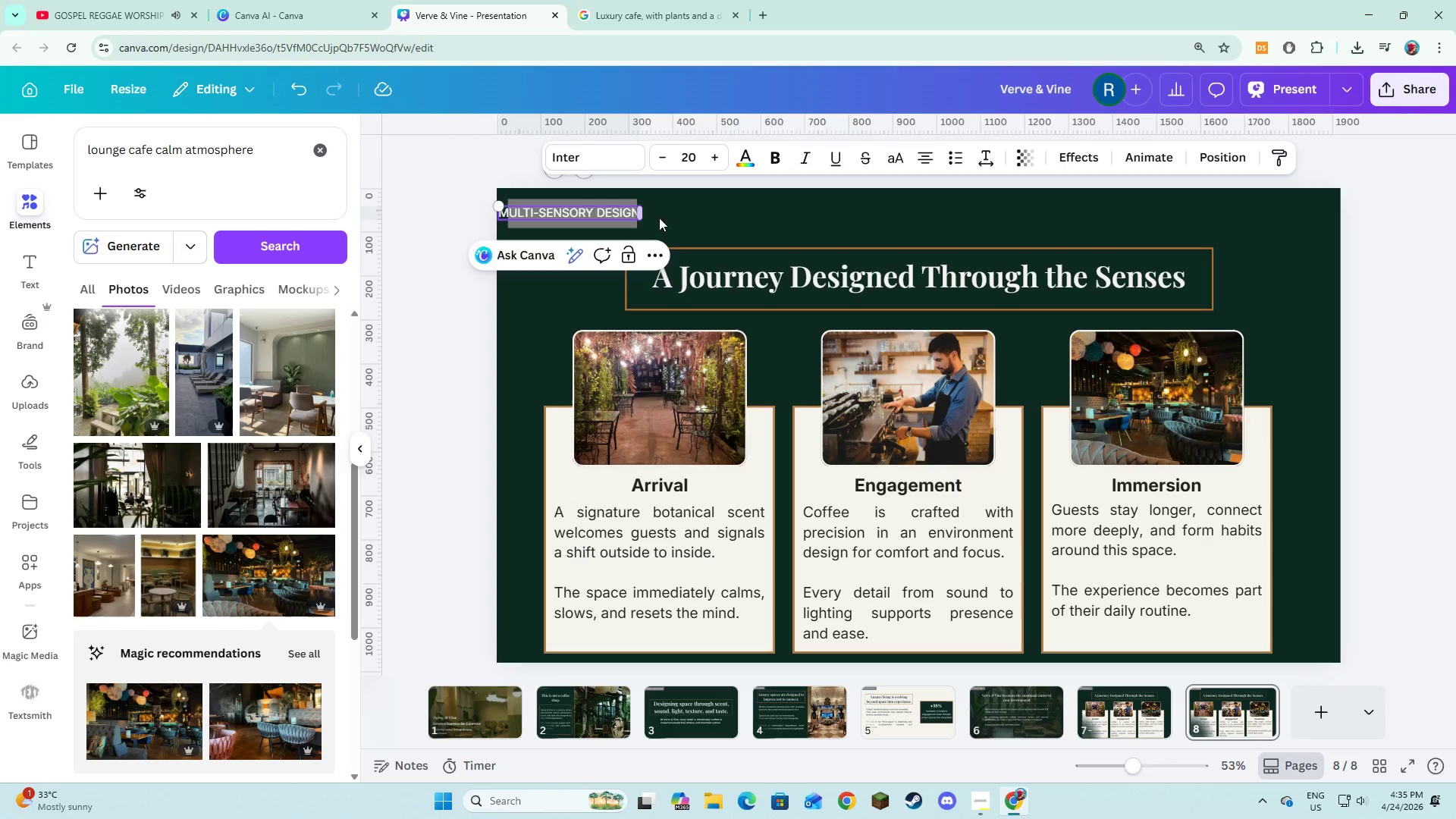 
left_click([672, 218])
 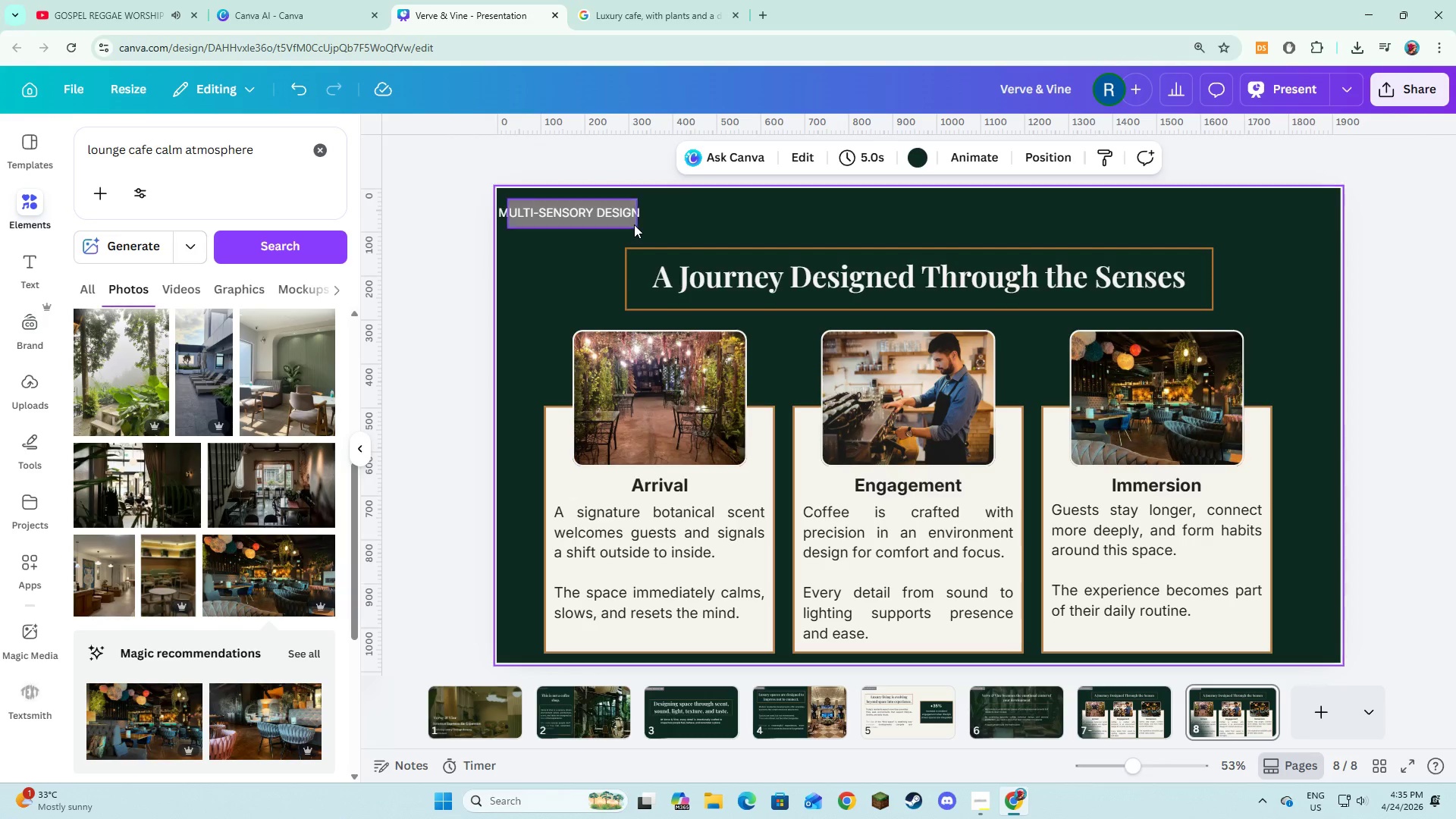 
left_click([634, 224])
 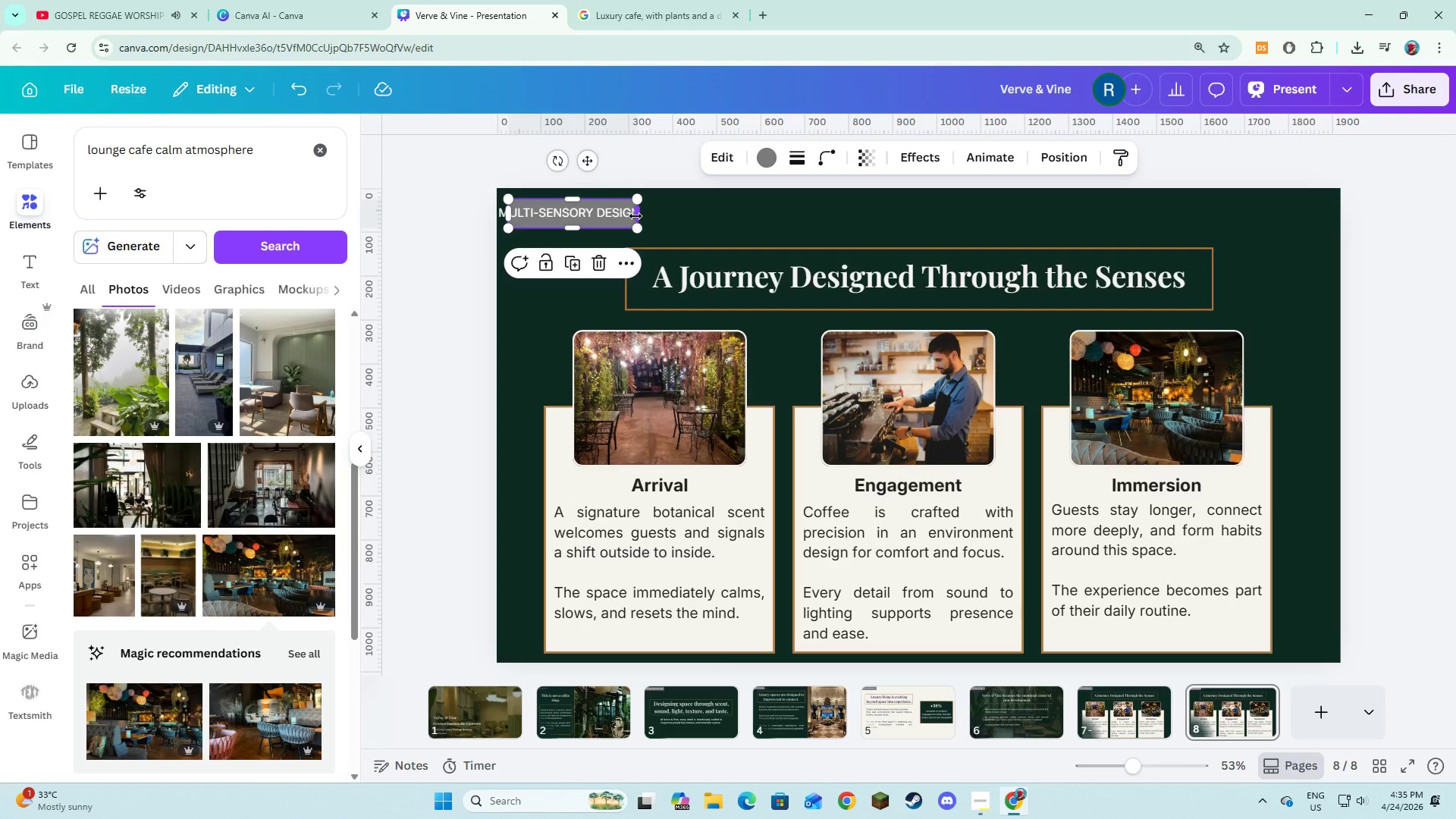 
left_click_drag(start_coordinate=[635, 216], to_coordinate=[675, 217])
 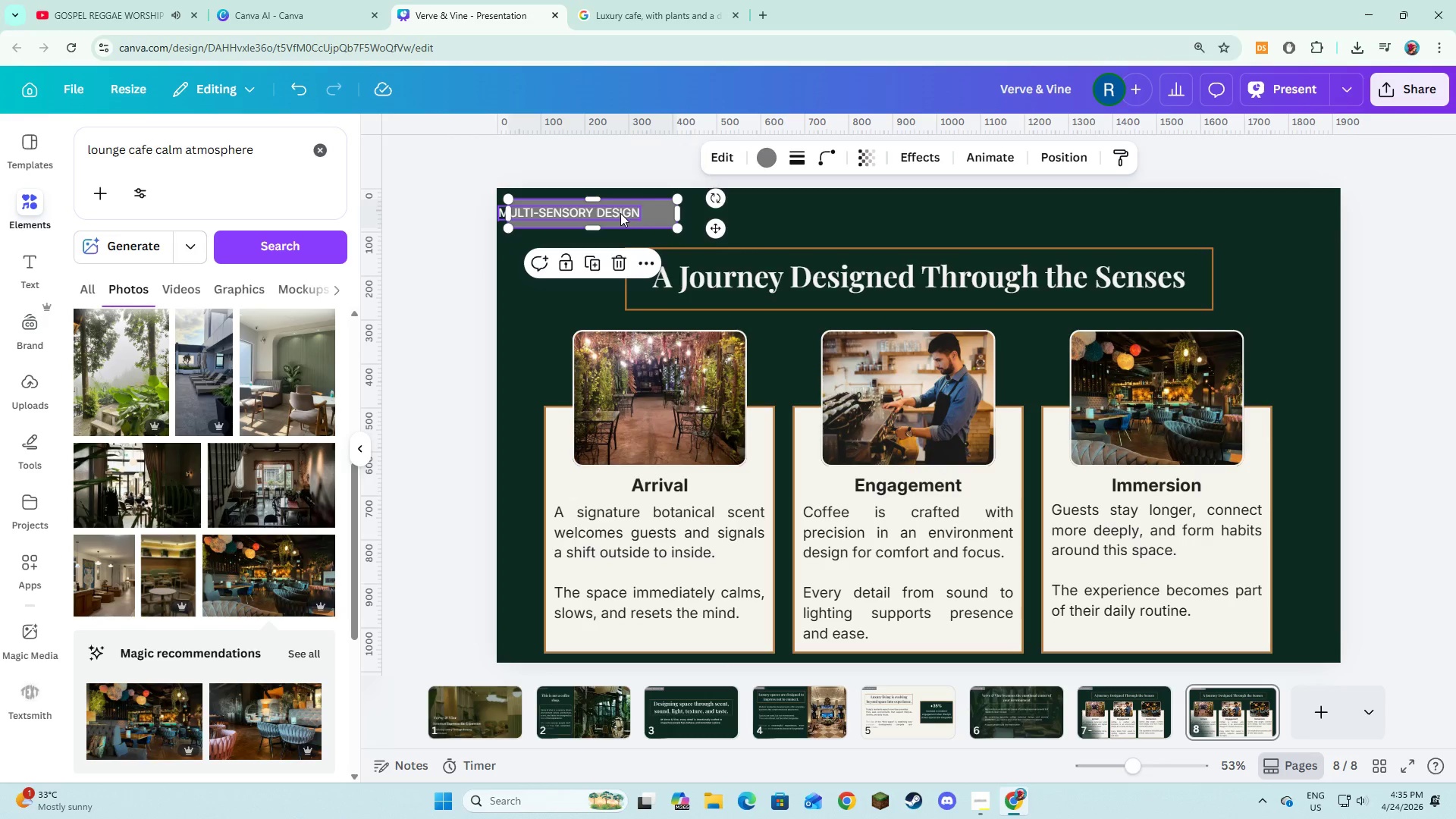 
left_click([620, 213])
 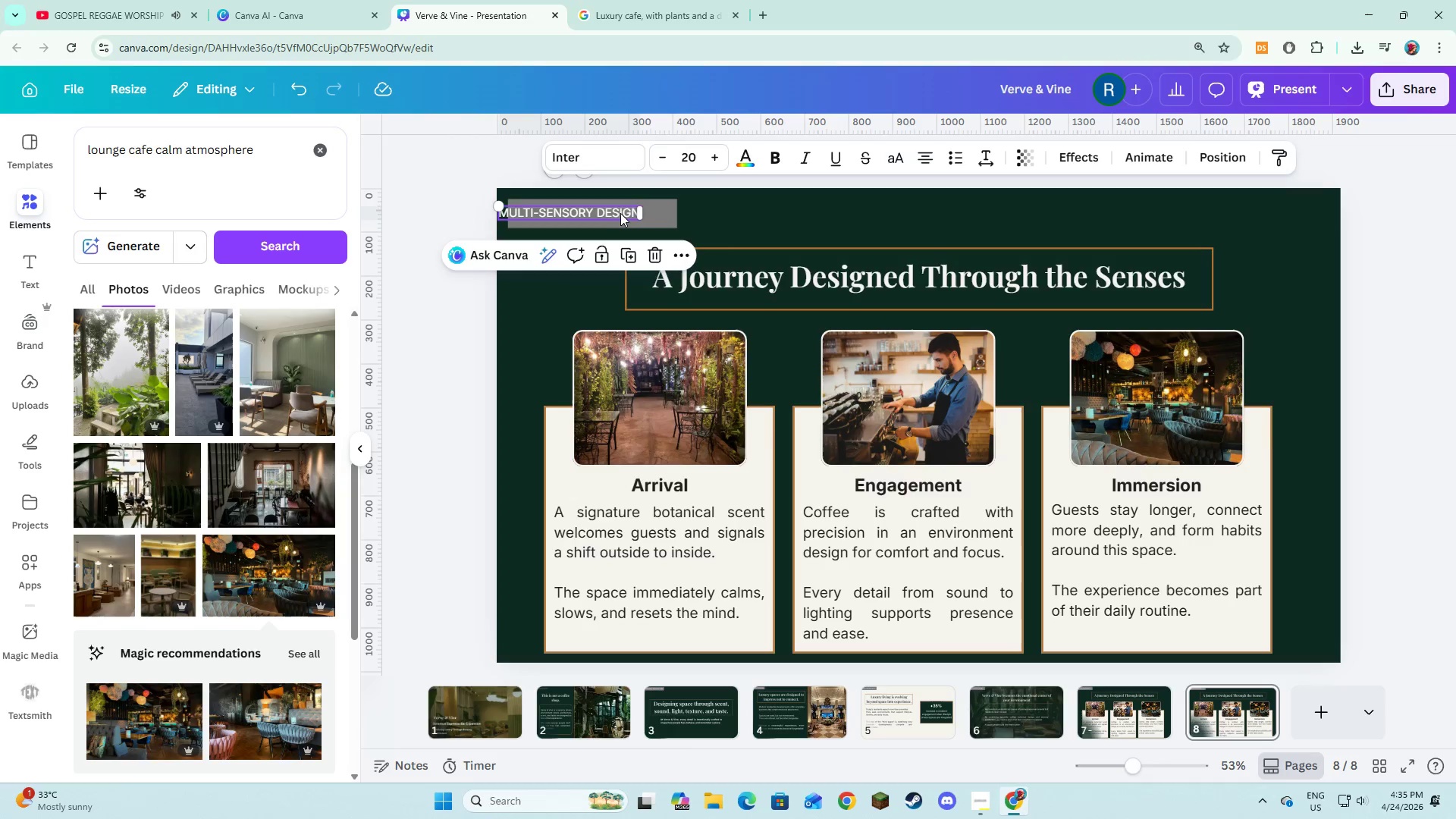 
left_click_drag(start_coordinate=[620, 213], to_coordinate=[636, 215])
 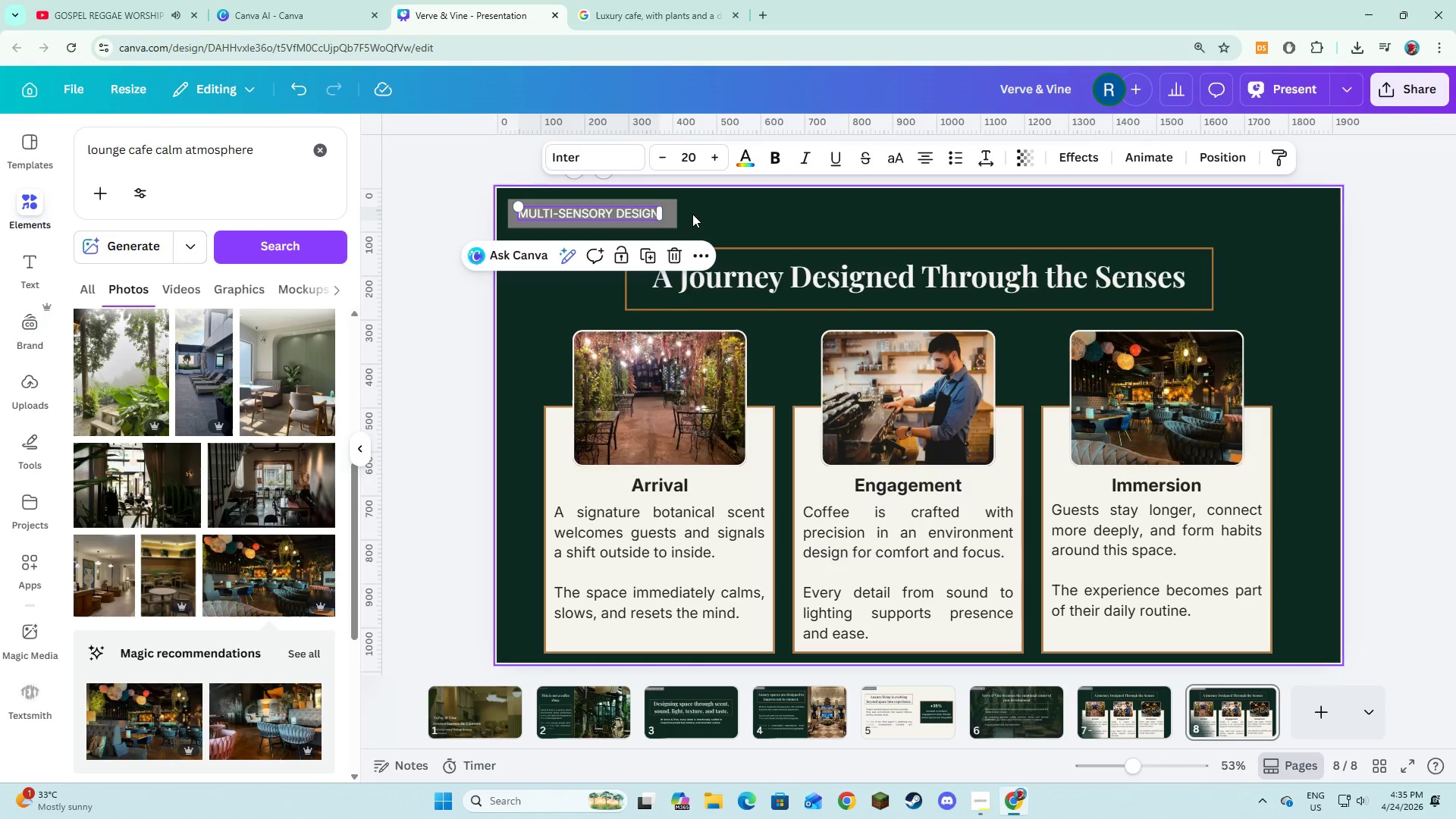 
left_click([692, 214])
 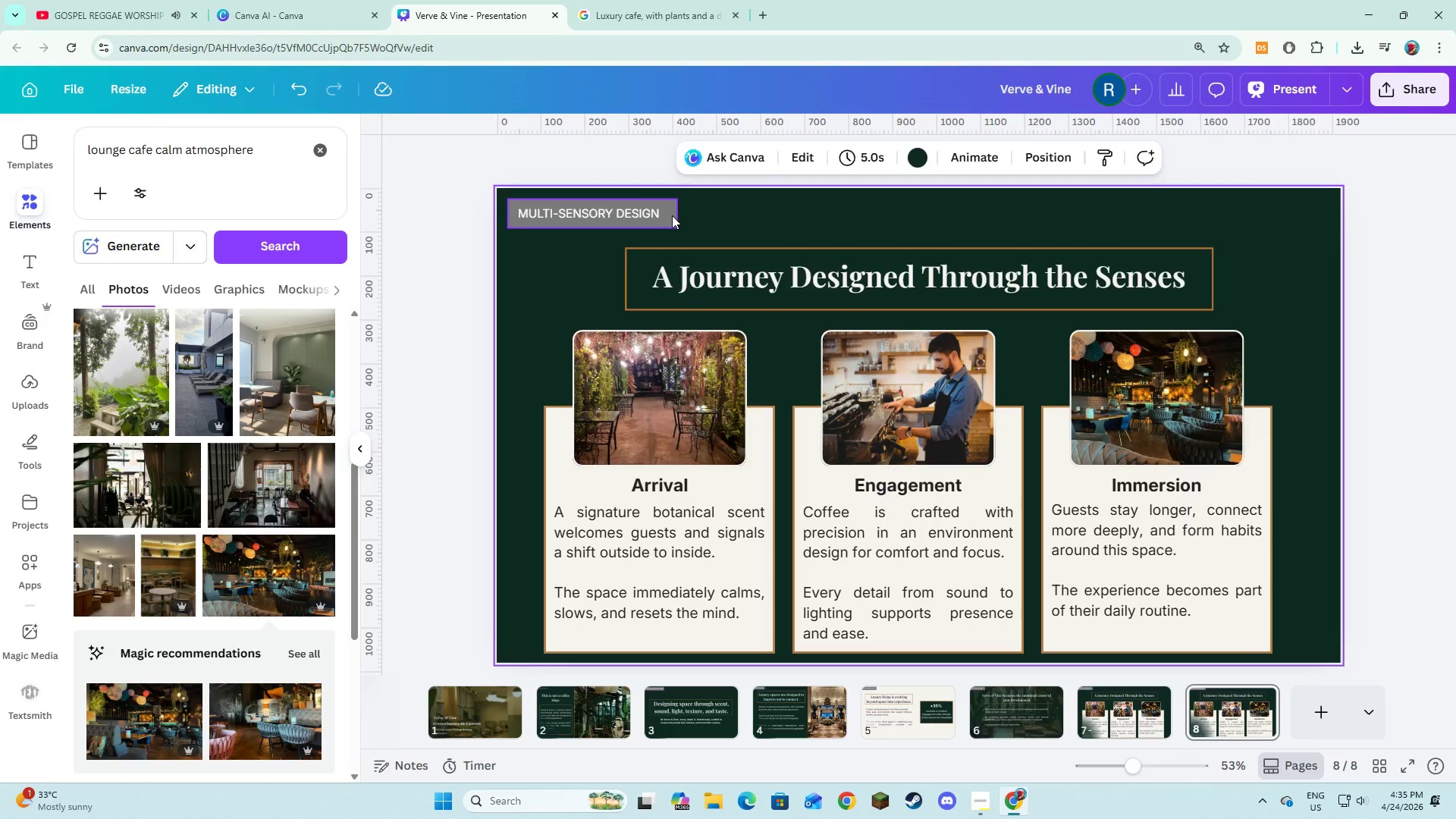 
left_click([668, 215])
 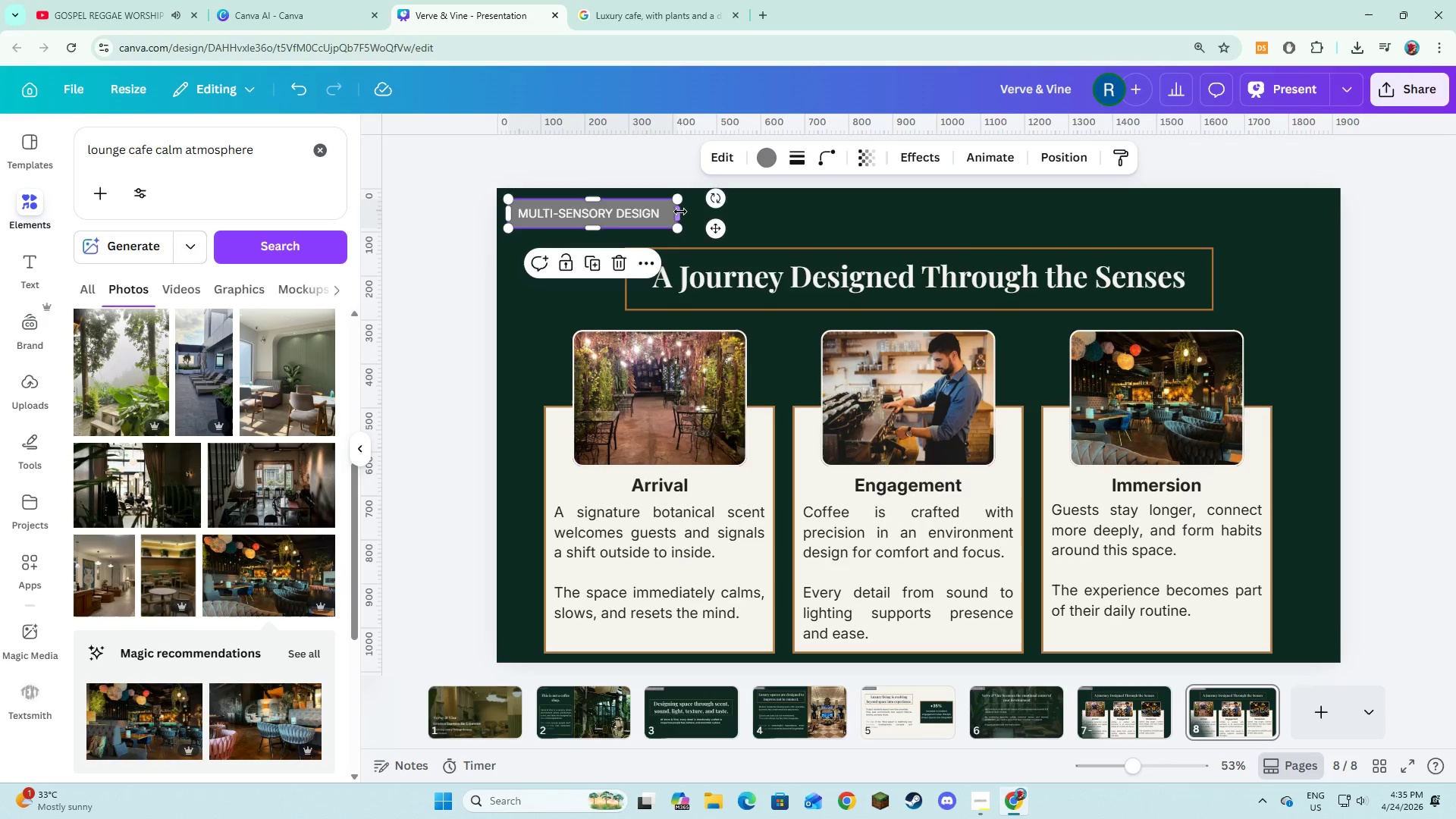 
left_click_drag(start_coordinate=[680, 212], to_coordinate=[670, 211])
 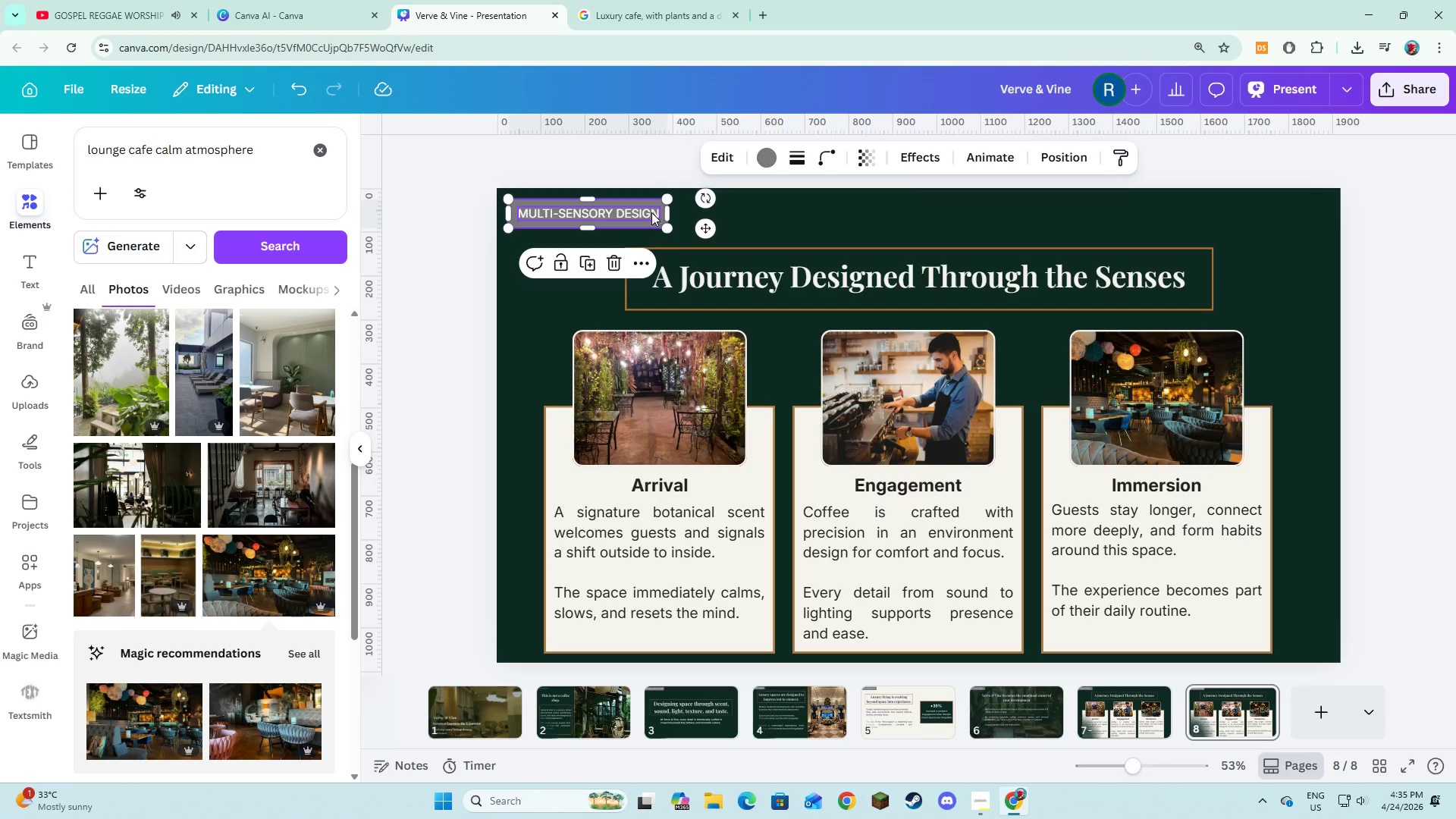 
left_click_drag(start_coordinate=[651, 212], to_coordinate=[647, 212])
 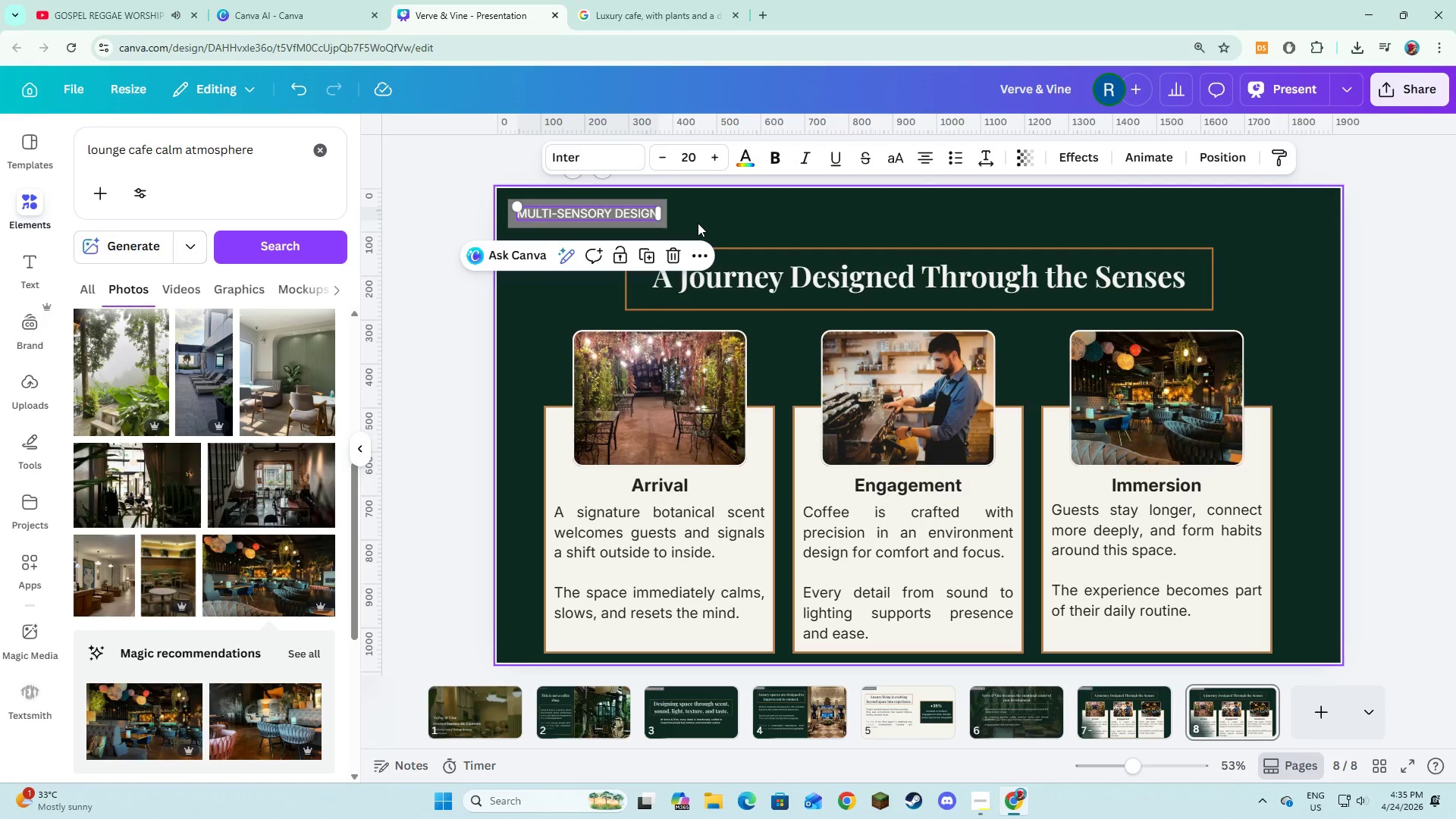 
left_click([698, 223])
 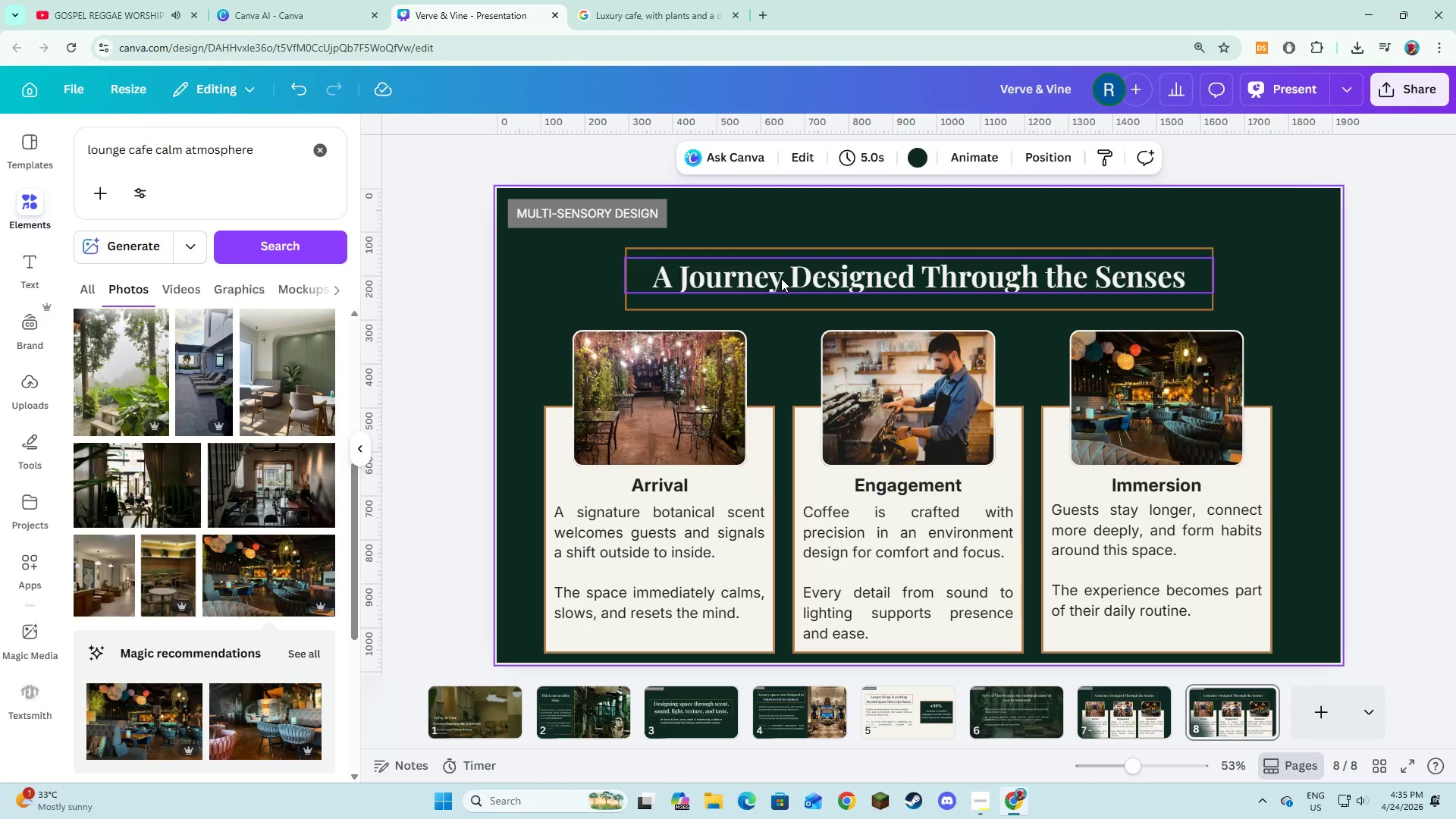 
wait(14.36)
 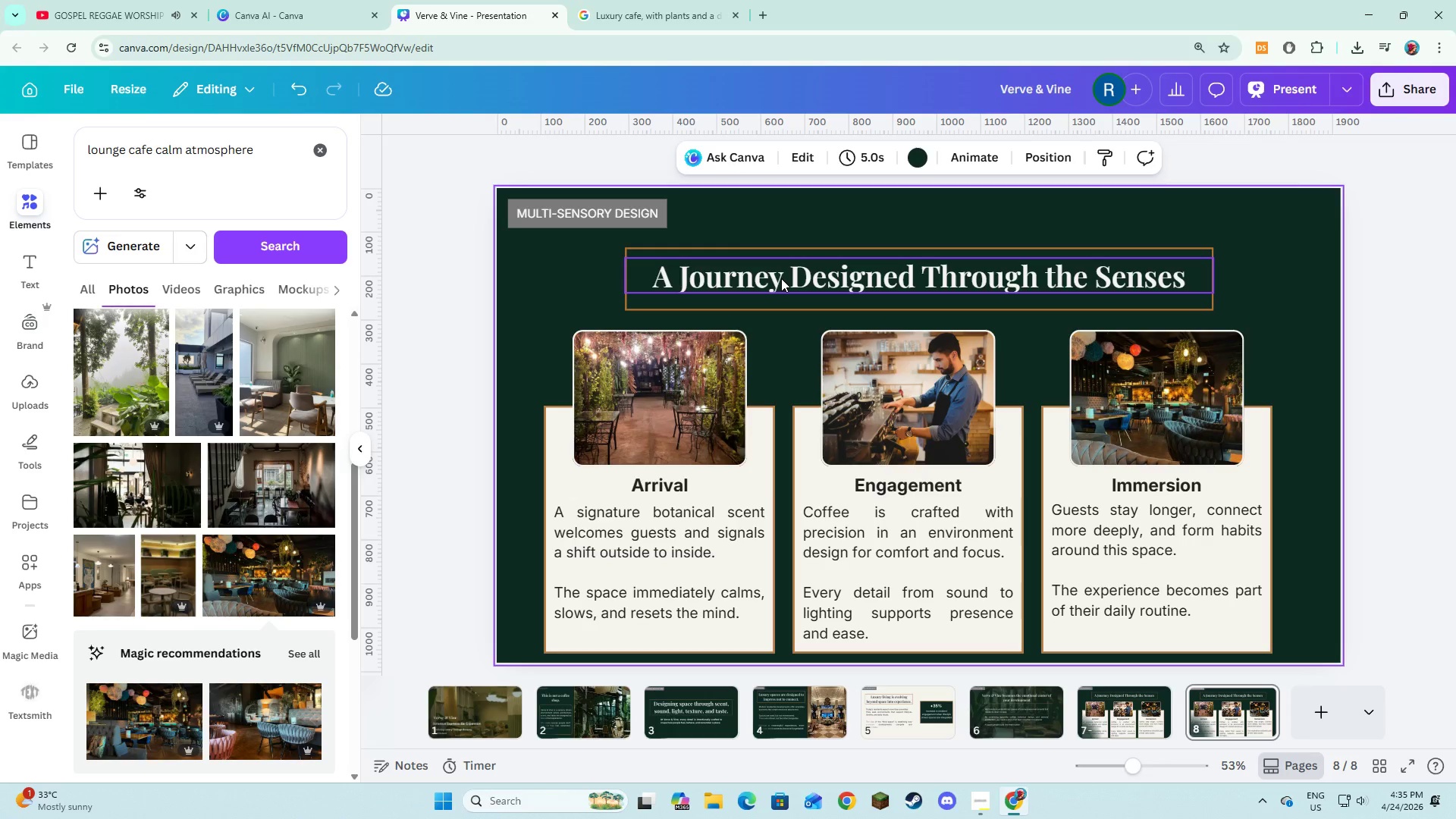 
left_click([707, 356])
 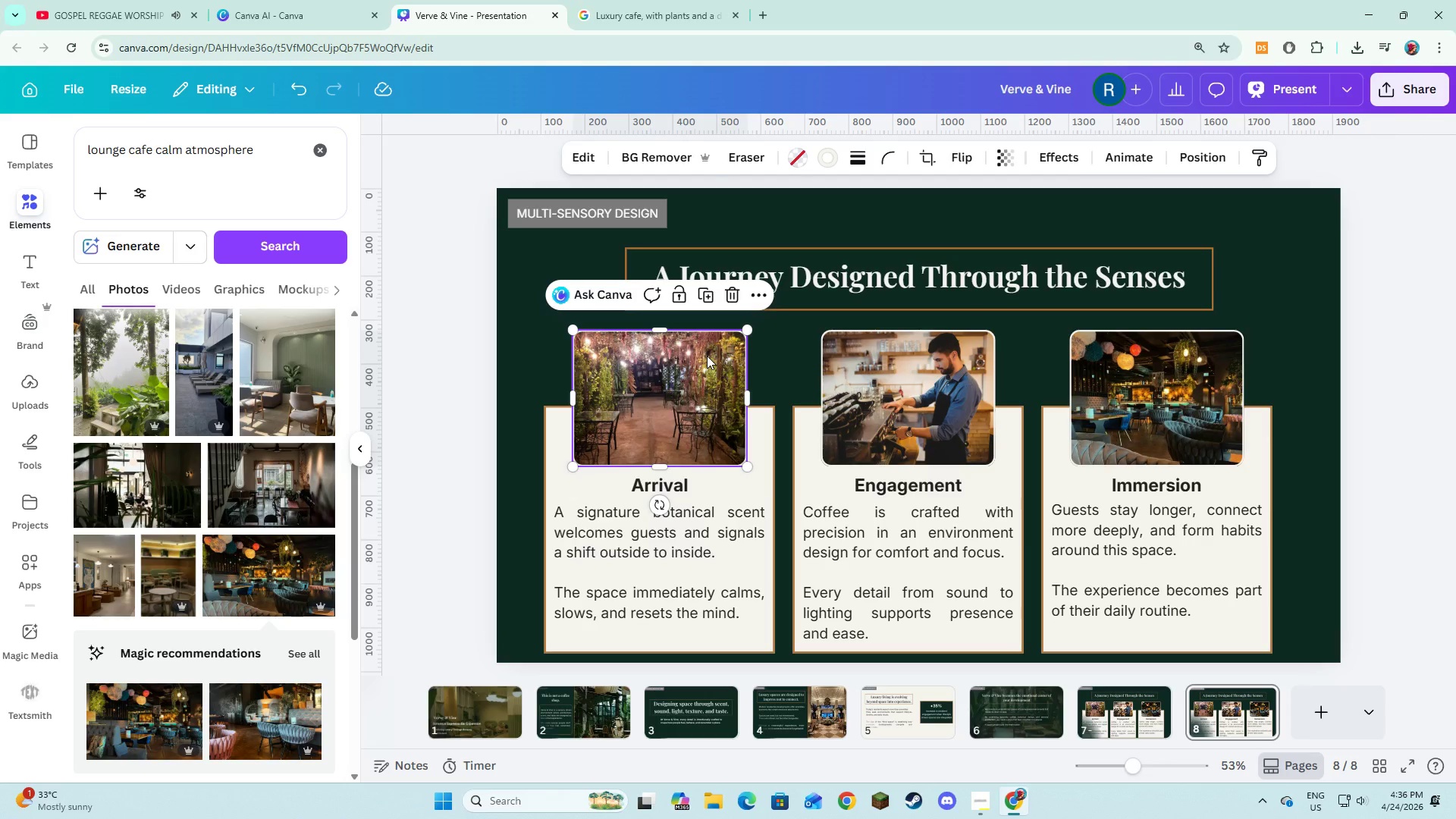 
key(Backspace)
 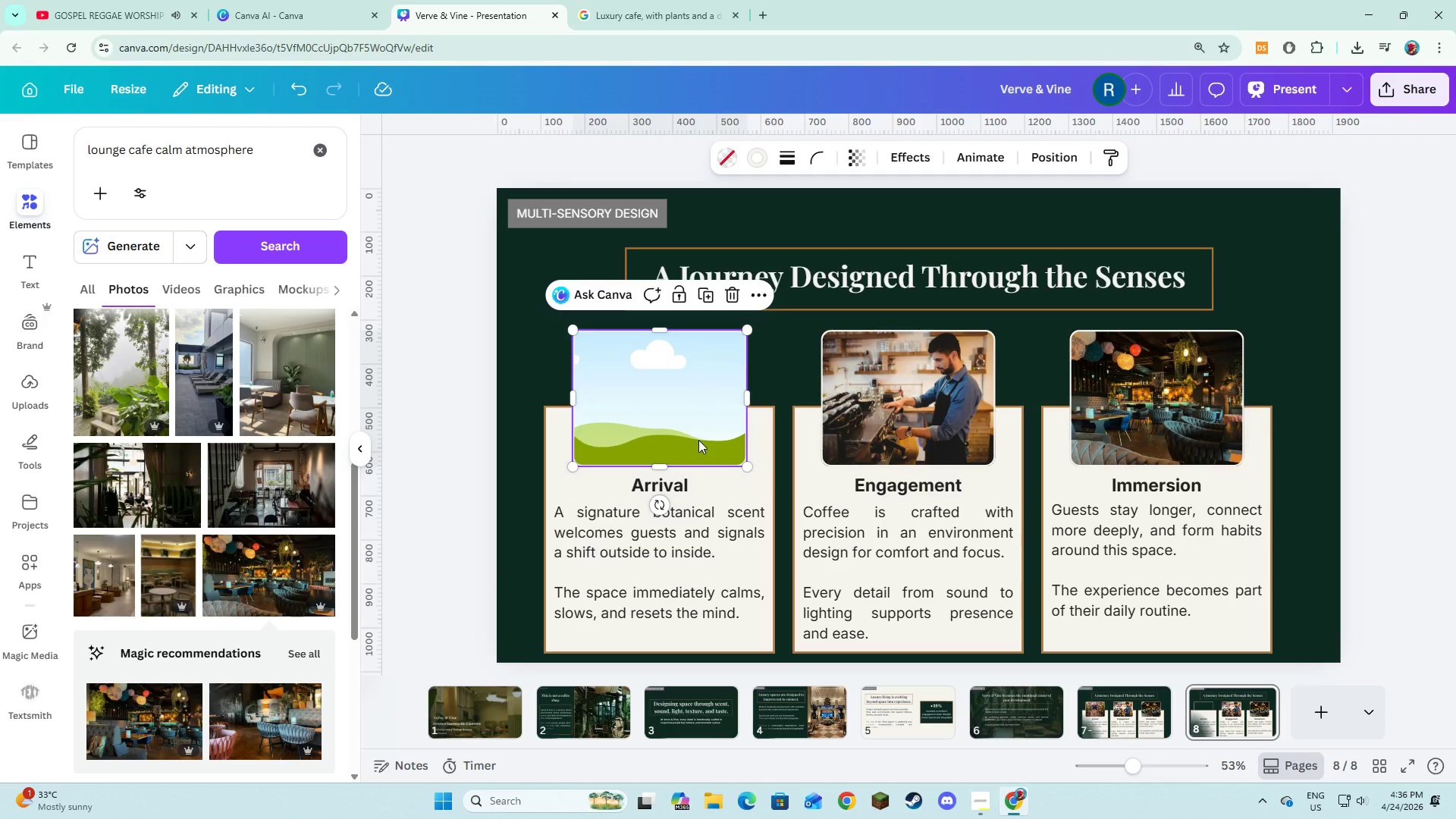 
left_click([698, 440])
 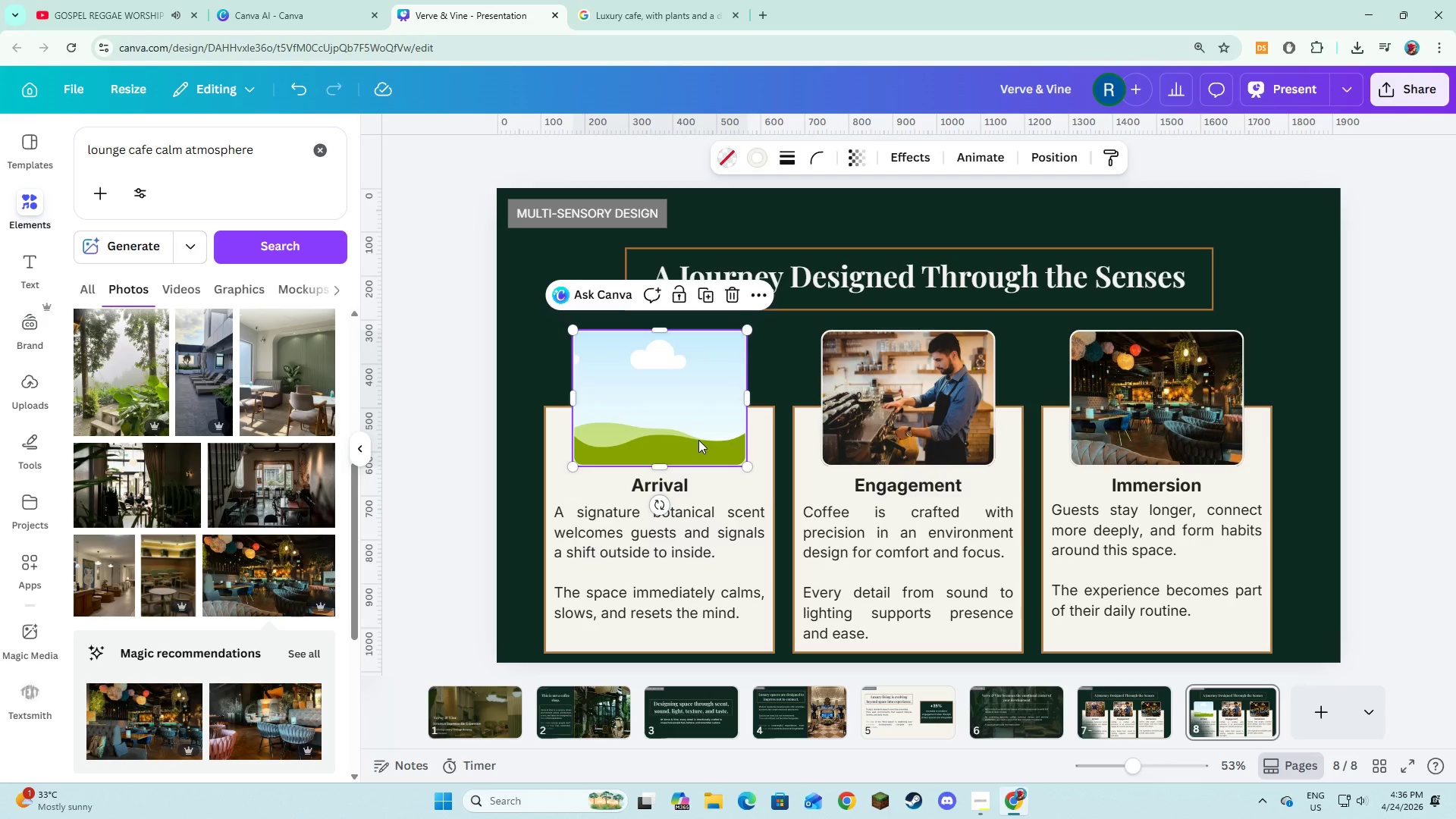 
key(Backspace)
 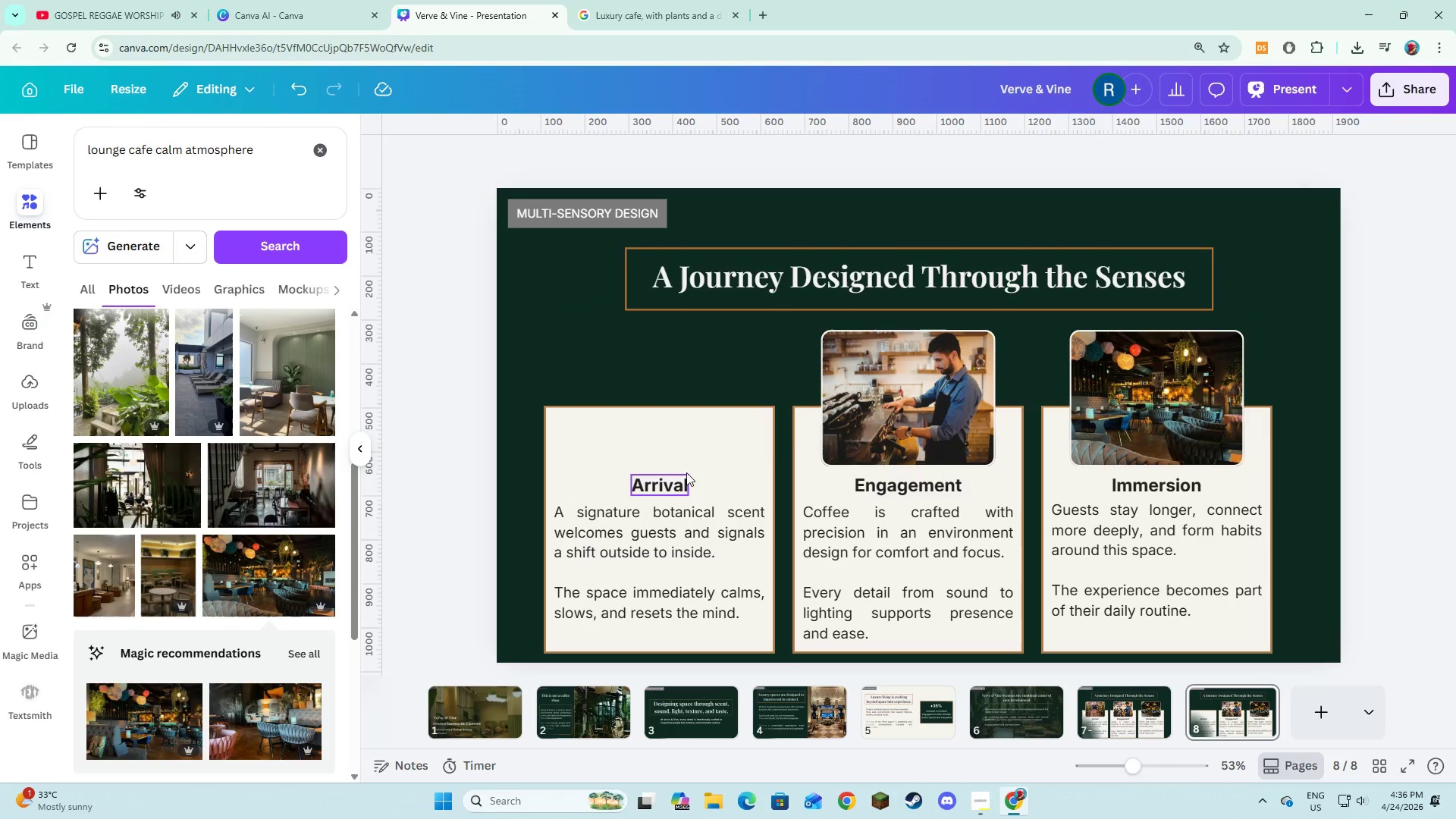 
left_click([686, 472])
 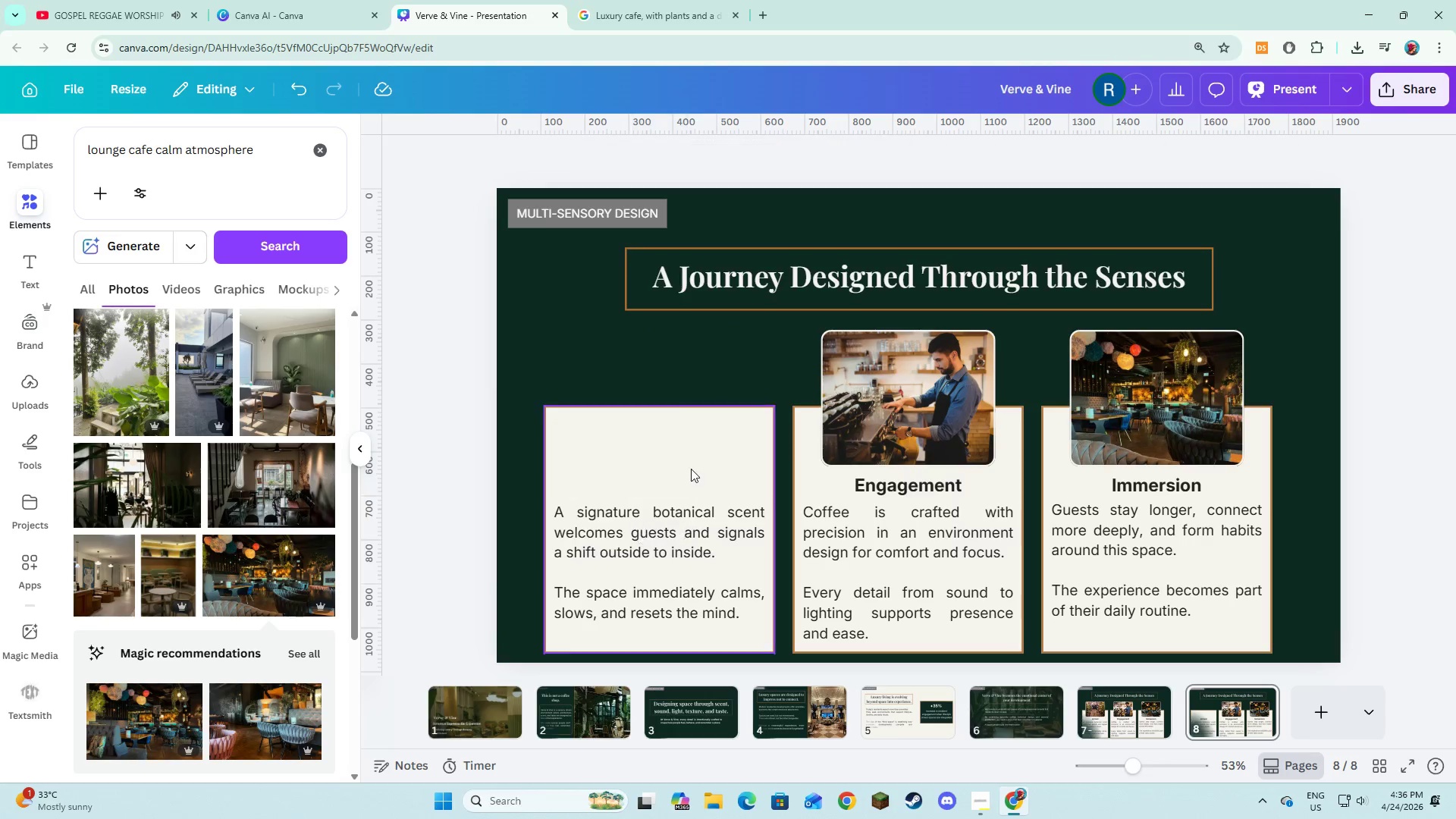 
key(Backspace)
 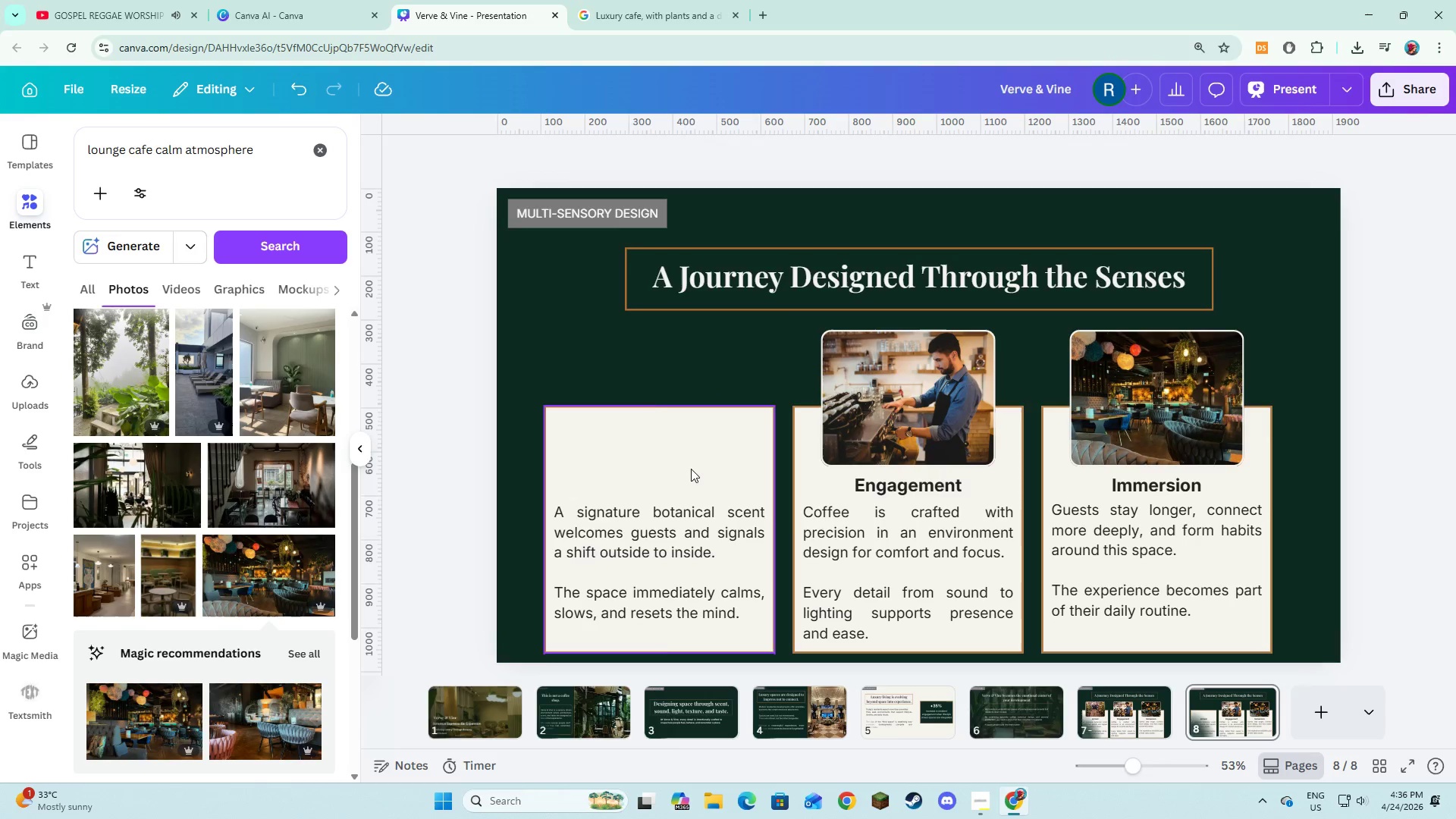 
double_click([691, 469])
 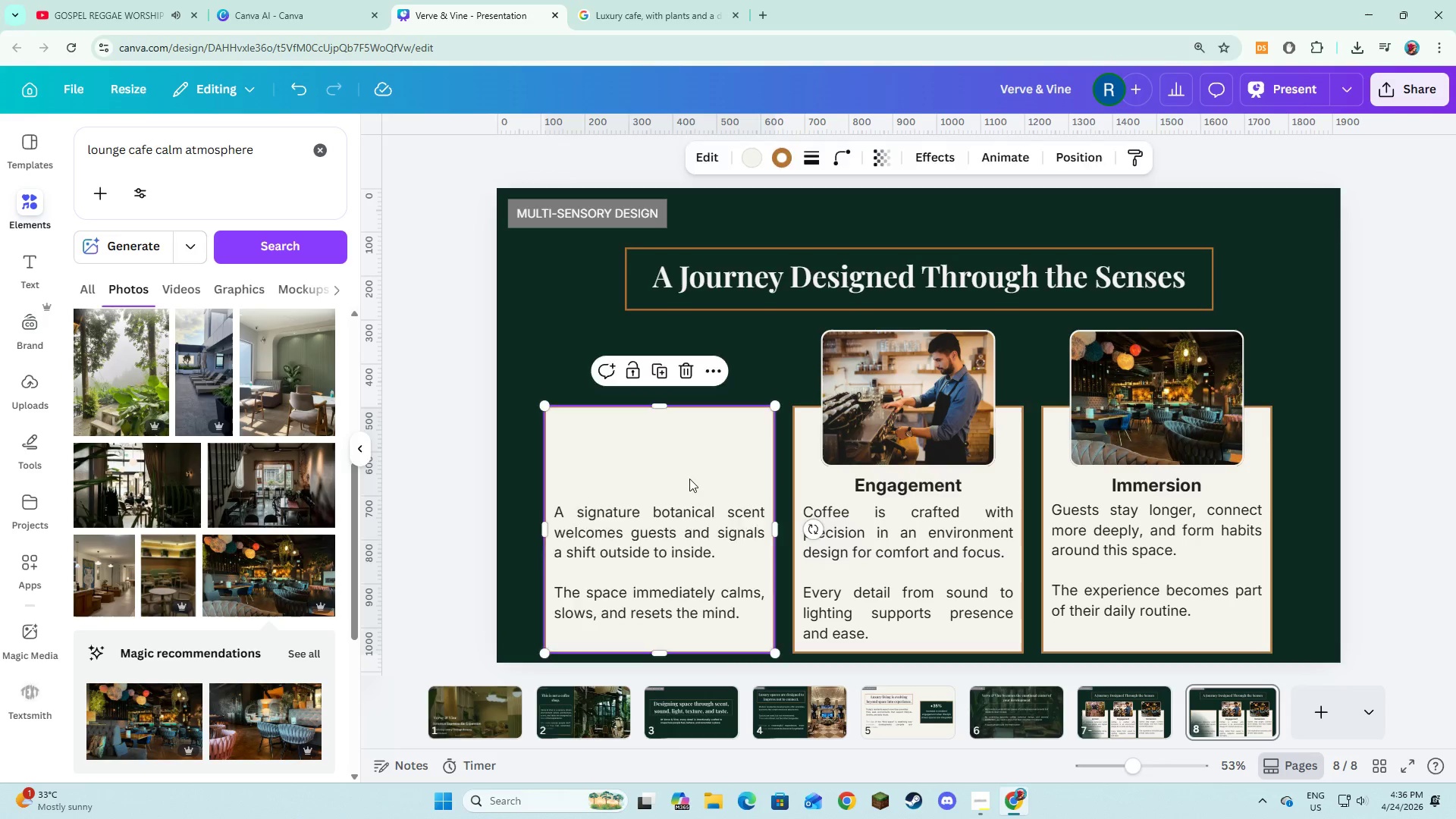 
key(Backspace)
 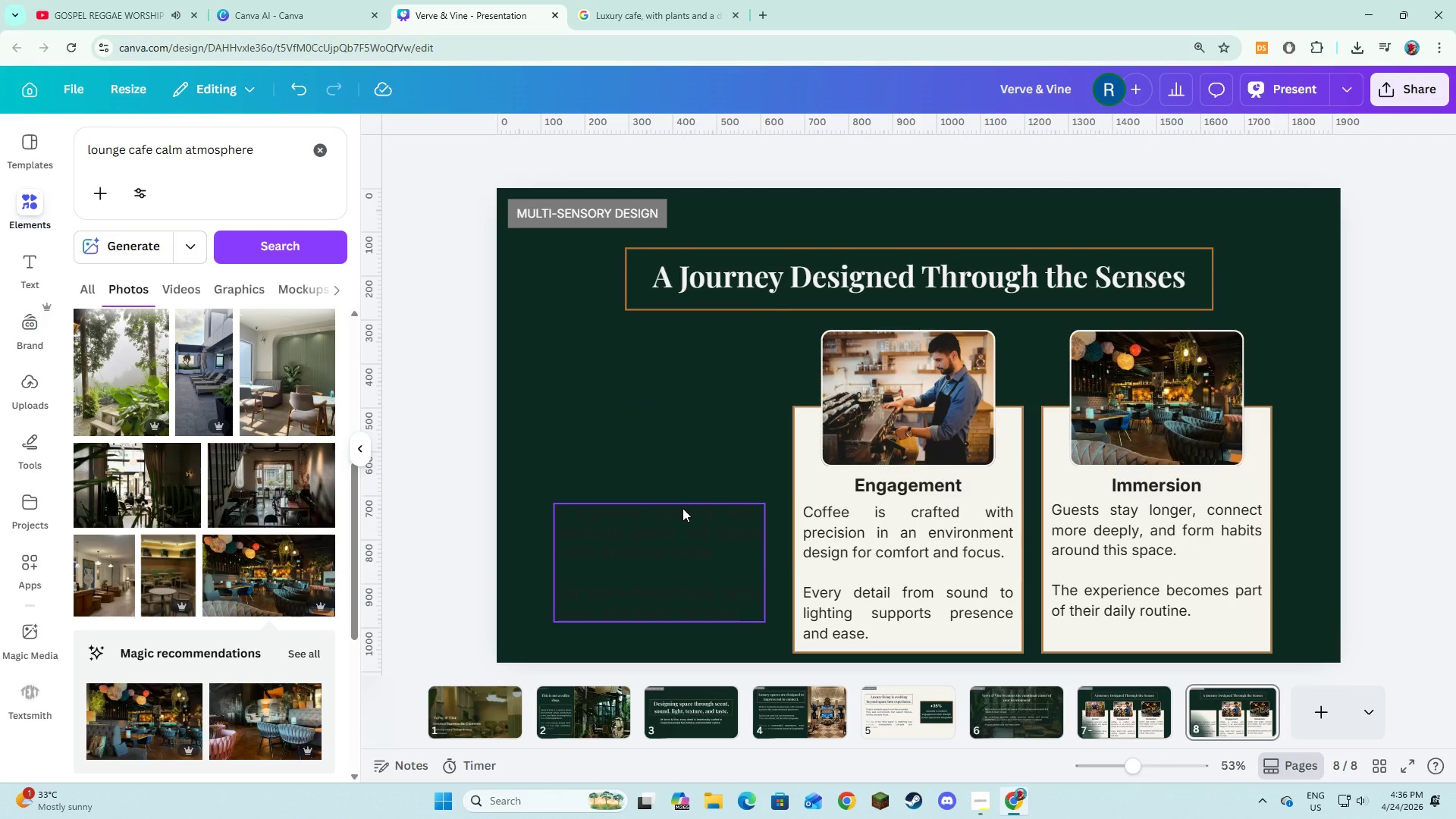 
triple_click([682, 508])
 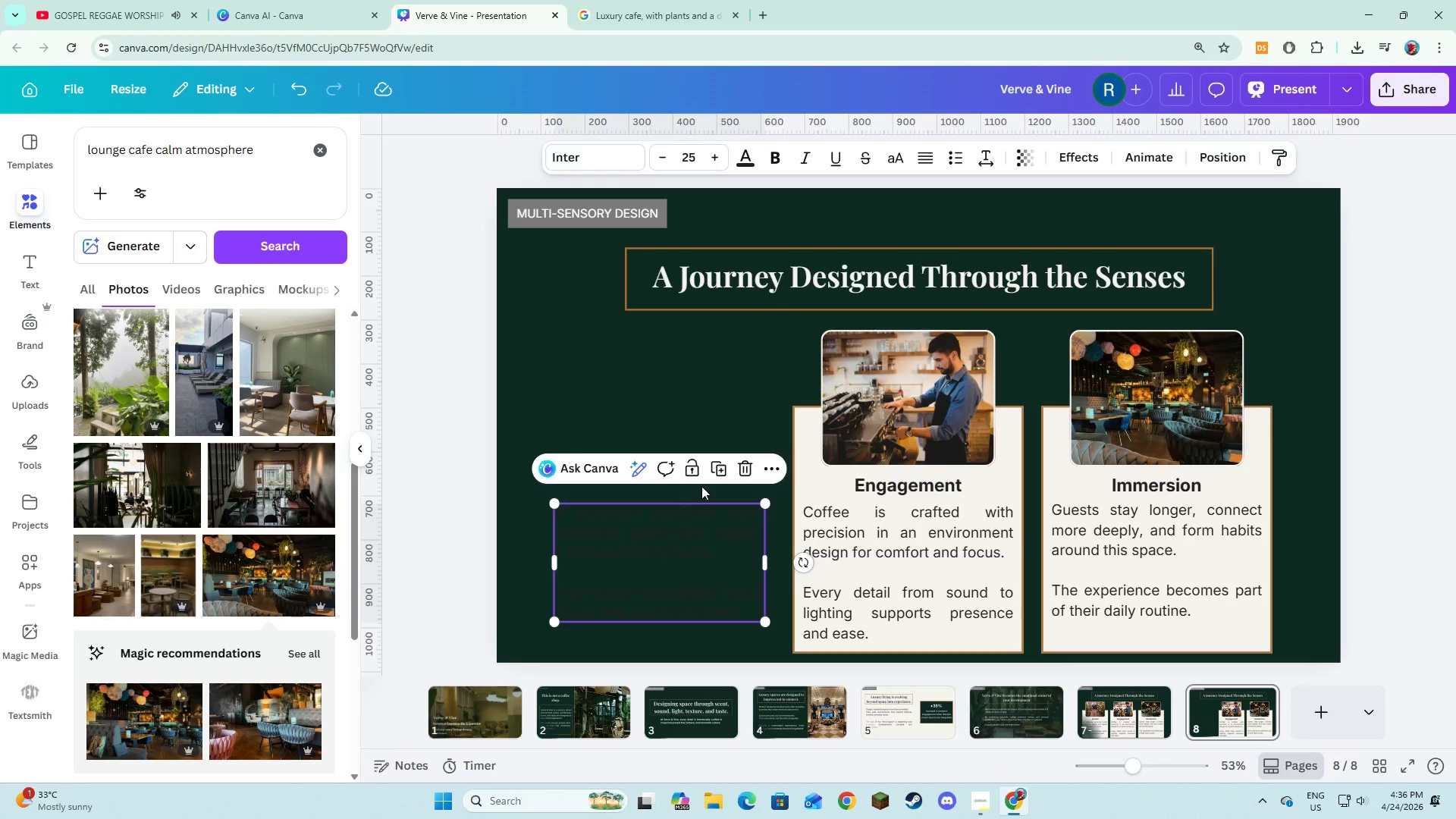 
key(Backspace)
 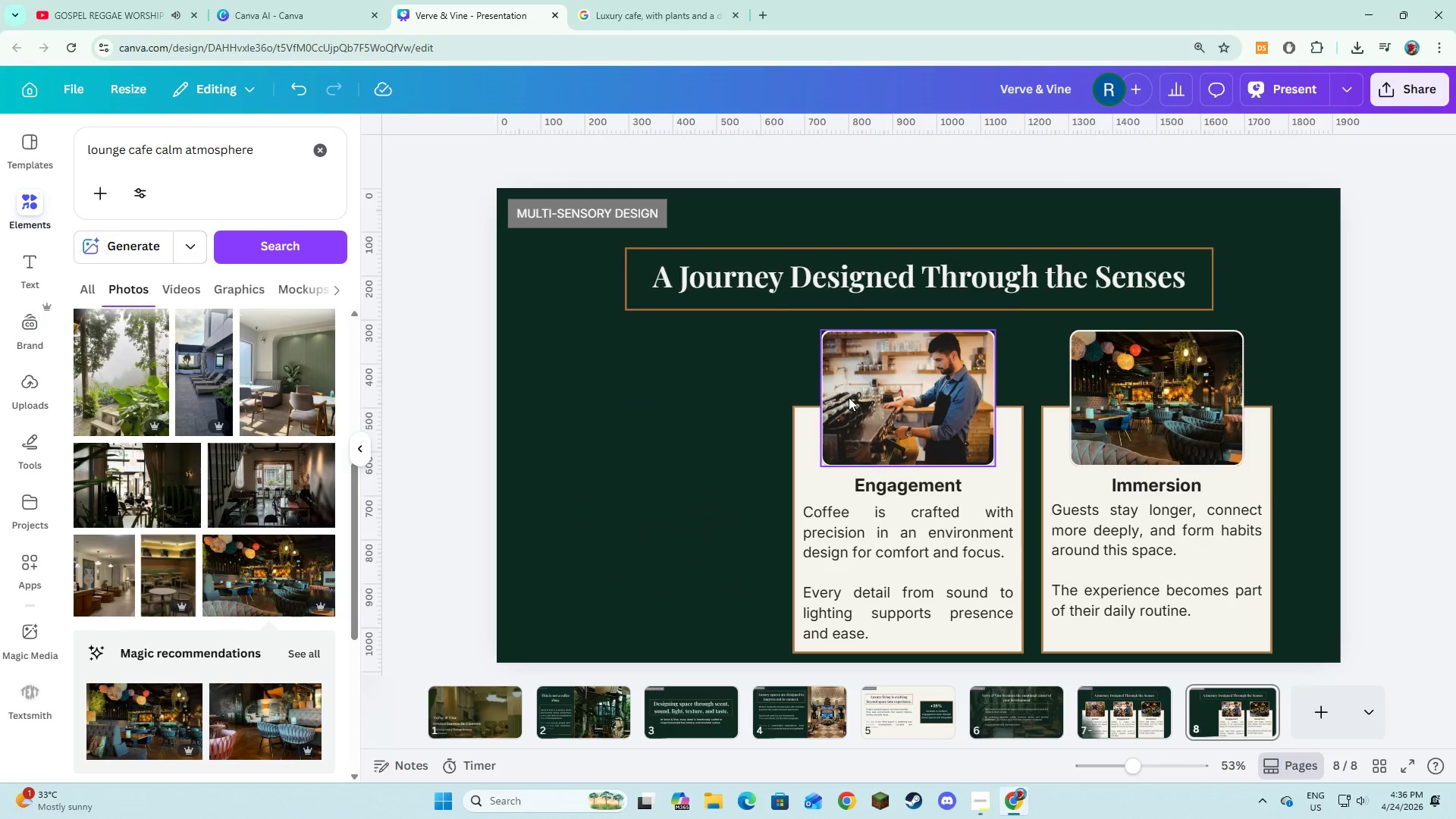 
left_click([849, 397])
 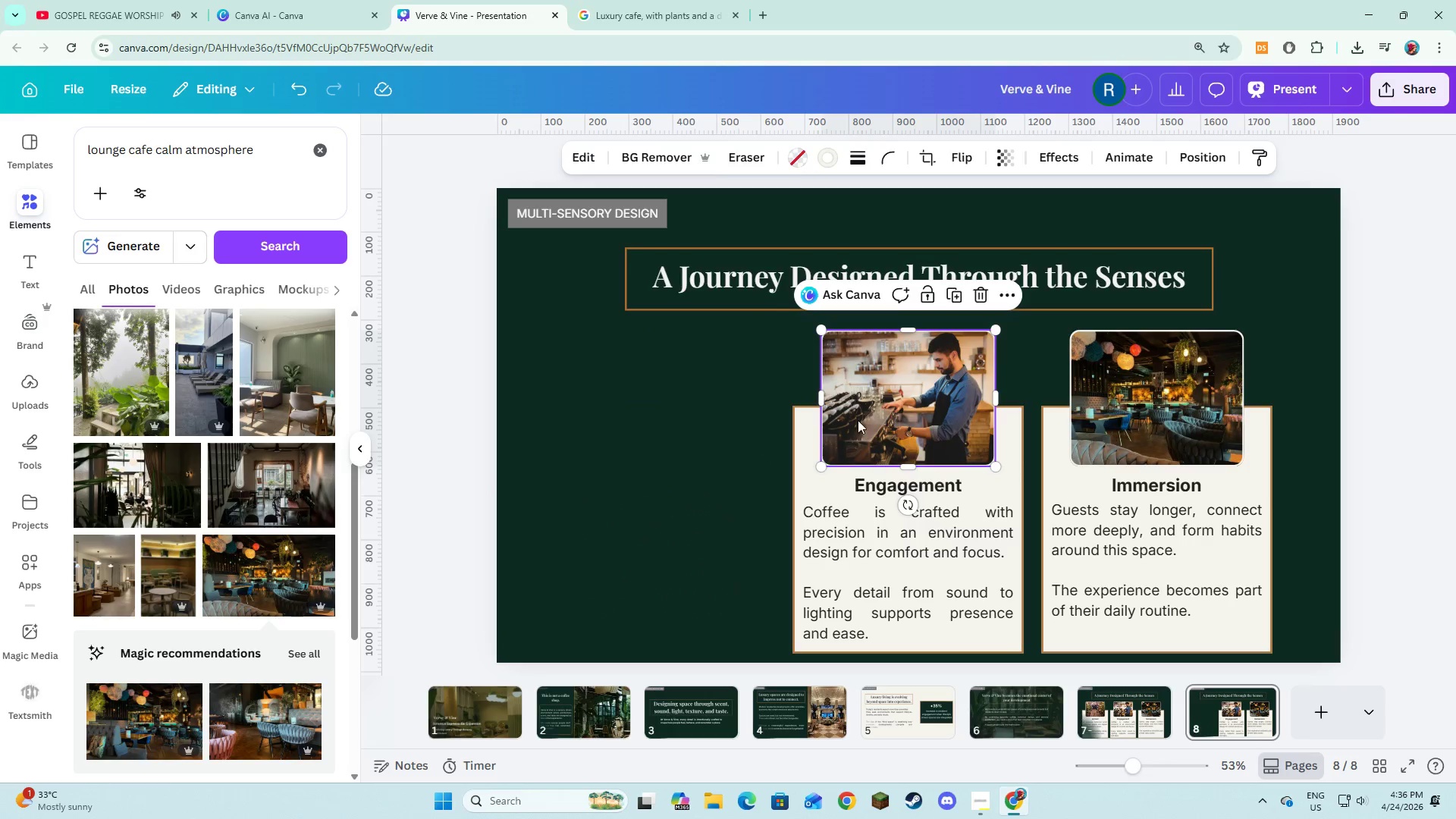 
key(Backspace)
 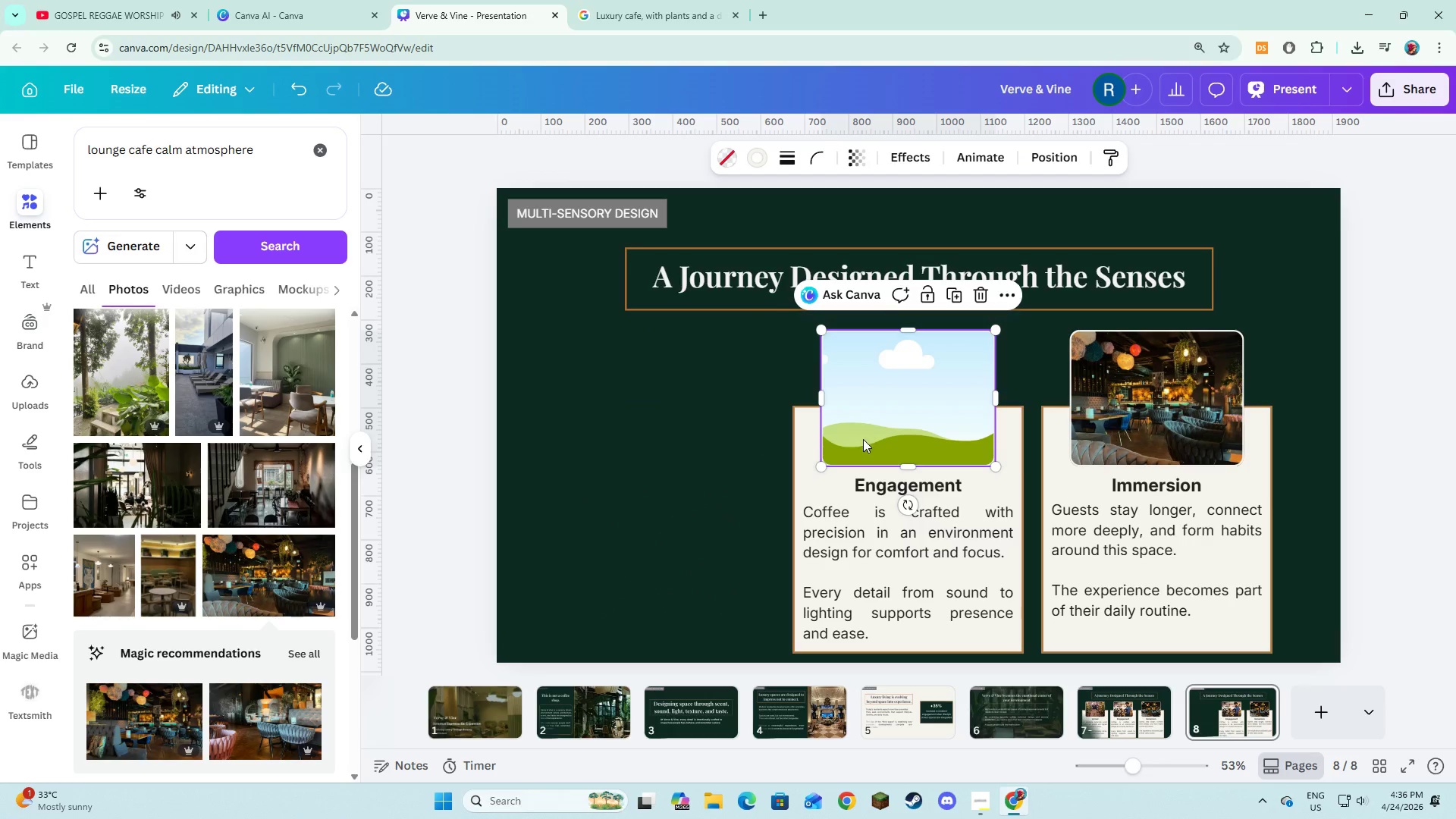 
double_click([863, 439])
 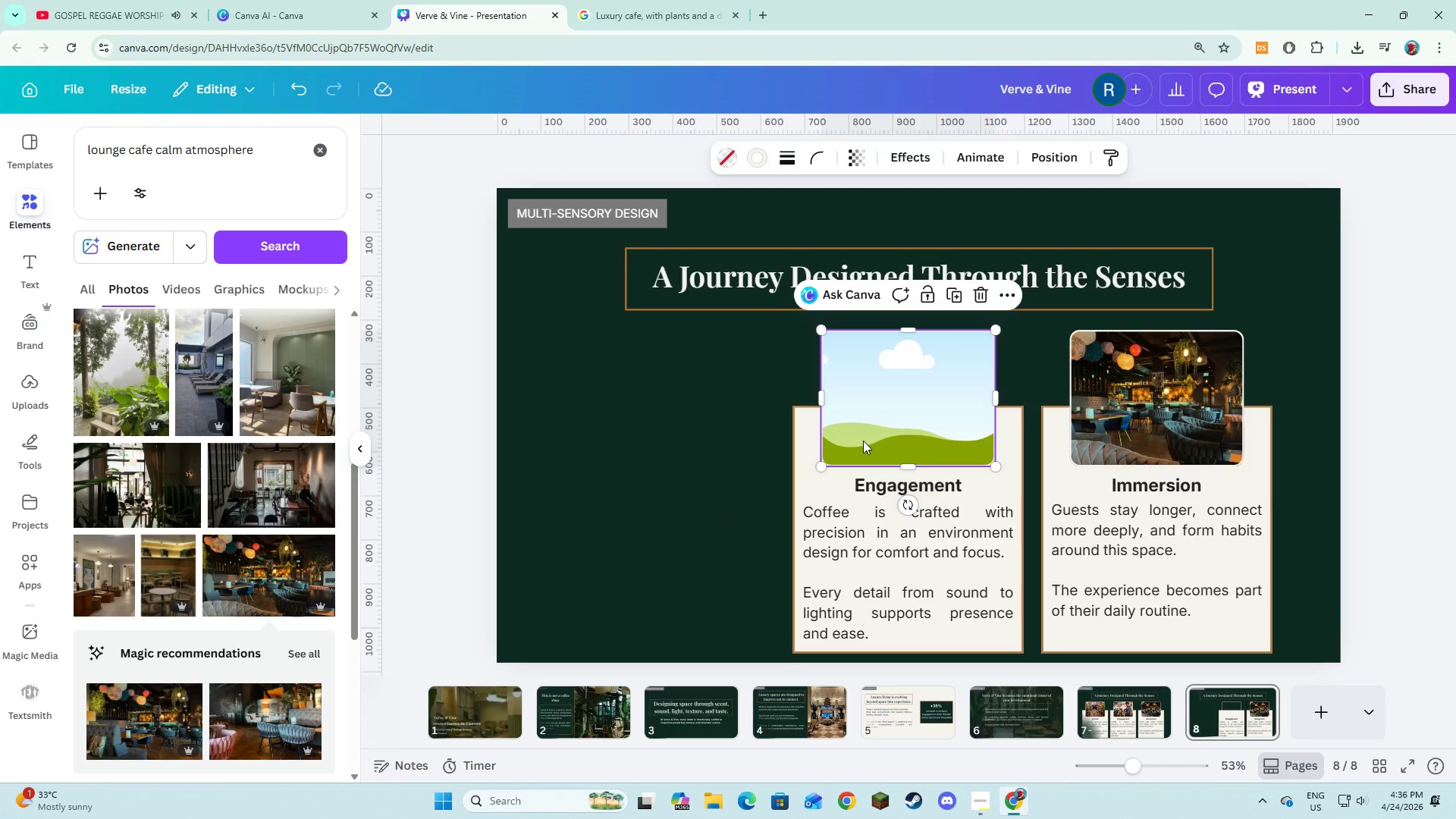 
key(Backspace)
 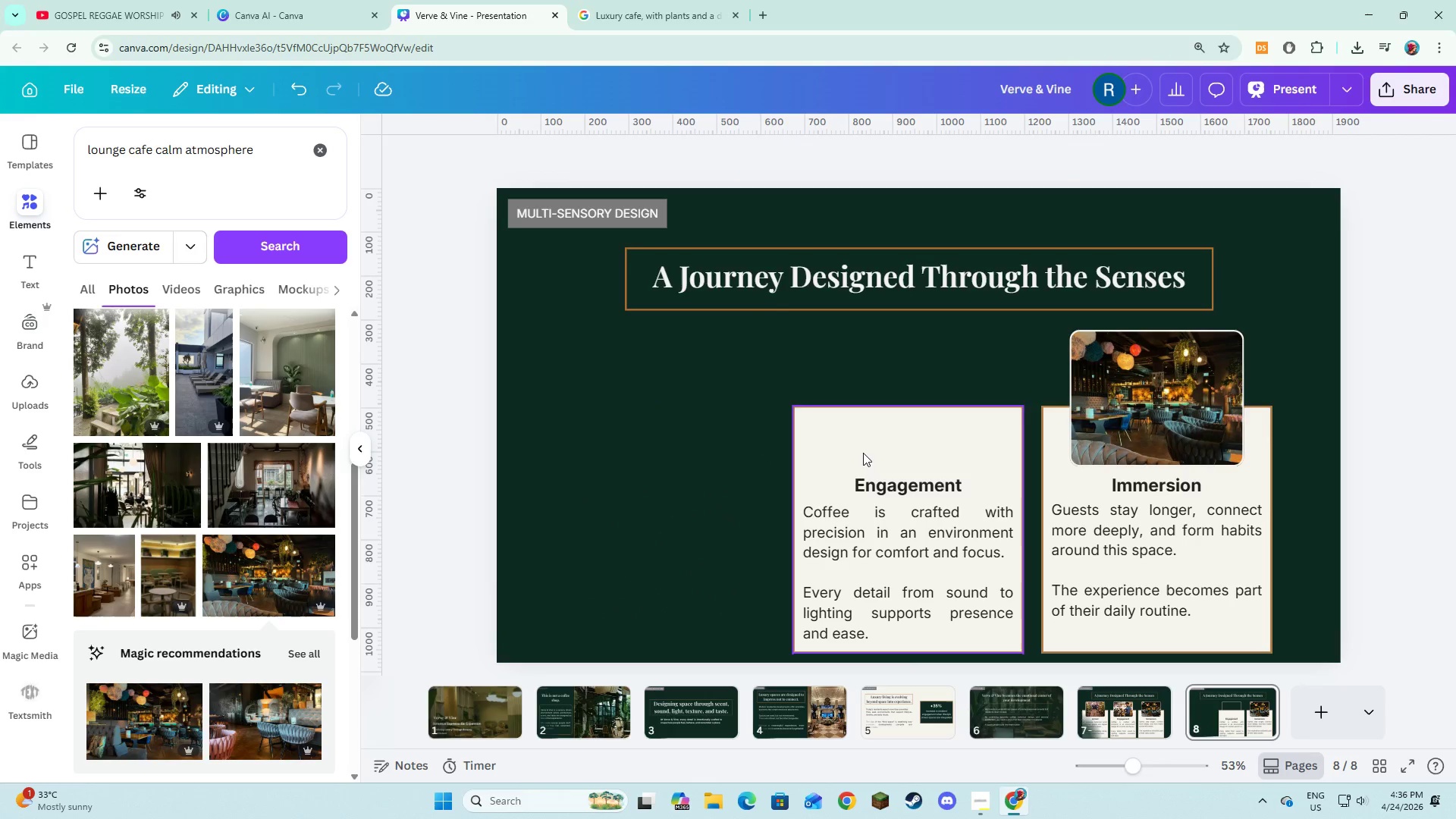 
left_click([863, 453])
 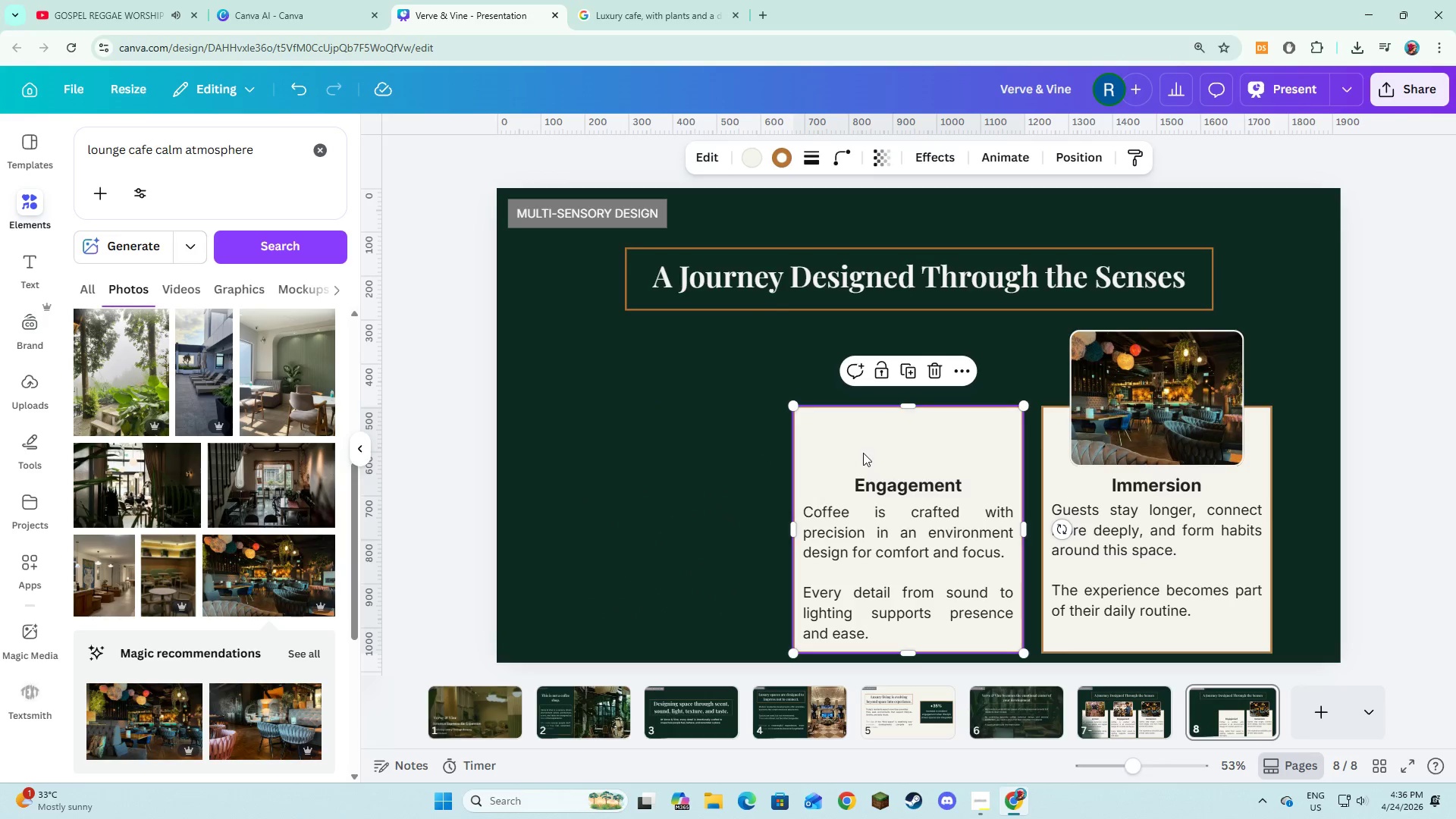 
key(Backspace)
 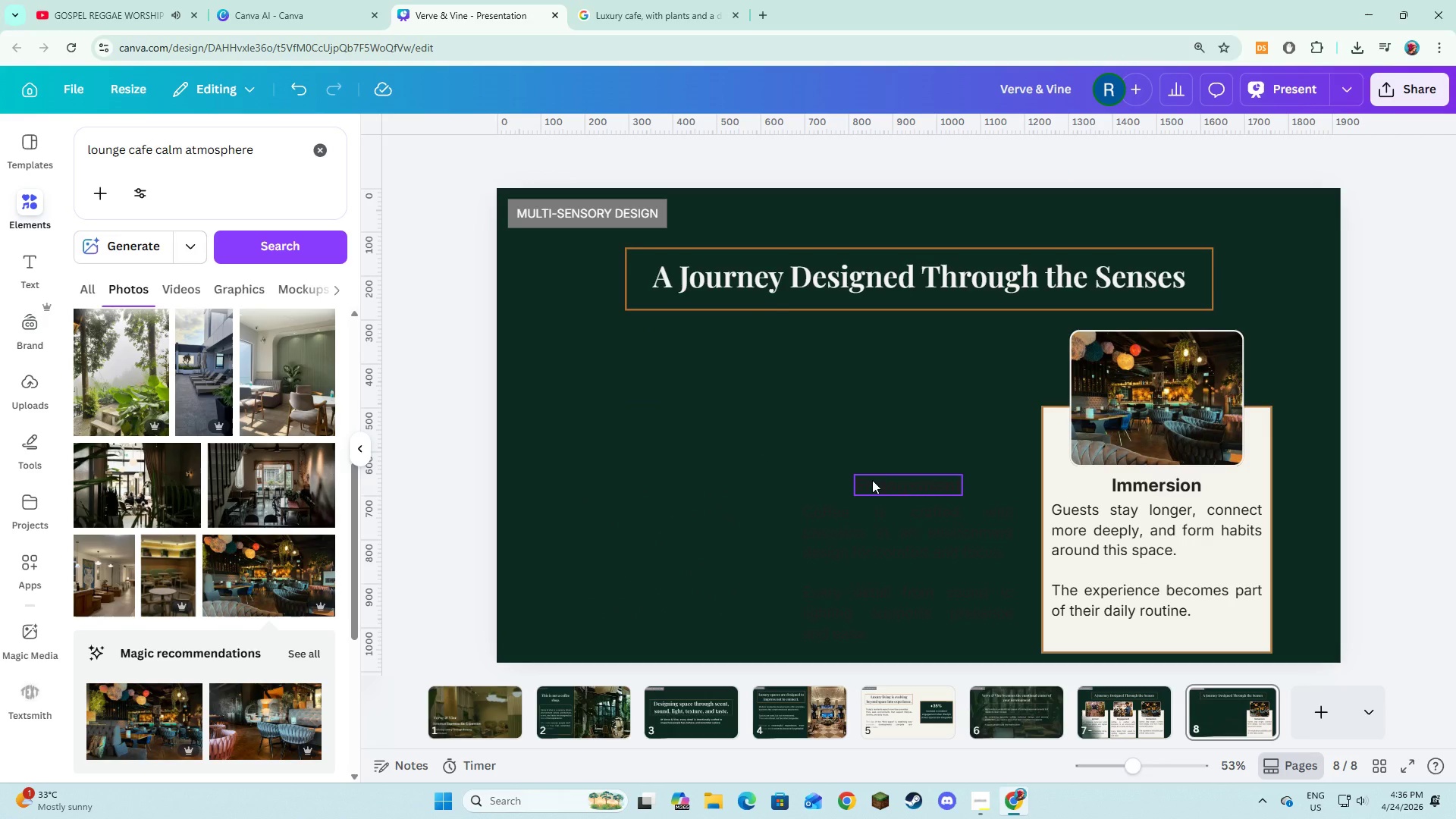 
left_click([872, 480])
 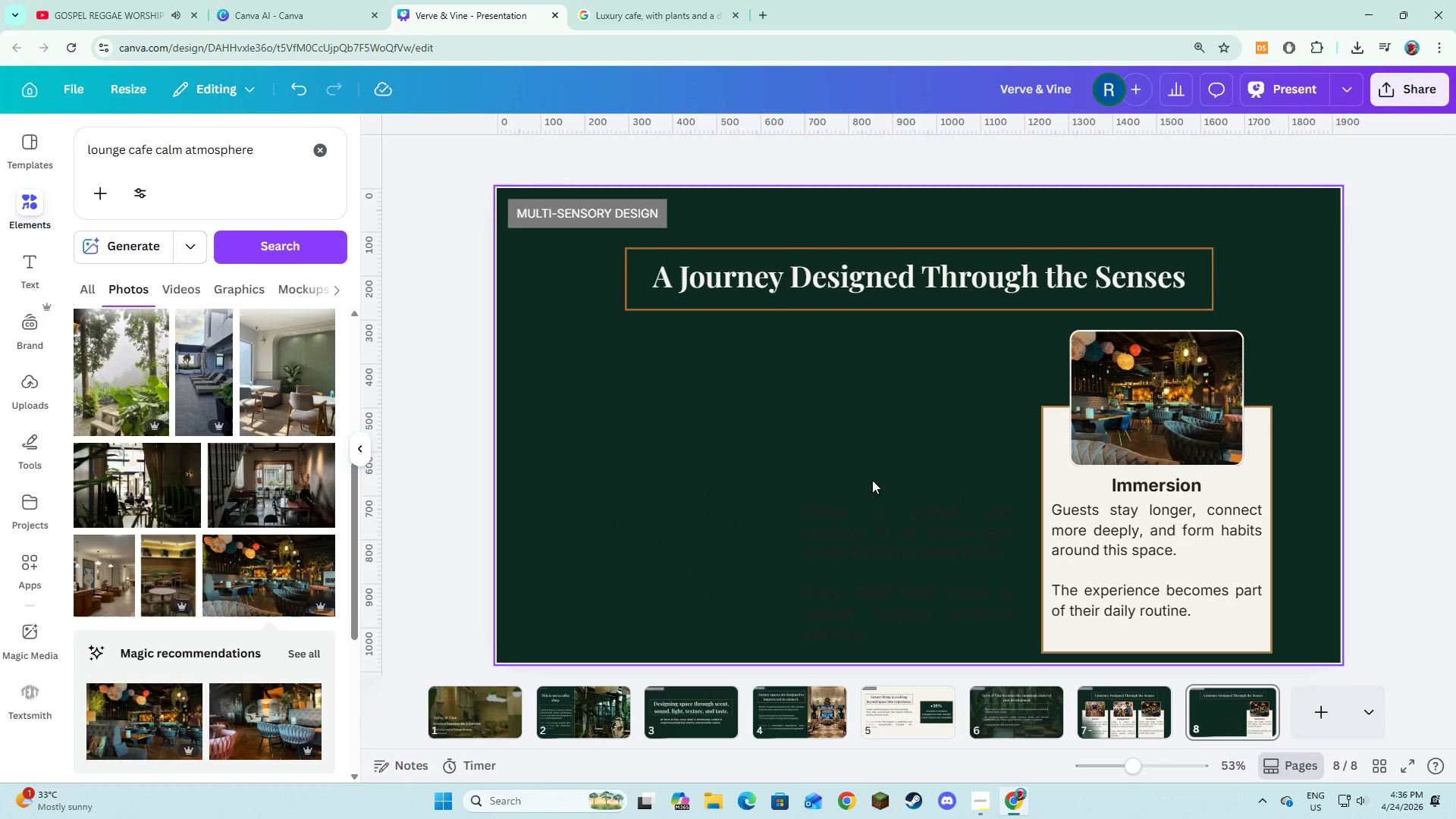 
key(Backspace)
 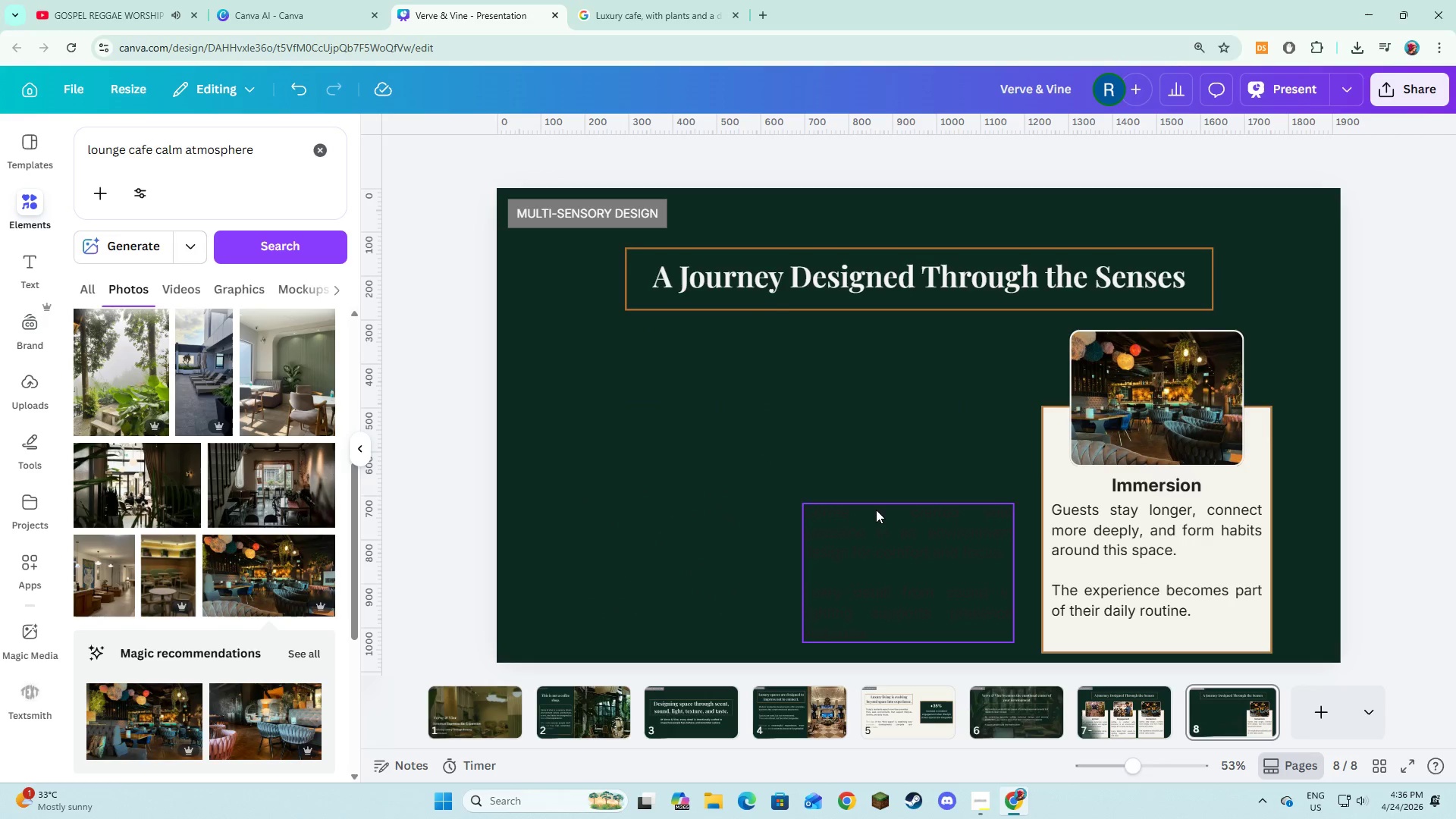 
left_click([876, 510])
 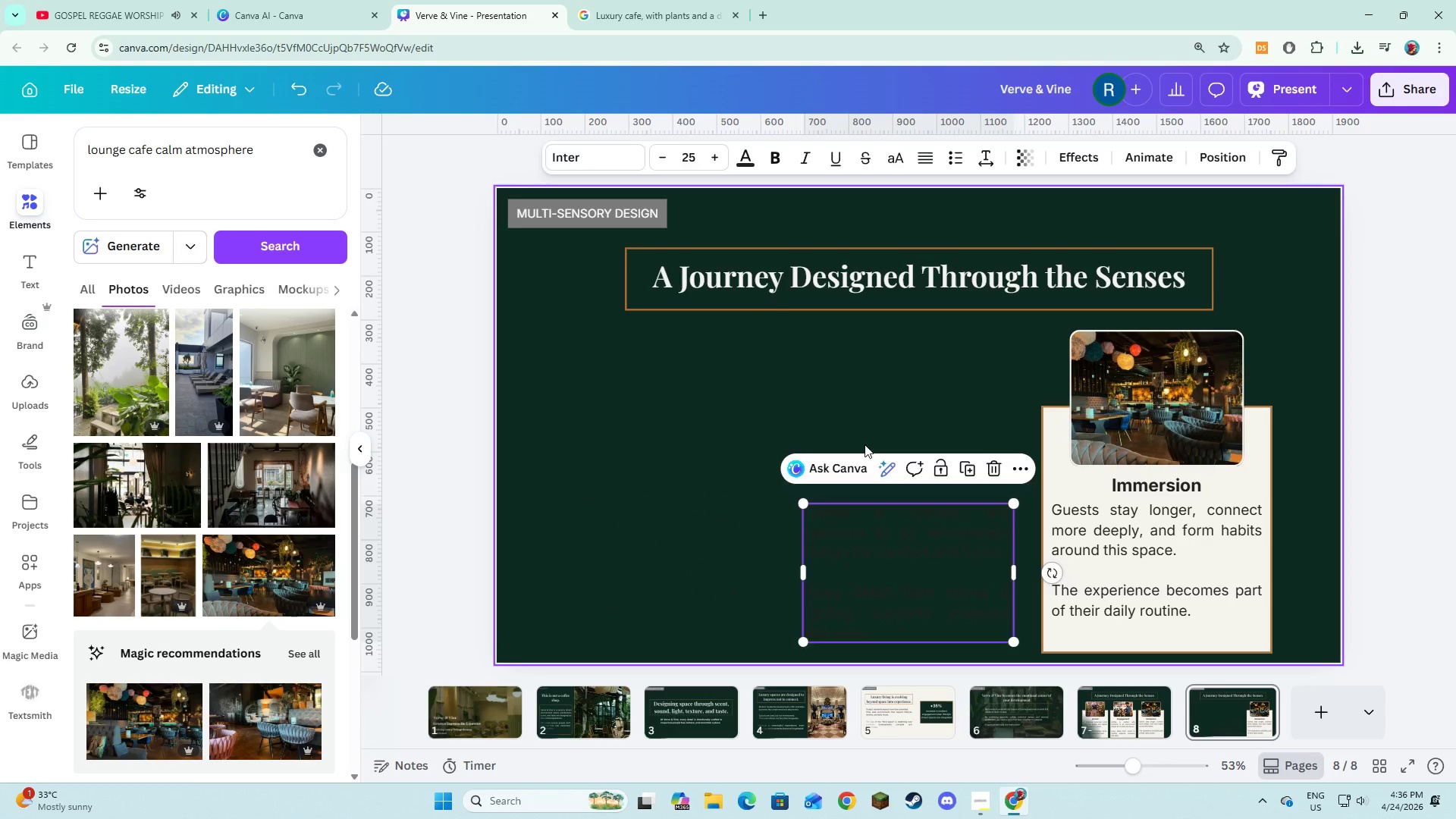 
key(Backspace)
 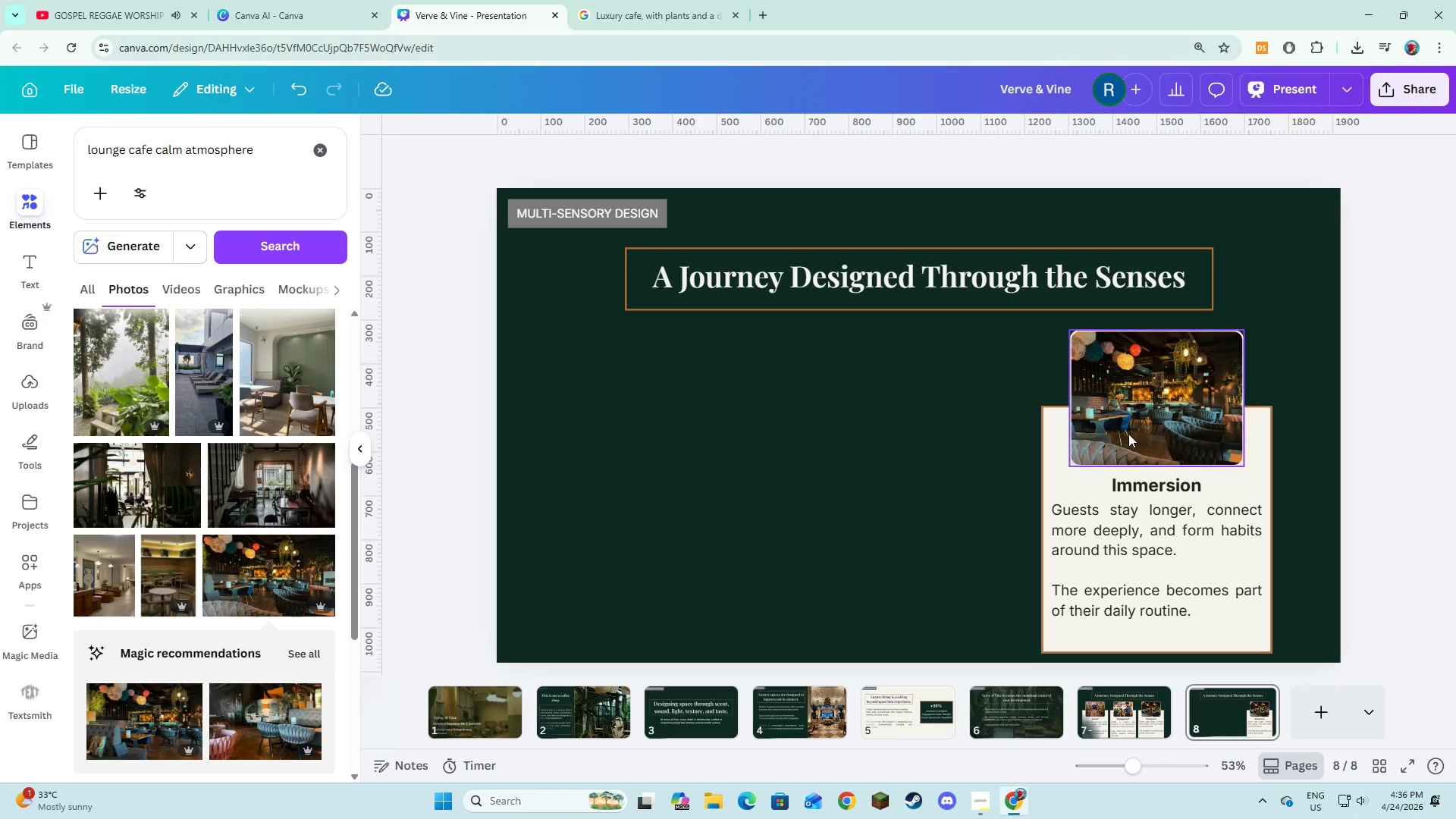 
left_click([1130, 432])
 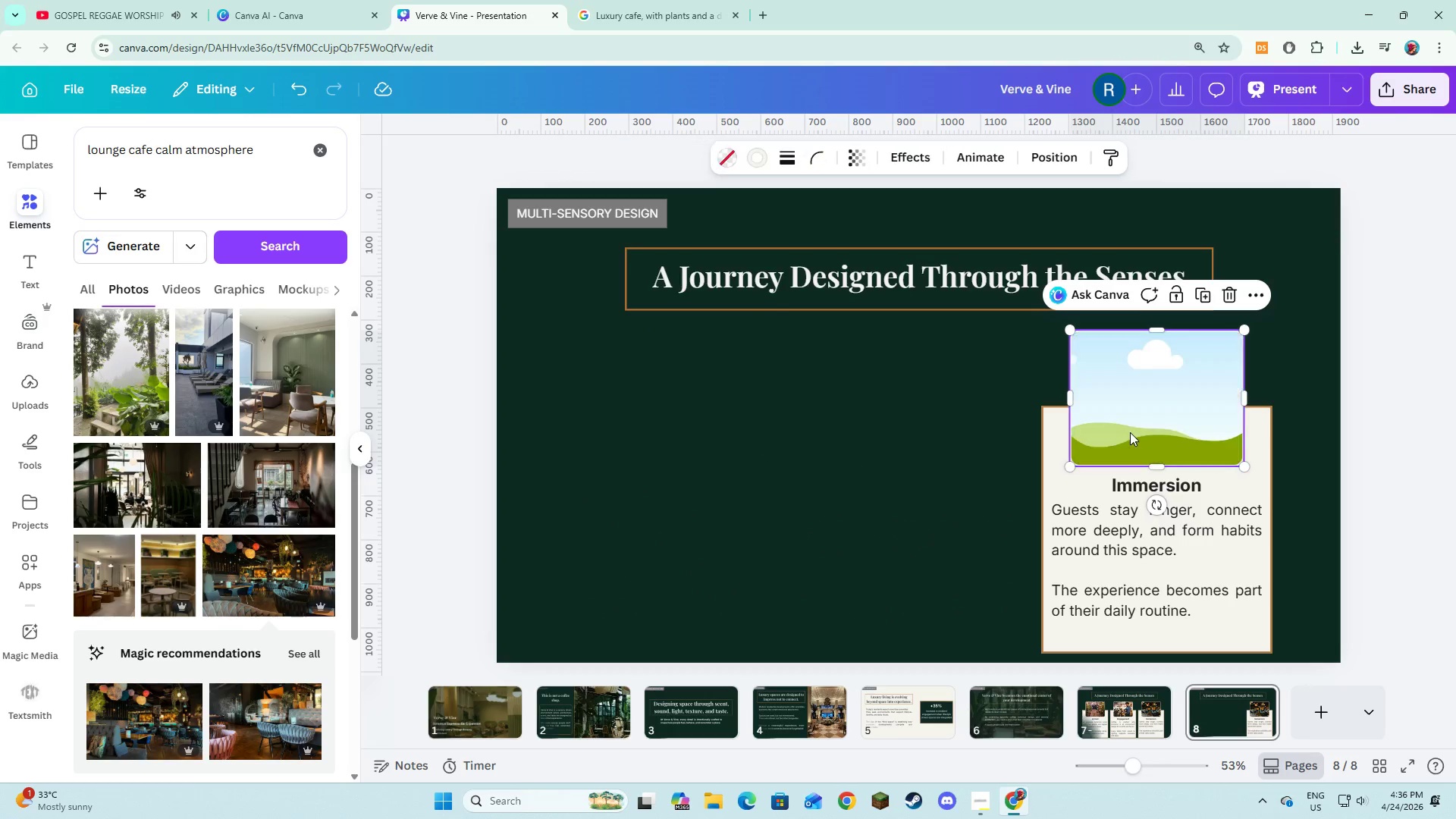 
key(Backspace)
 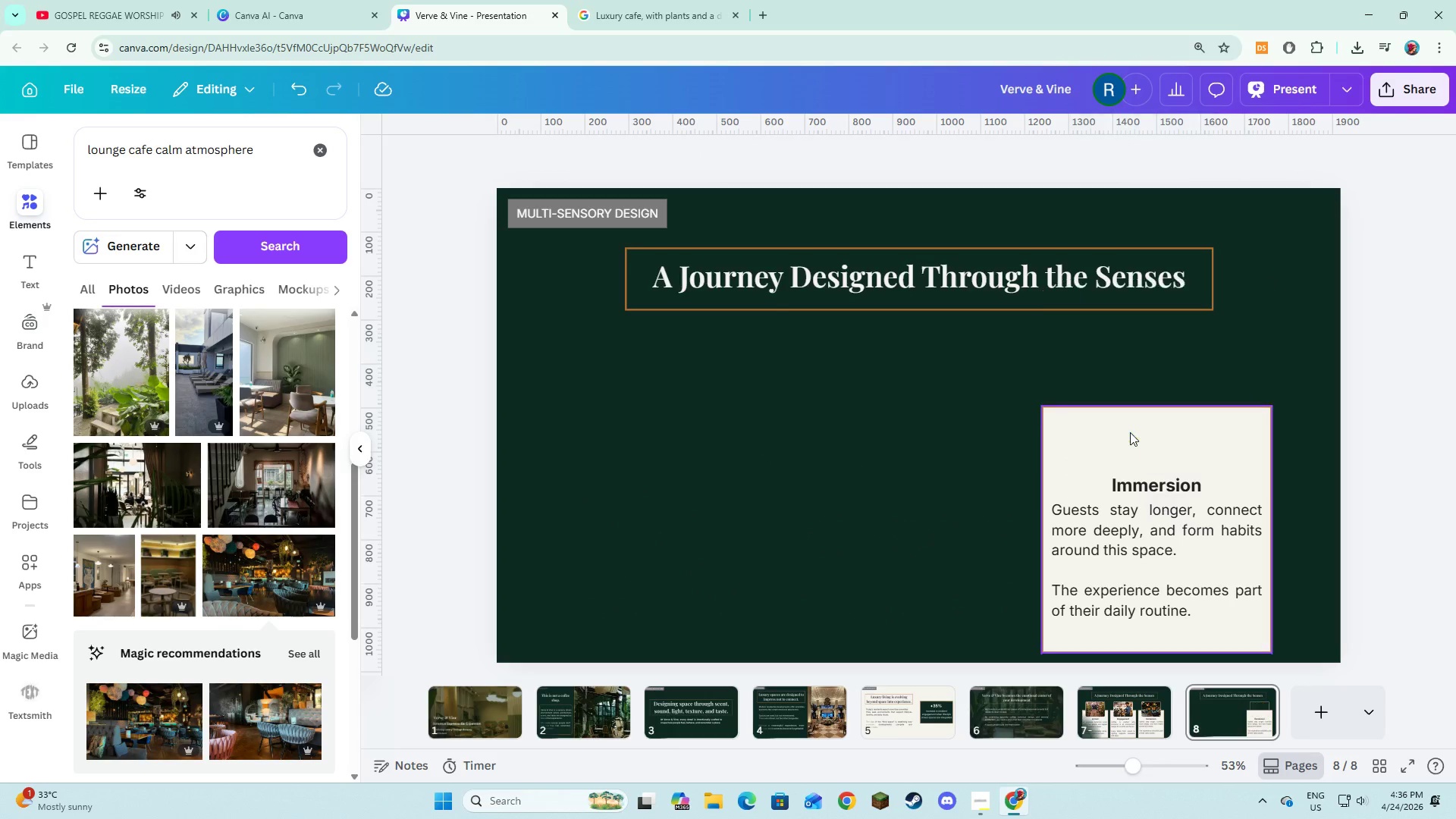 
key(Backspace)
 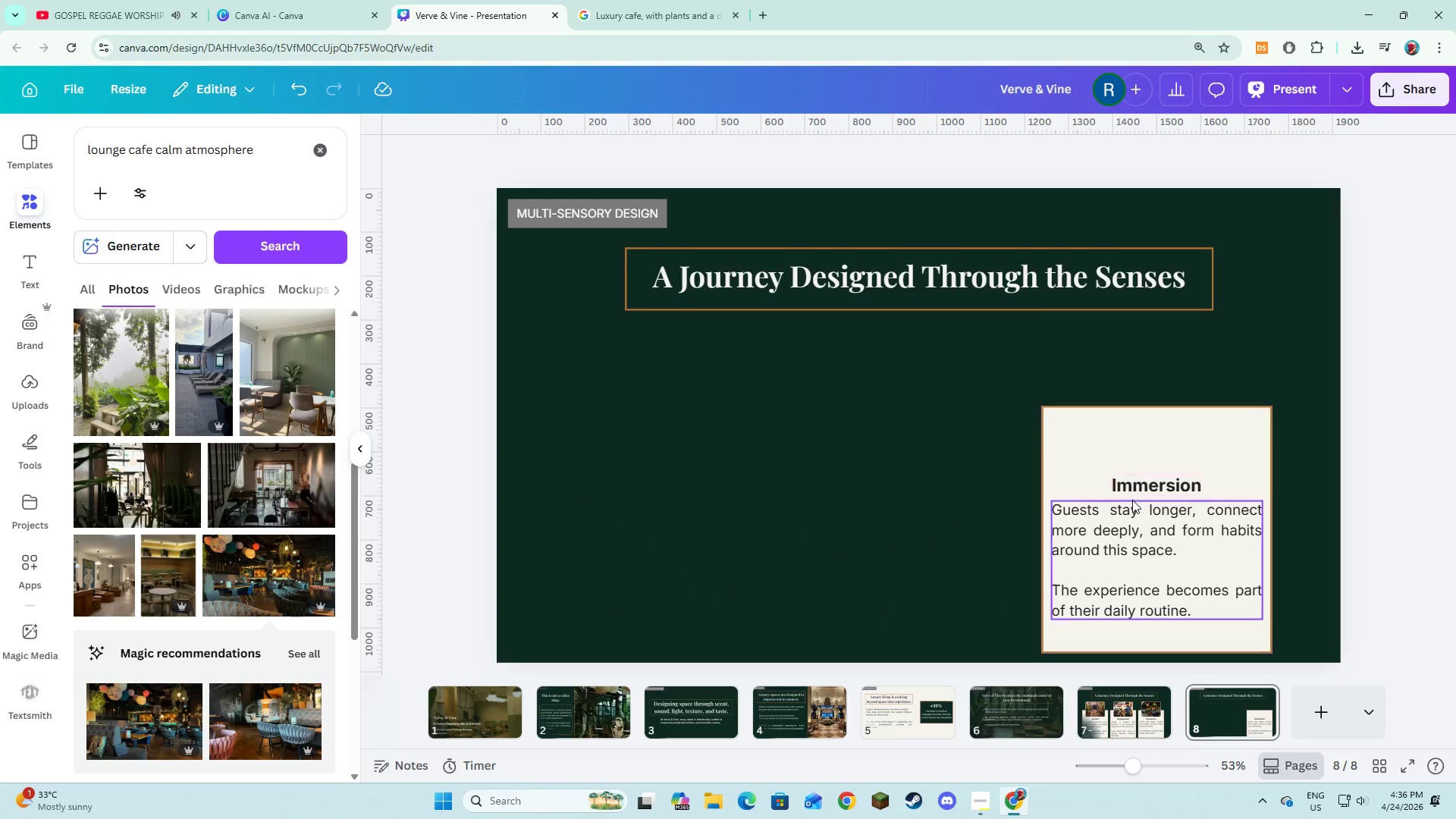 
left_click([1132, 500])
 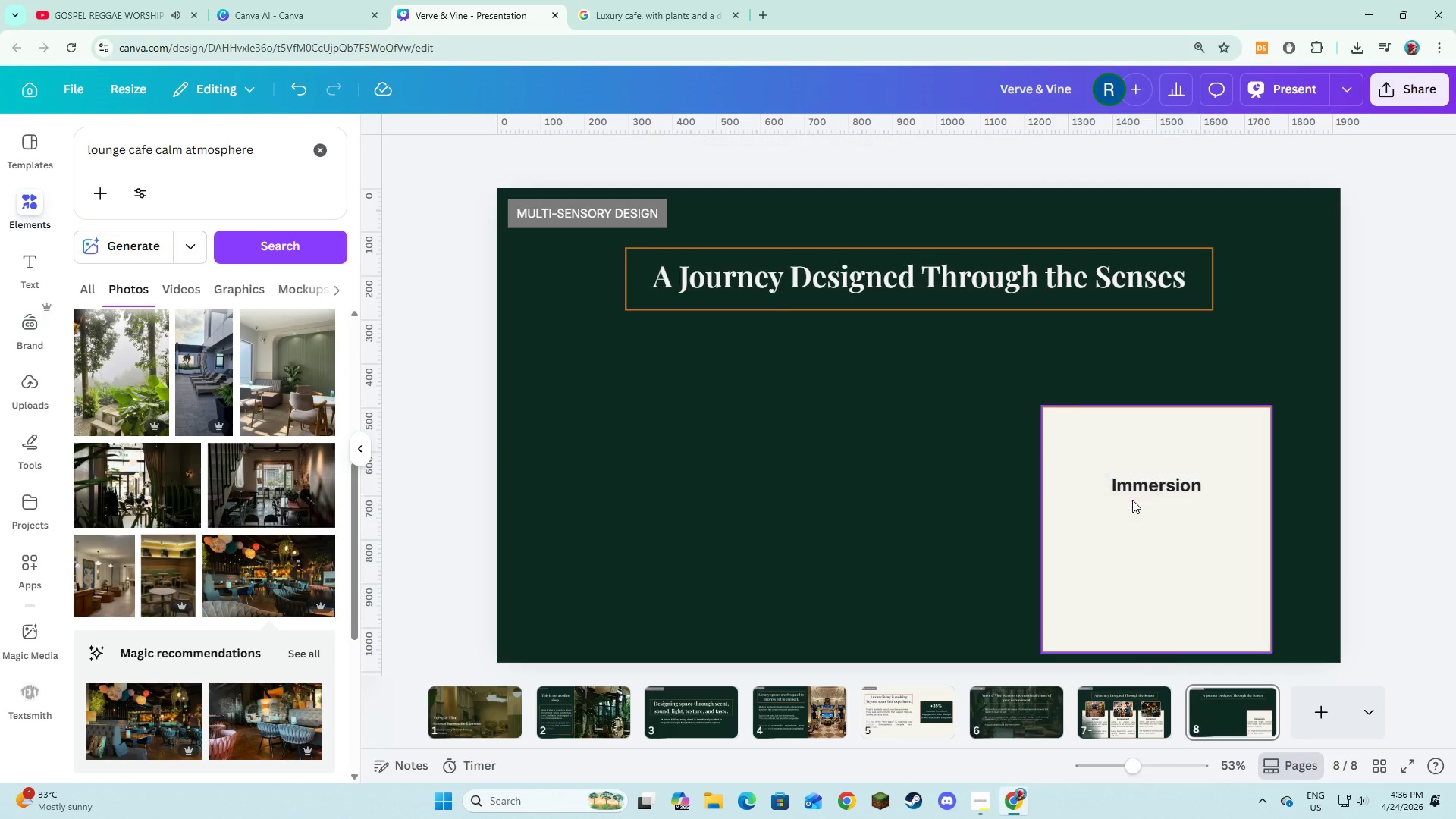 
key(Backspace)
 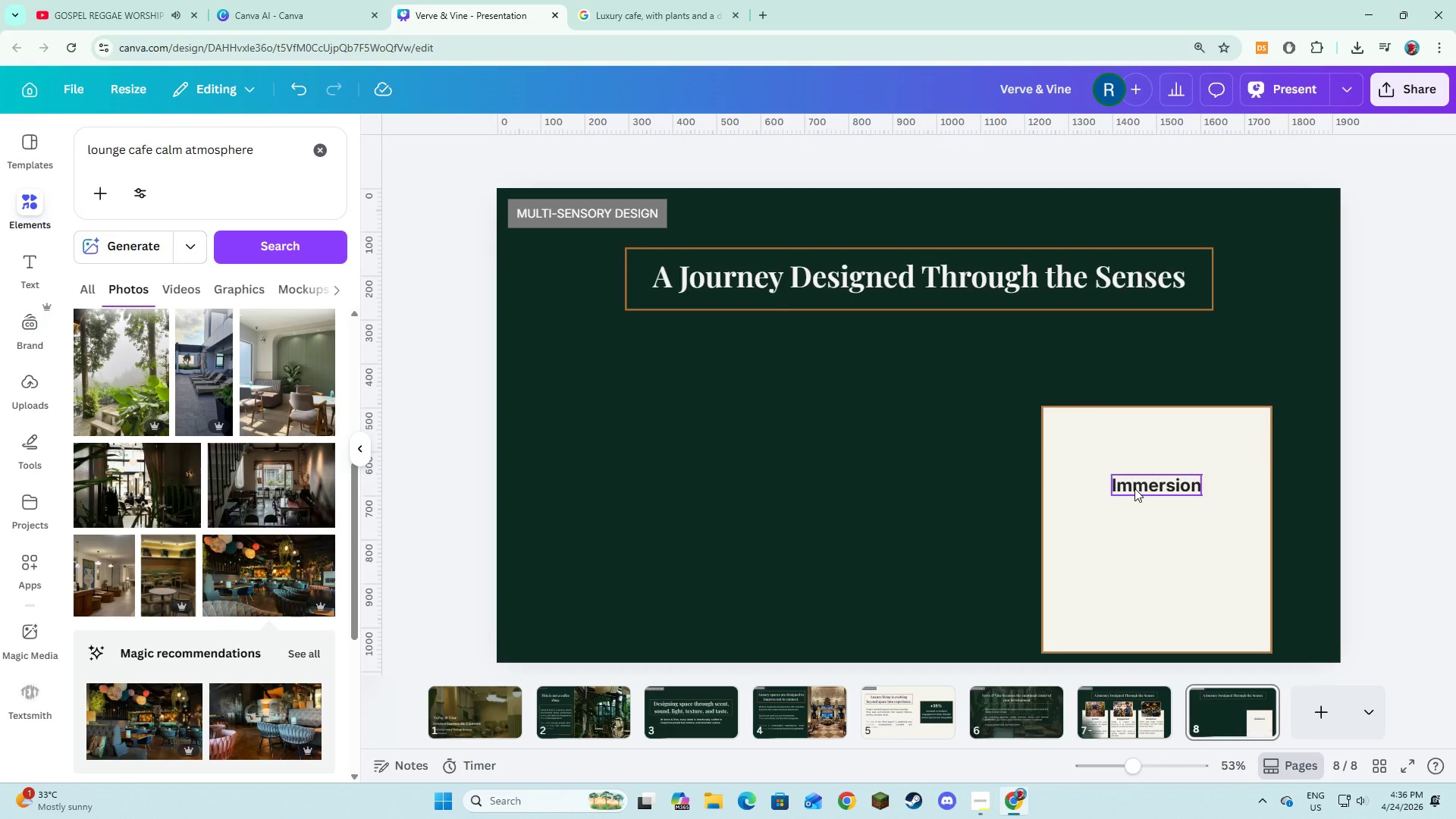 
left_click([1134, 488])
 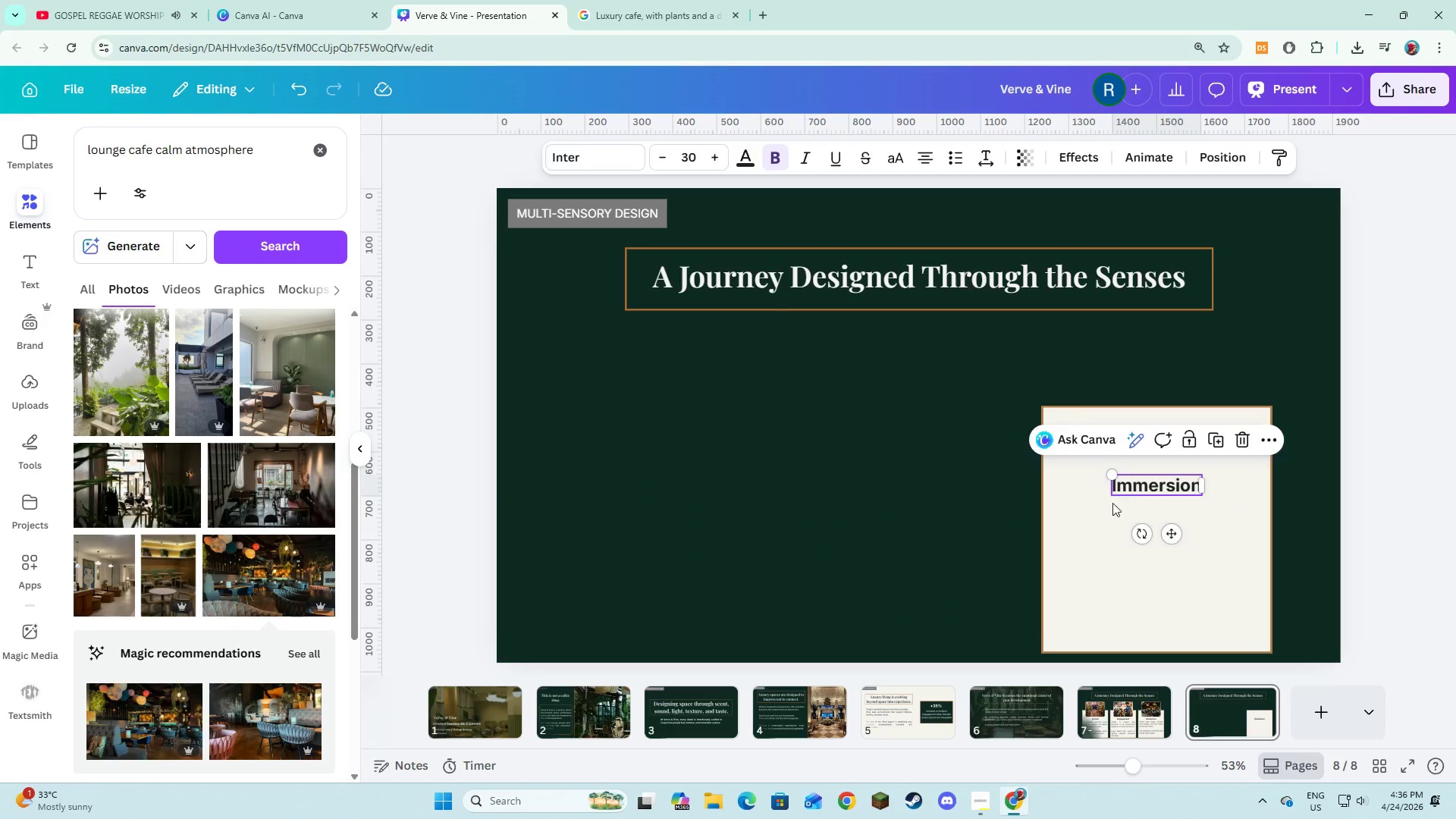 
key(Backspace)
 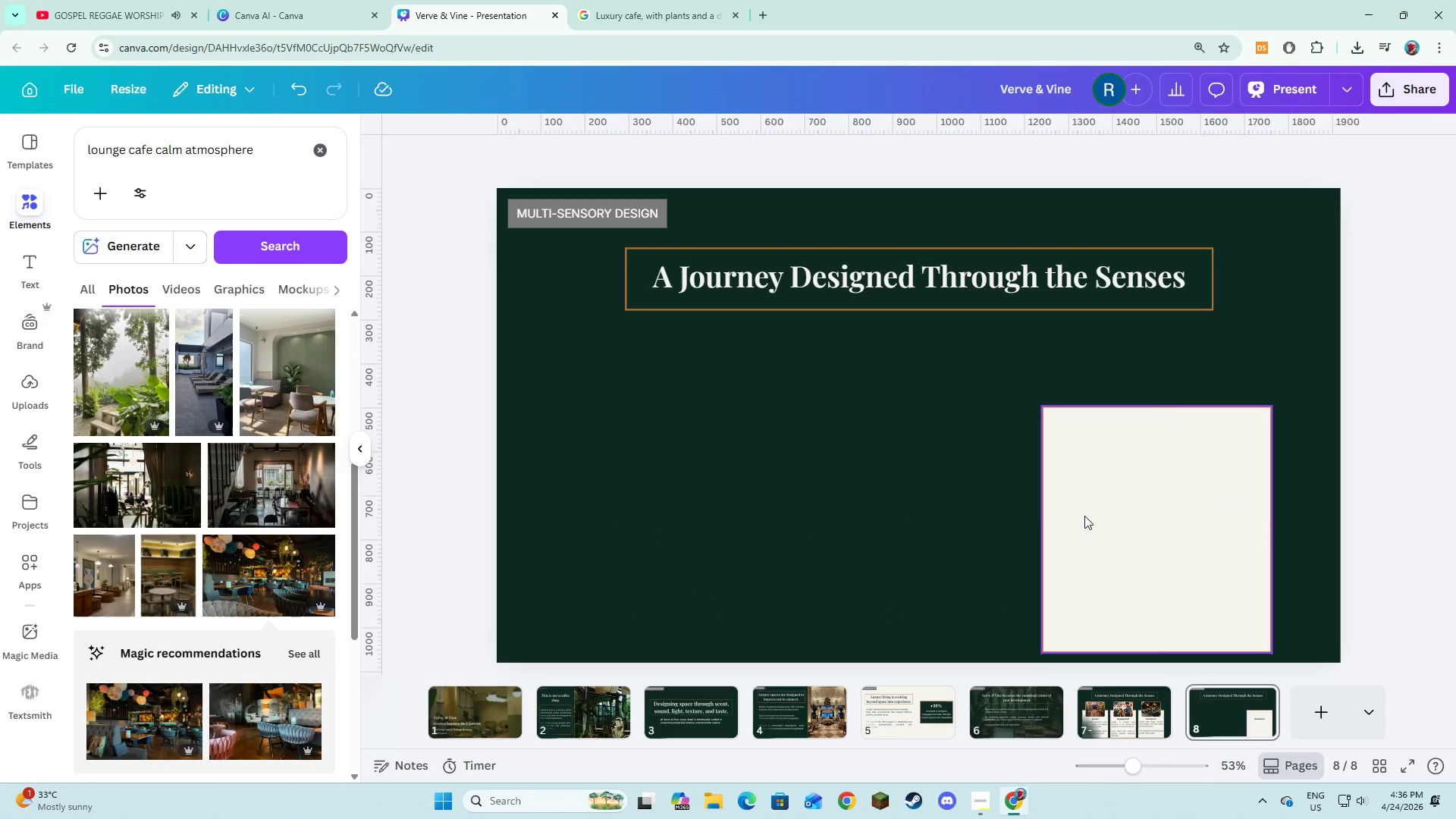 
double_click([1084, 516])
 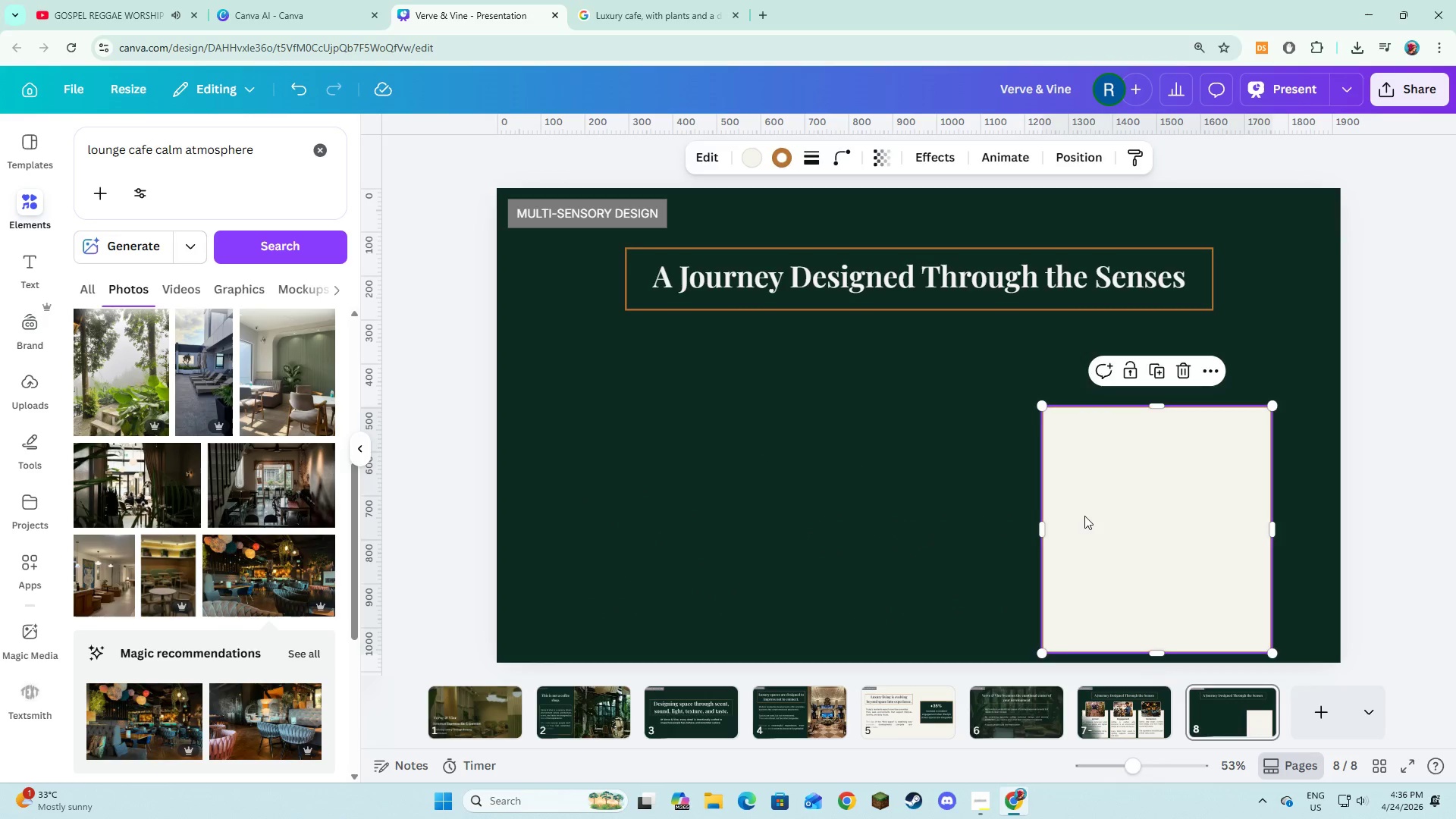 
key(Backspace)
 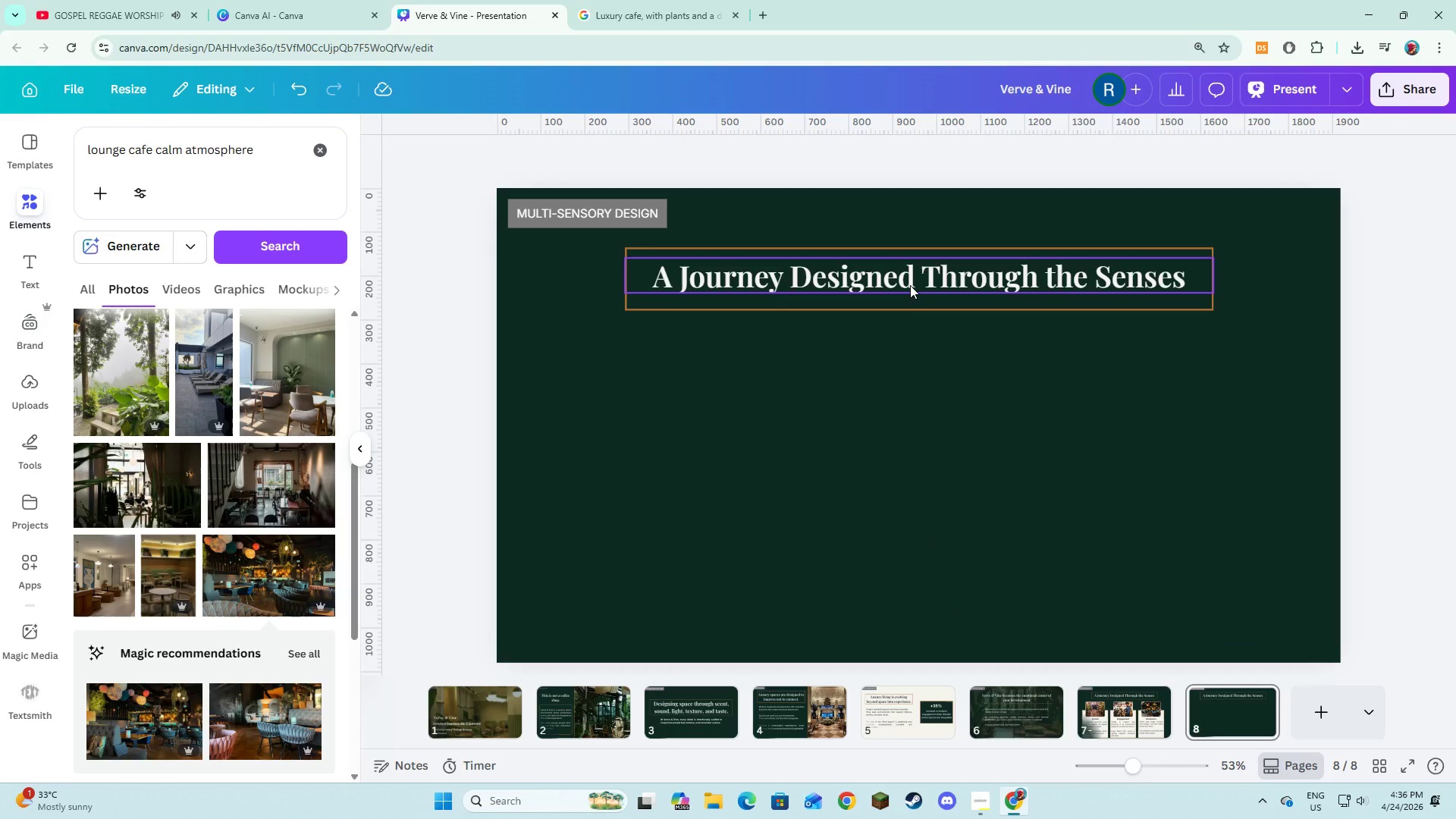 
left_click([910, 284])
 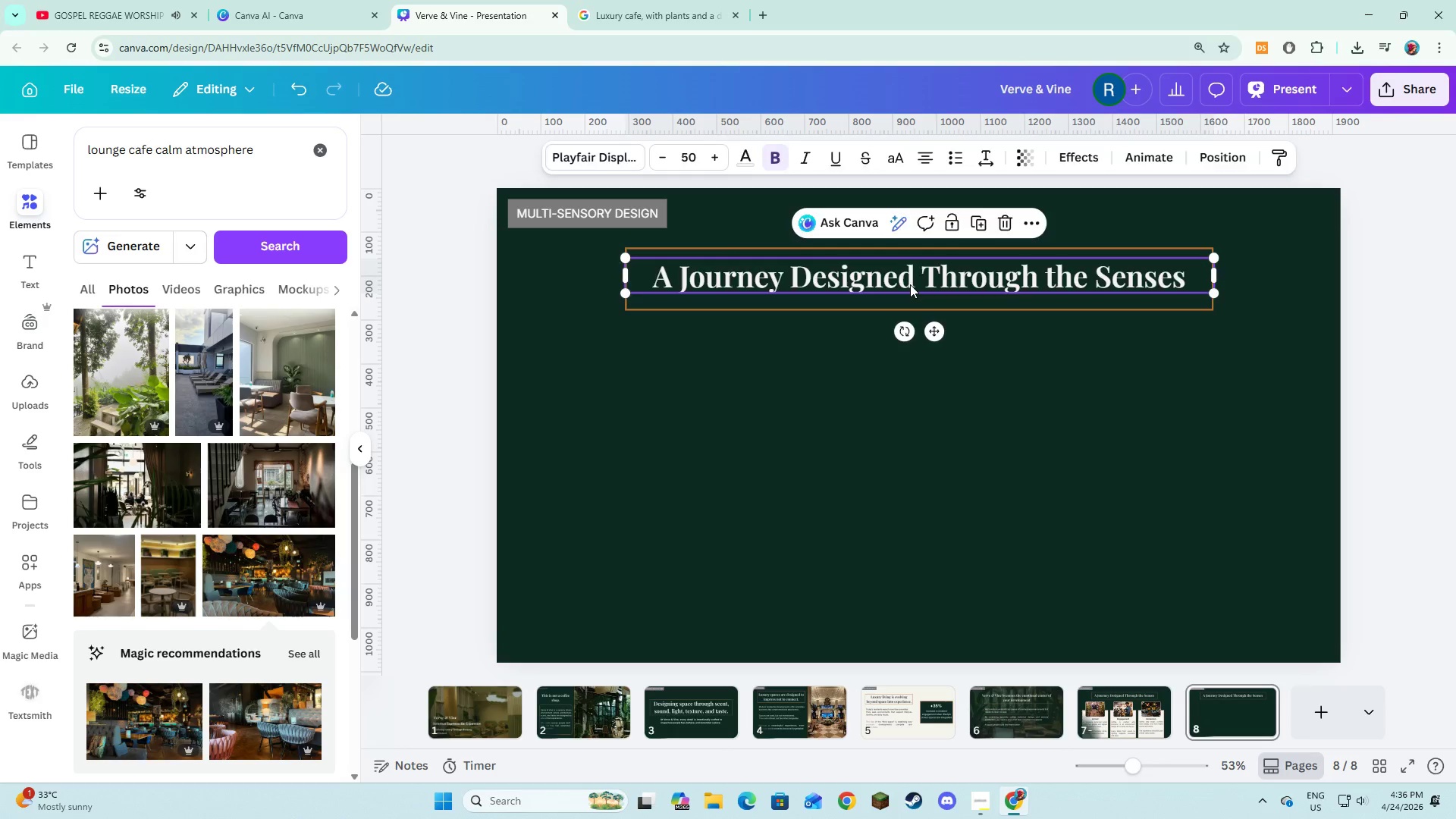 
key(Backspace)
 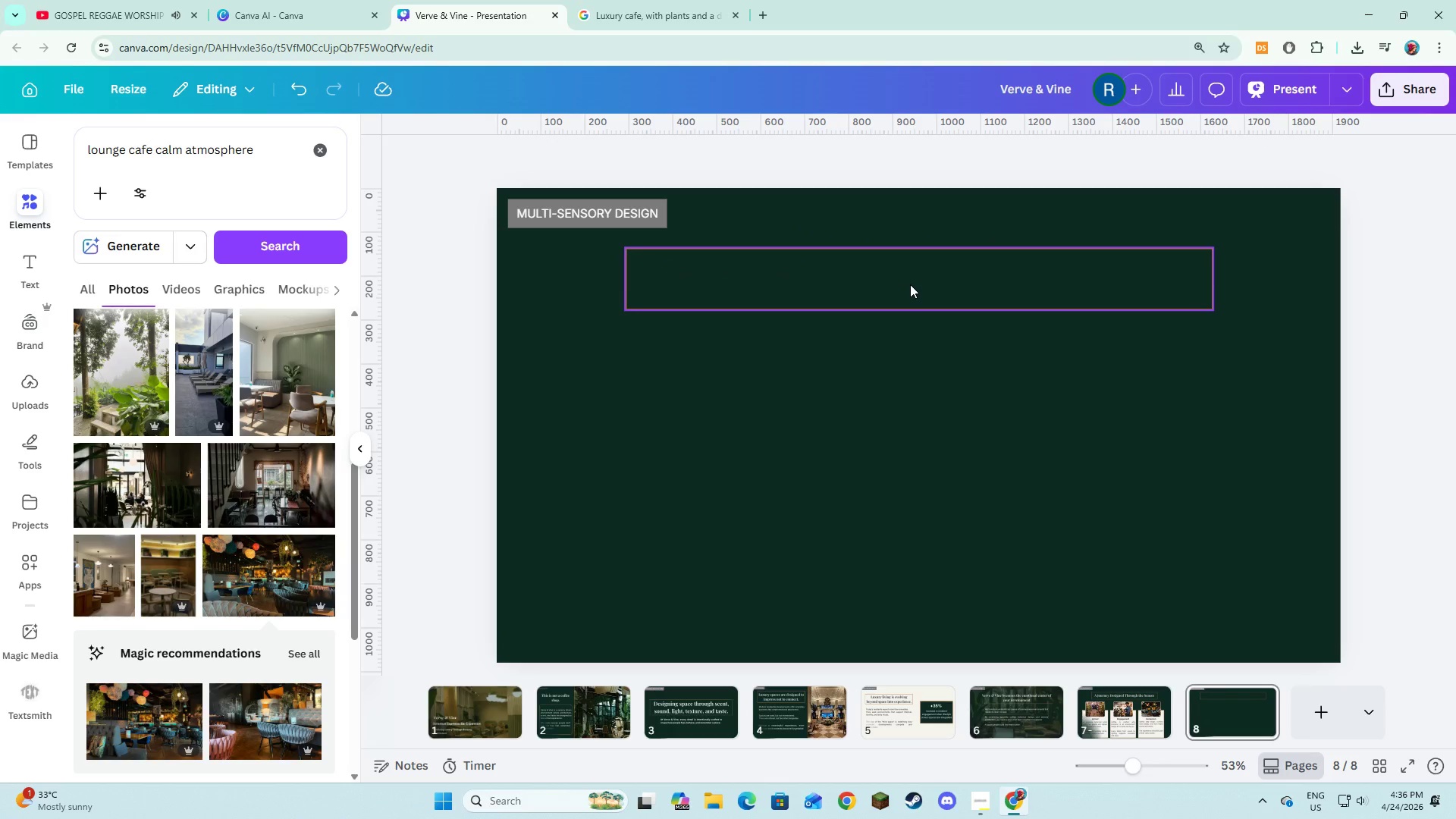 
key(Backspace)
 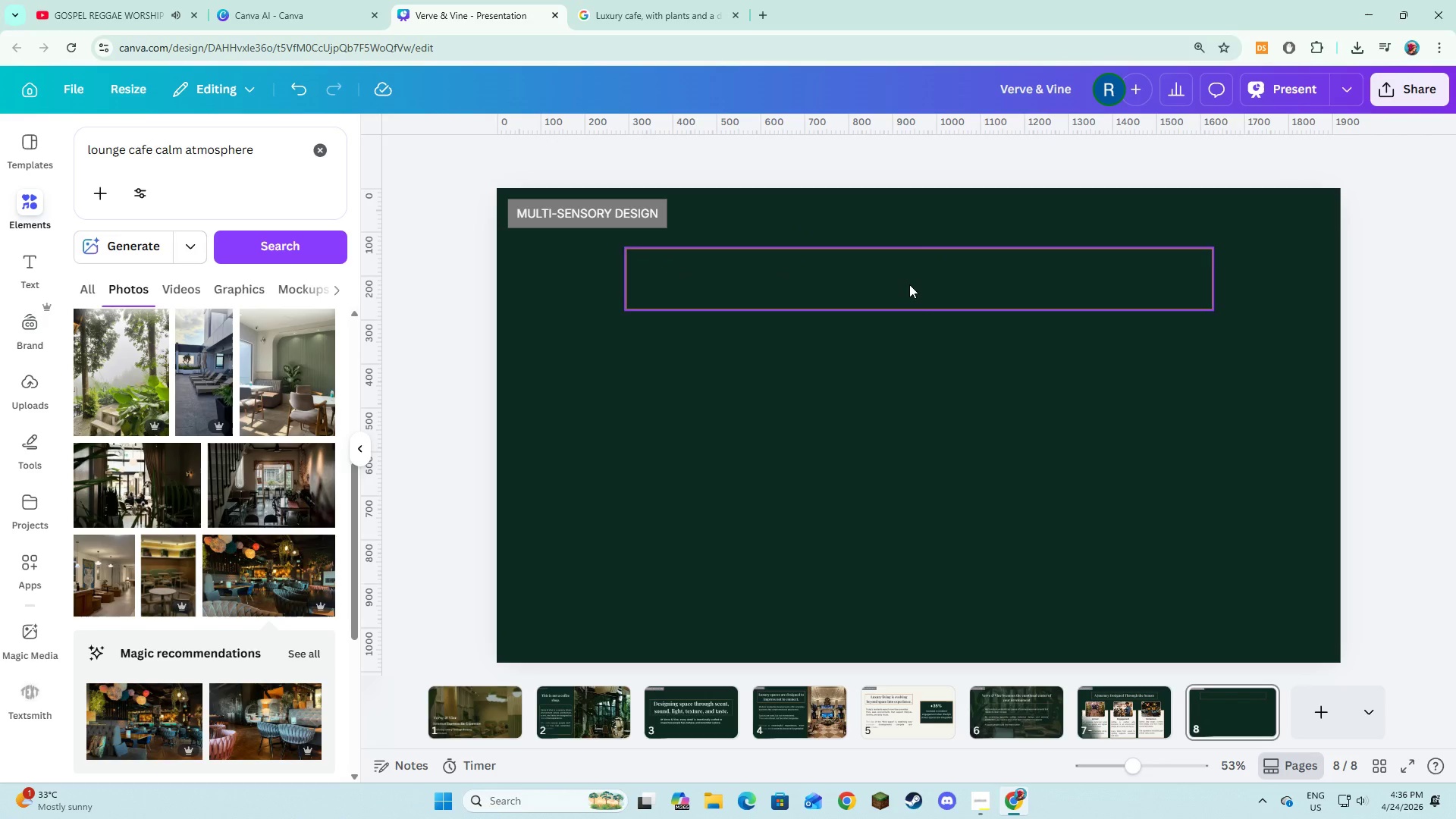 
left_click([909, 284])
 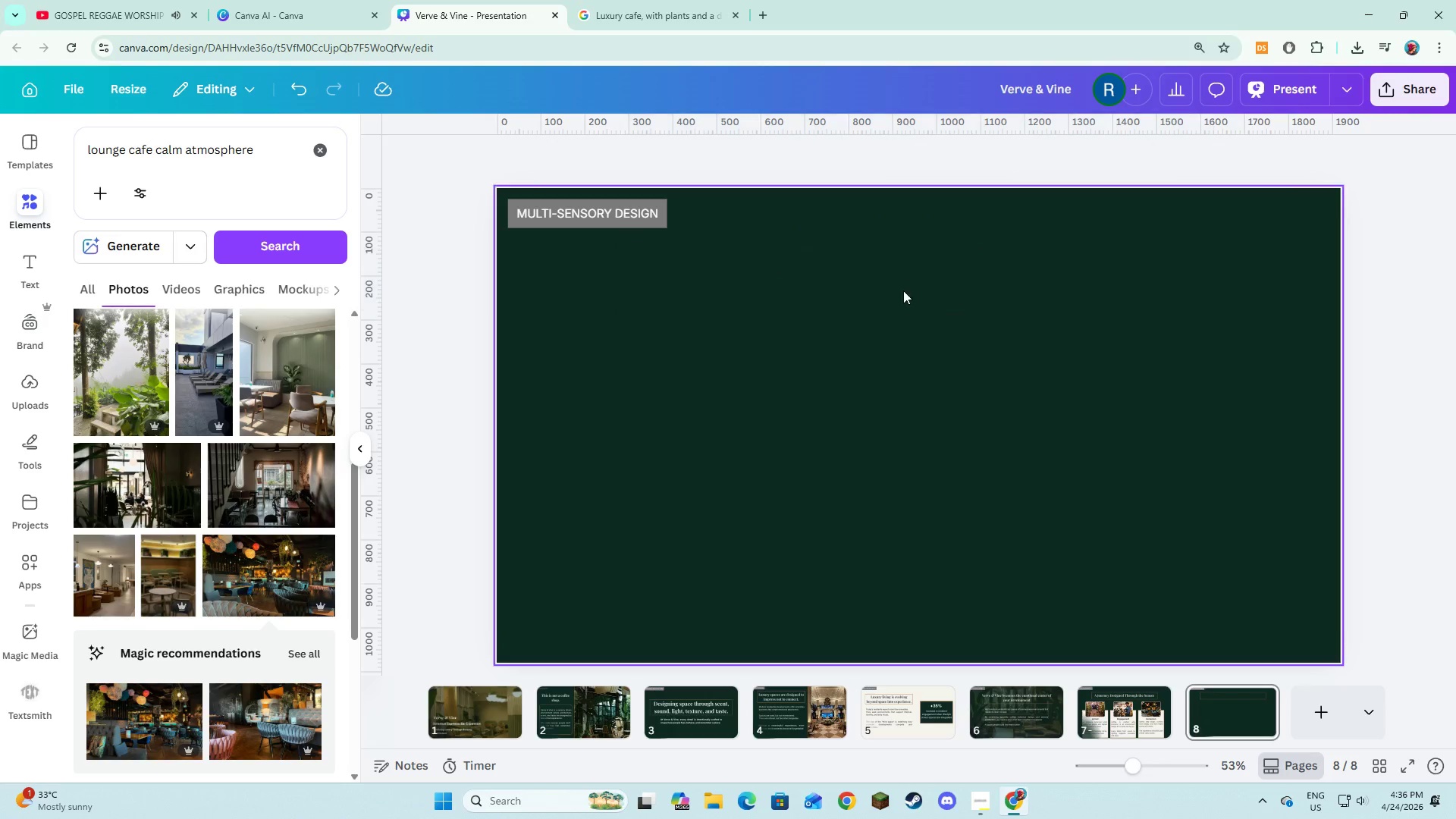 
key(Backspace)
 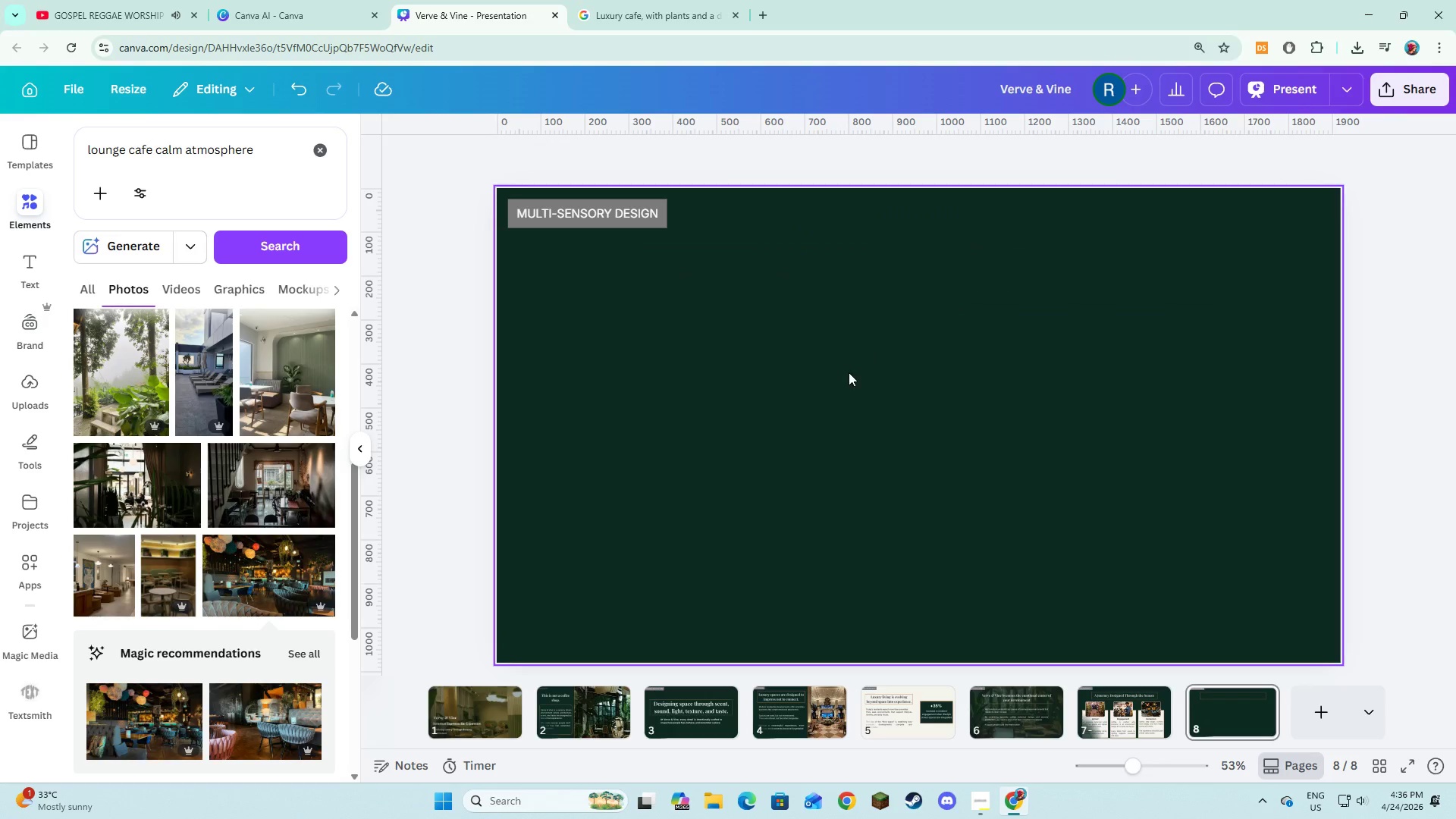 
double_click([849, 372])
 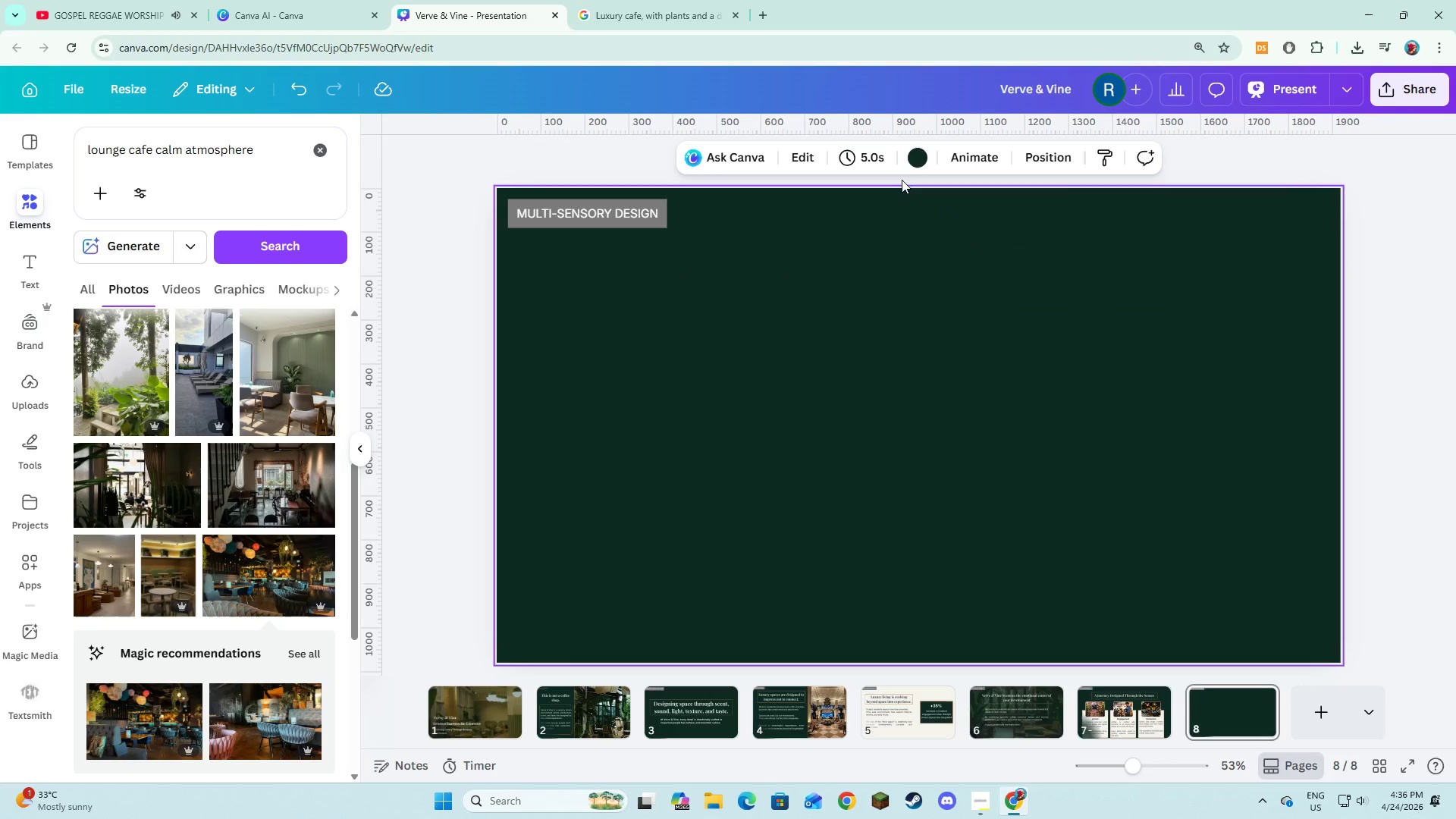 
double_click([916, 158])
 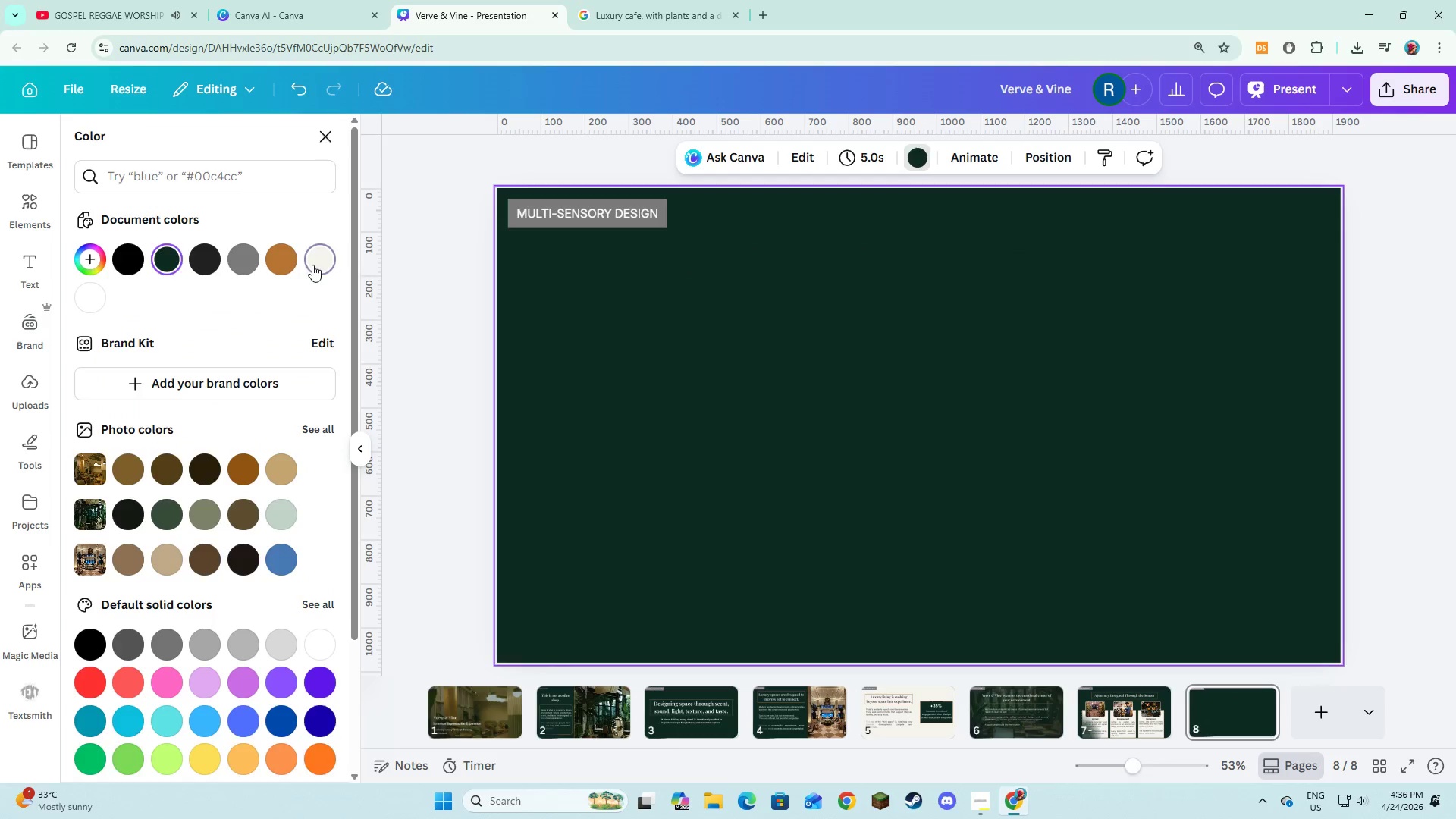 
double_click([550, 330])
 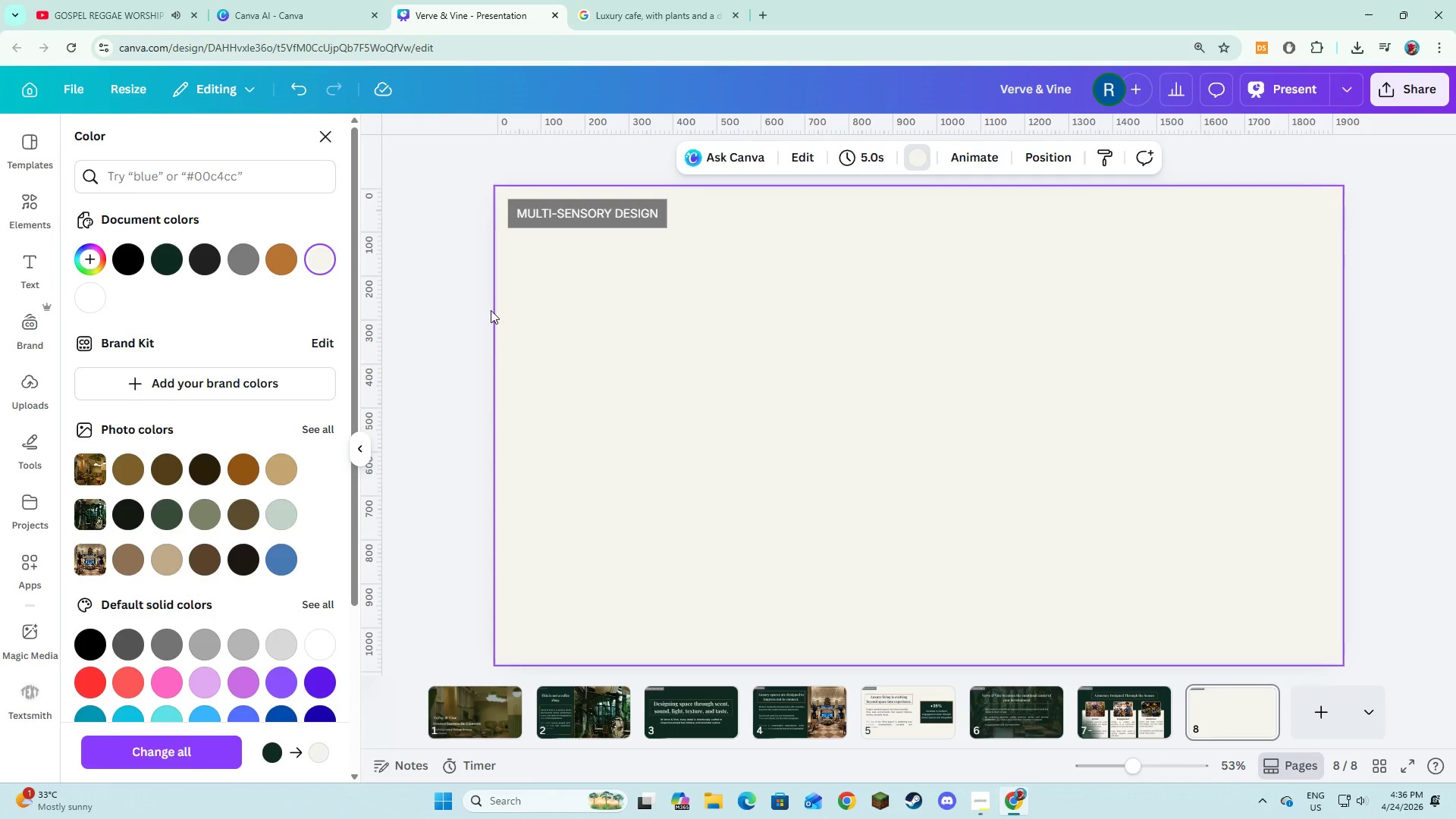 
double_click([459, 328])
 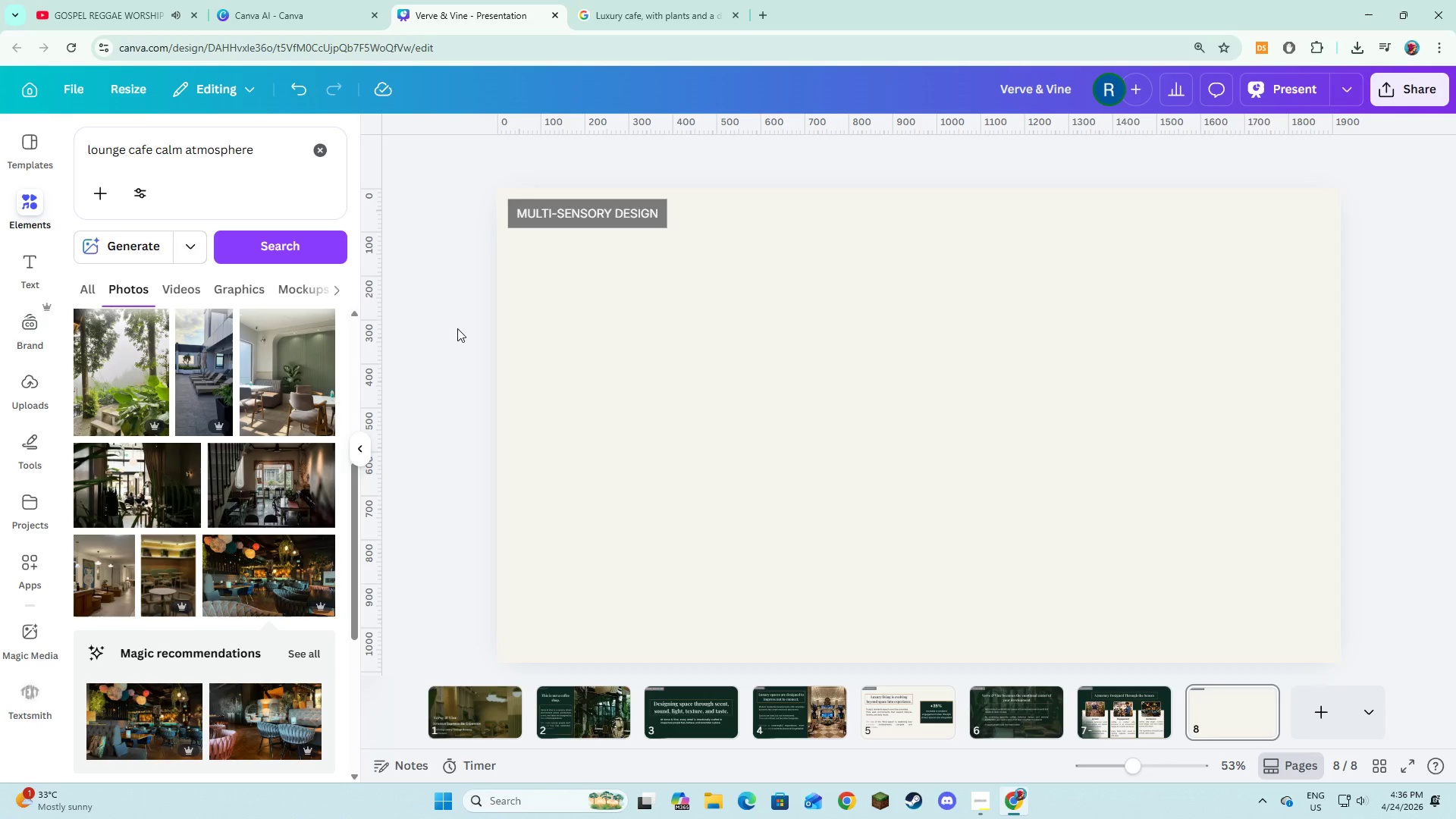 
wait(6.53)
 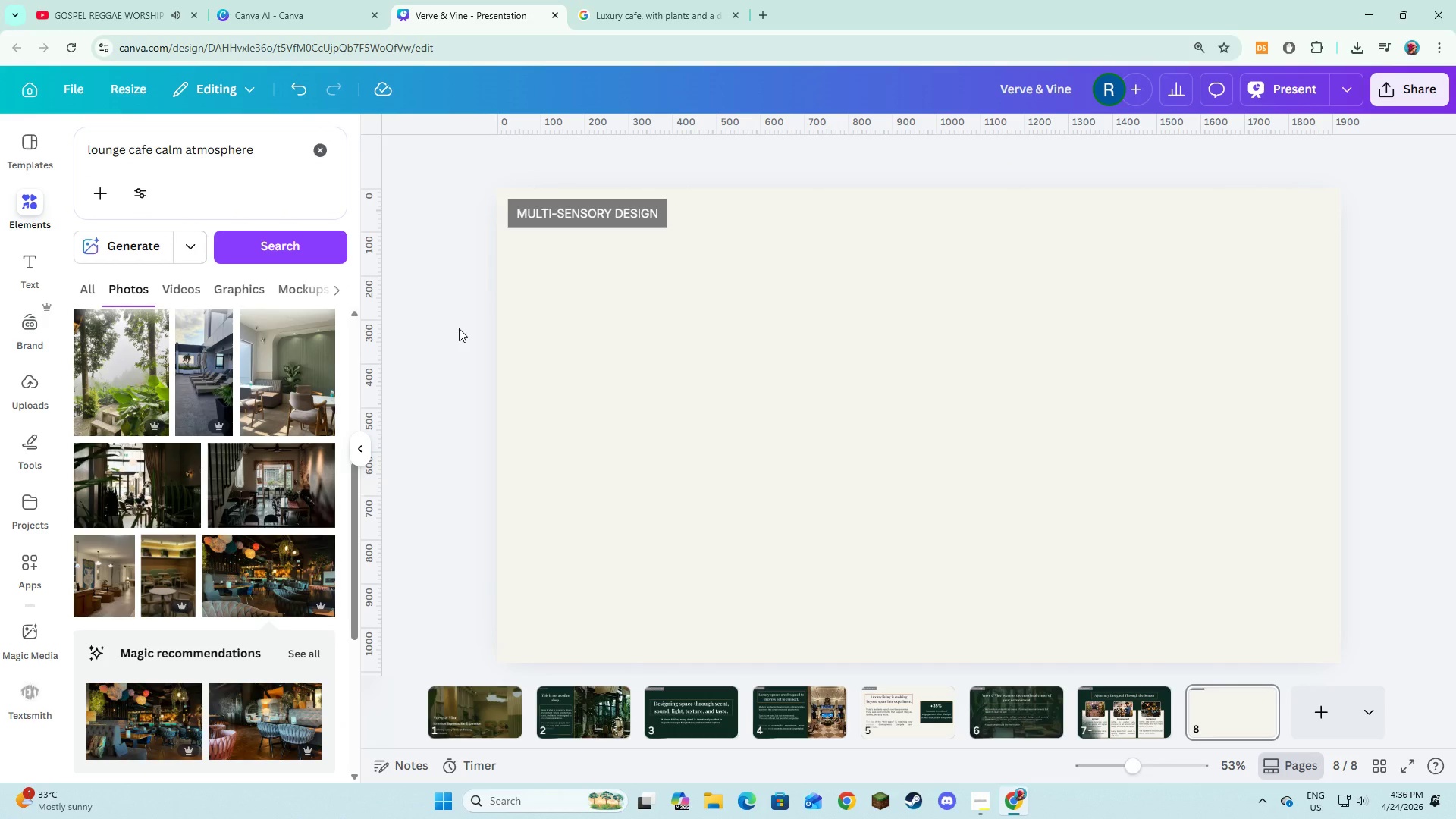 
scroll: coordinate [682, 292], scroll_direction: up, amount: 3.0
 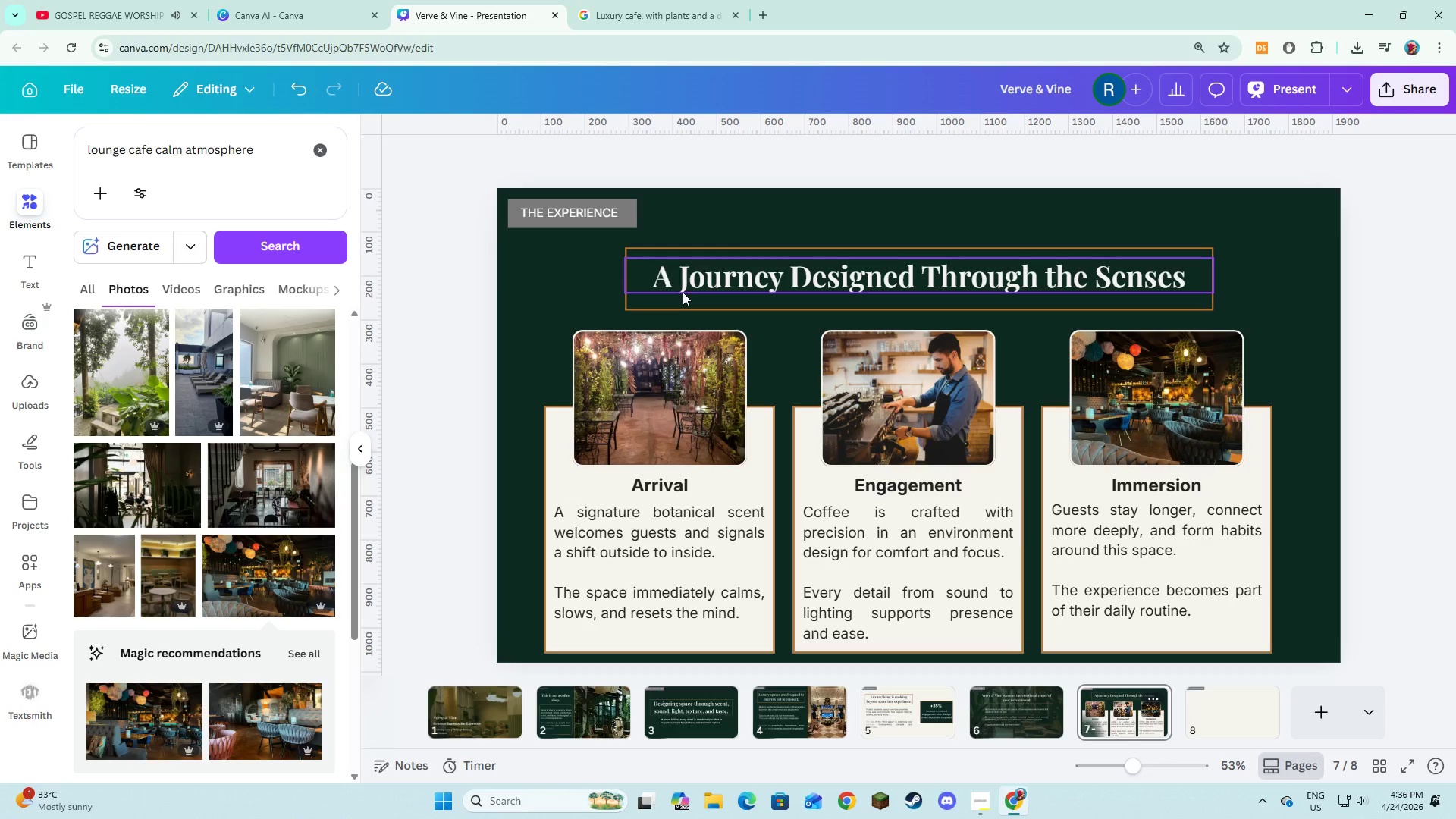 
scroll: coordinate [682, 292], scroll_direction: down, amount: 2.0
 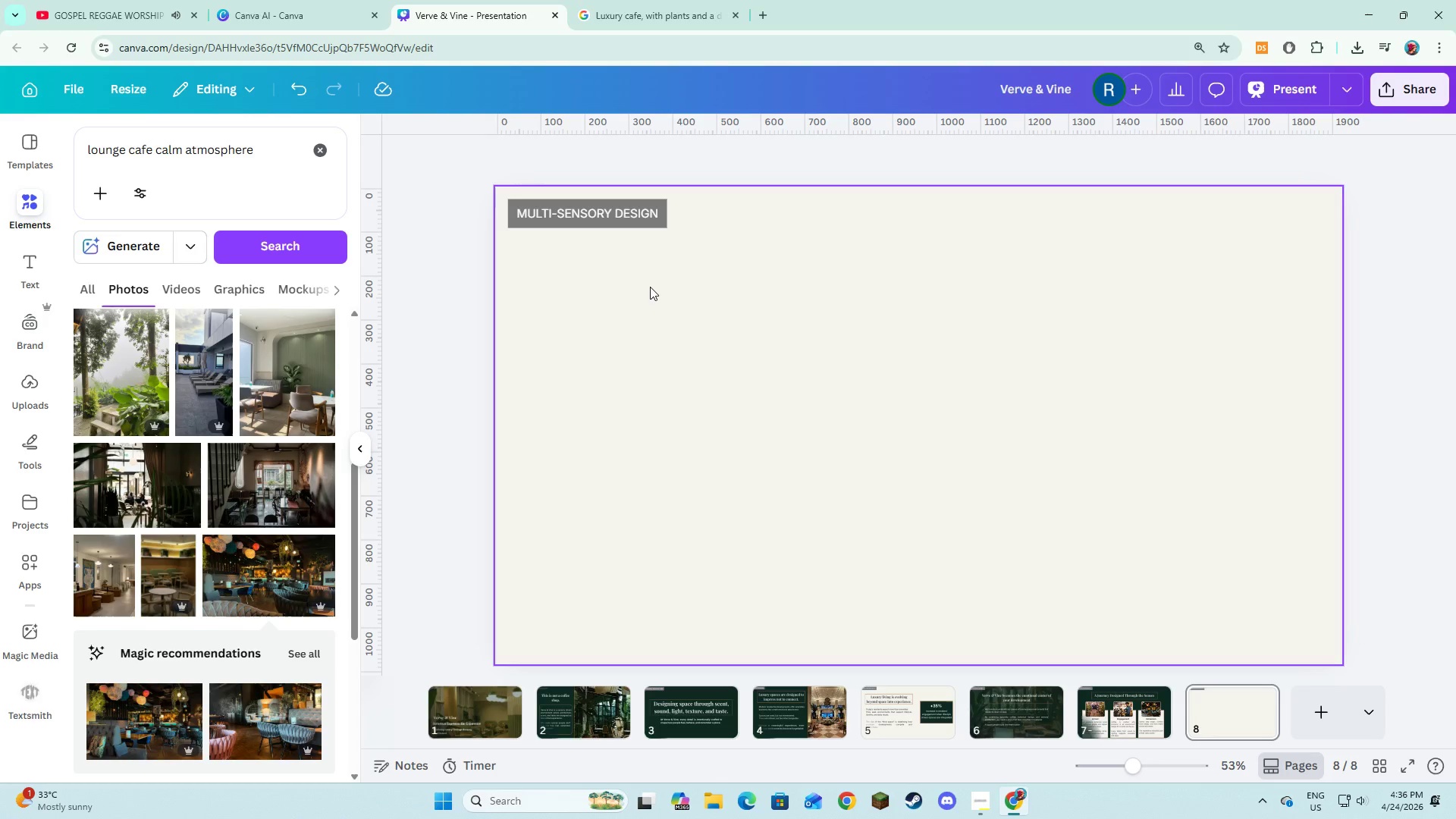 
wait(35.82)
 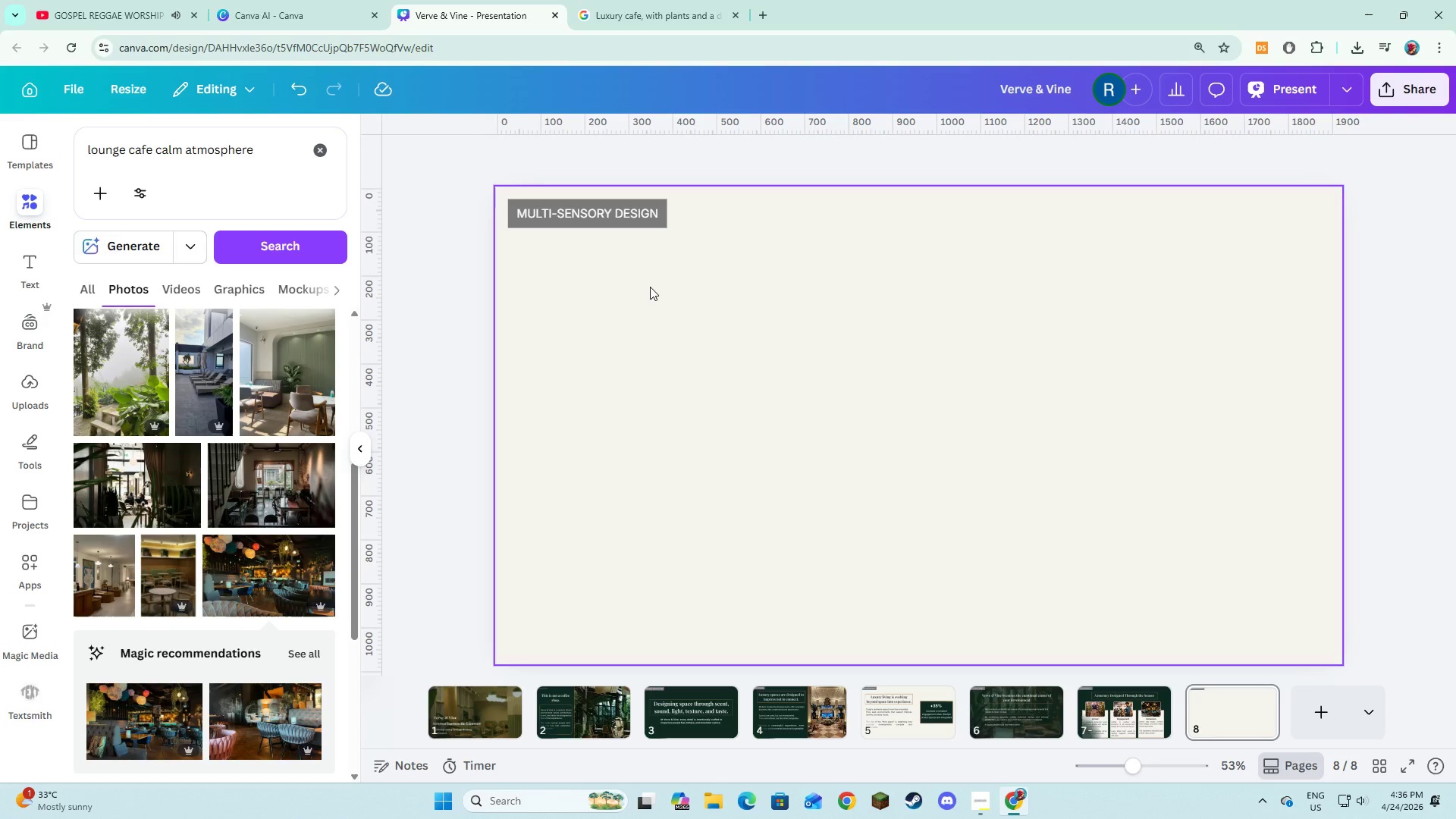 
left_click([309, 149])
 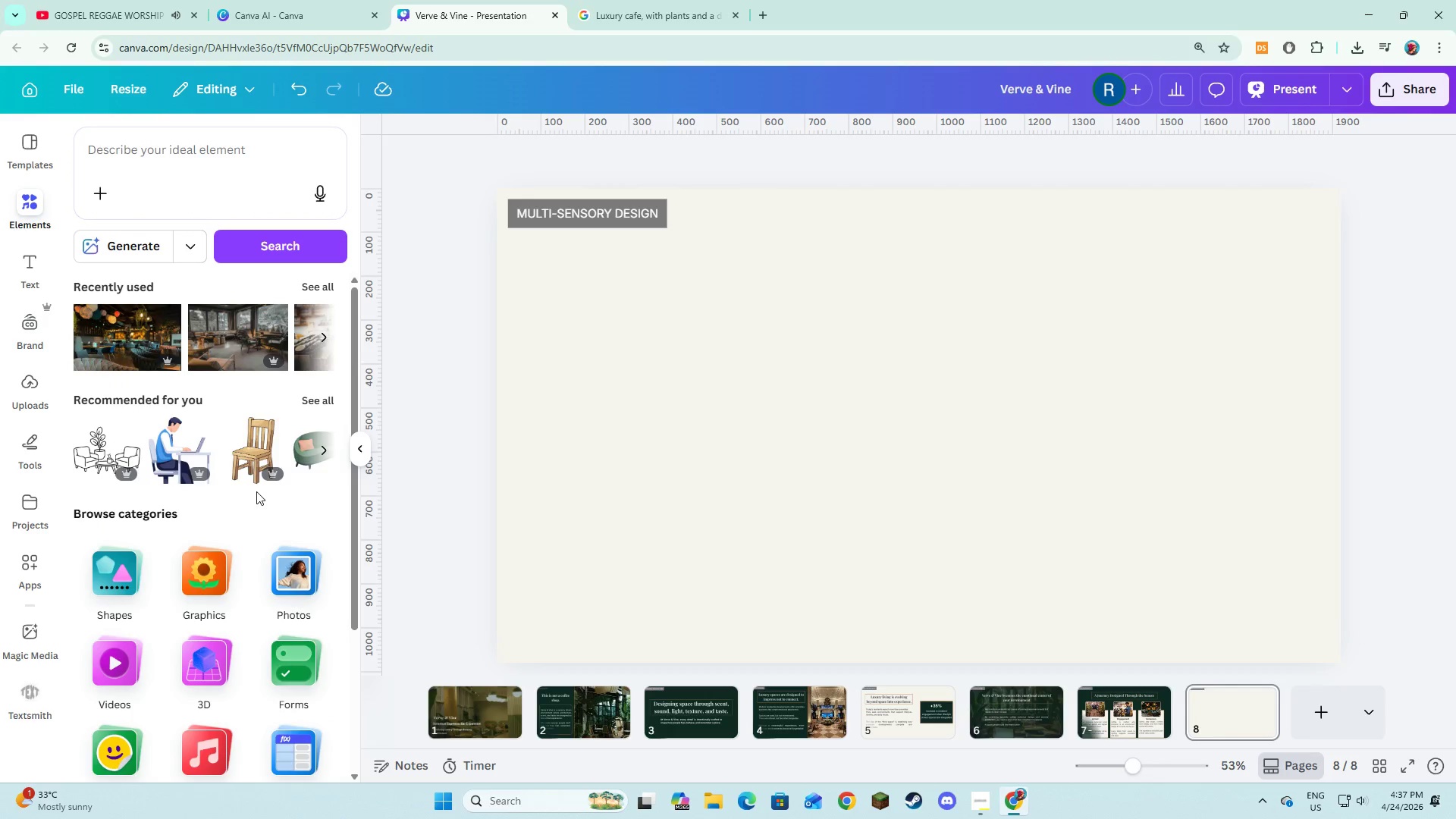 
left_click([90, 589])
 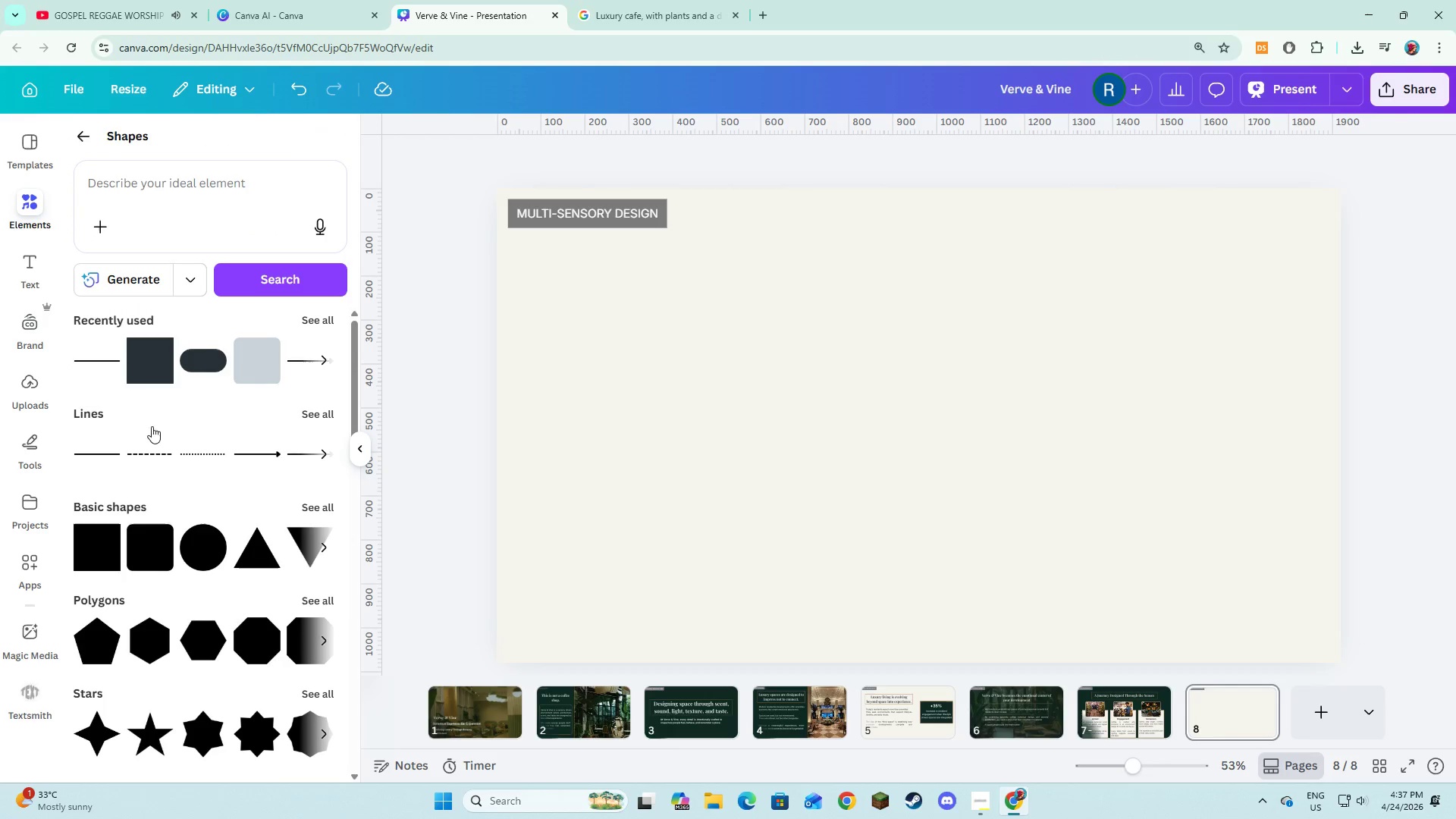 
left_click([143, 369])
 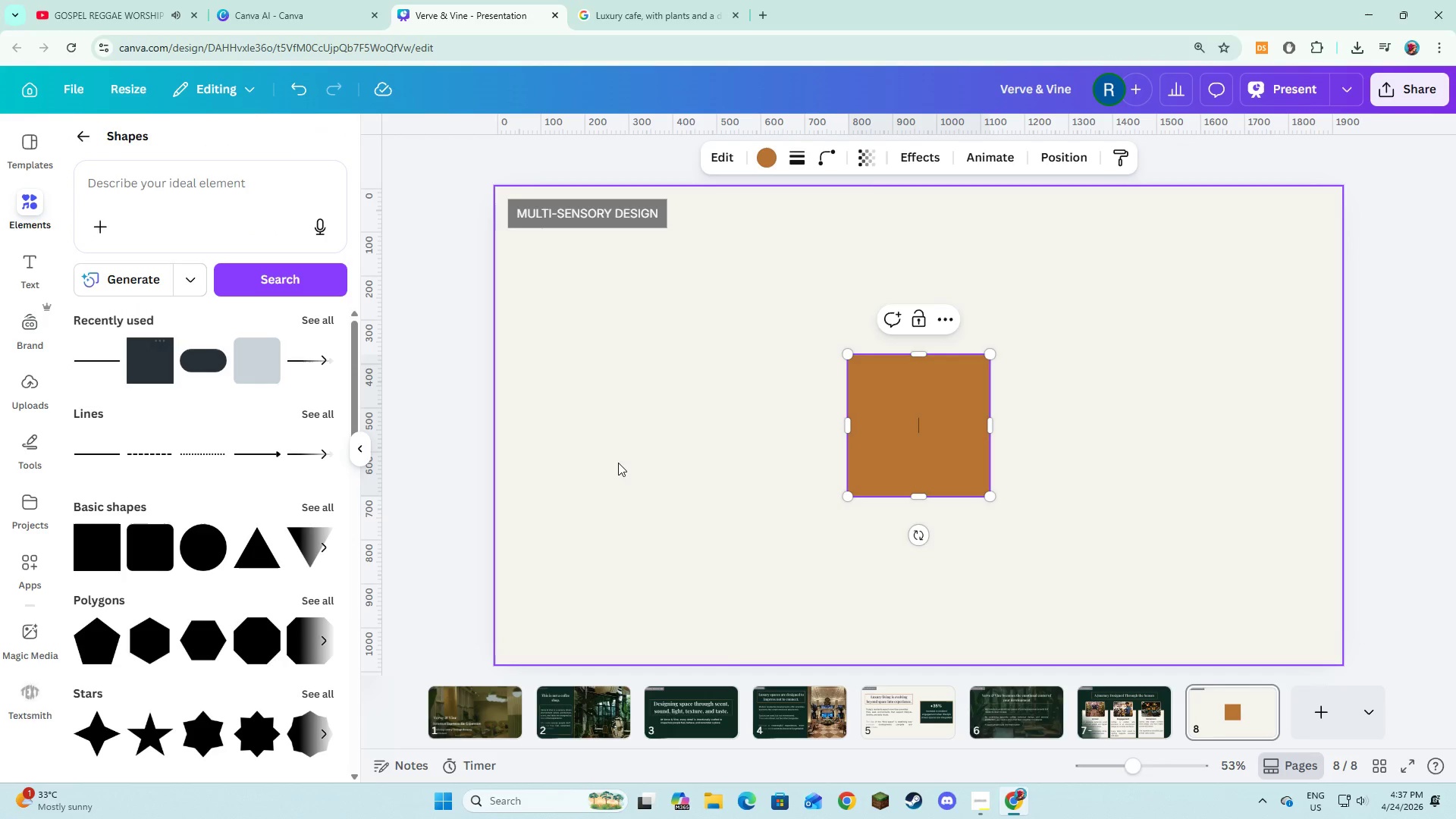 
left_click([618, 463])
 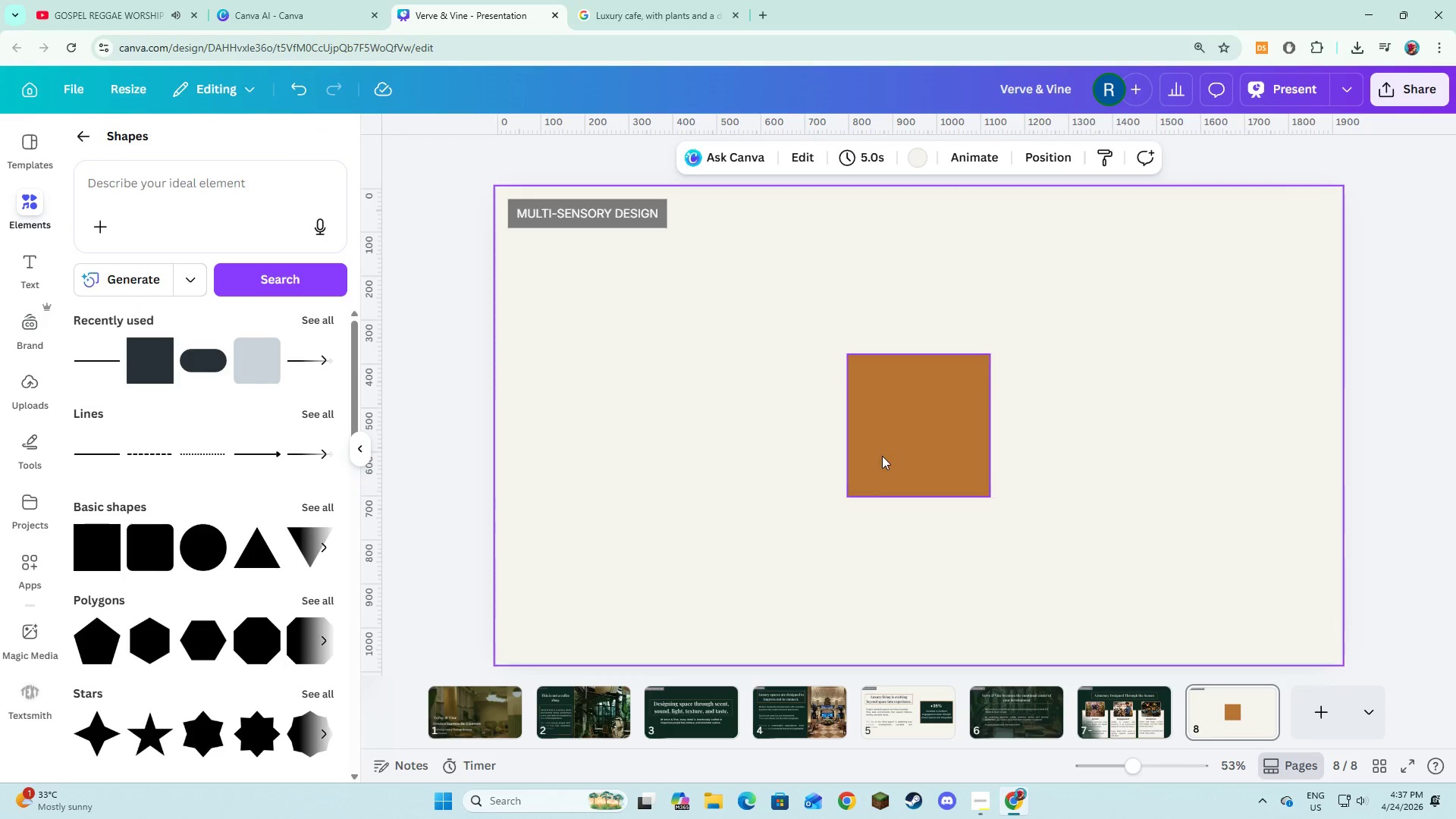 
left_click([882, 456])
 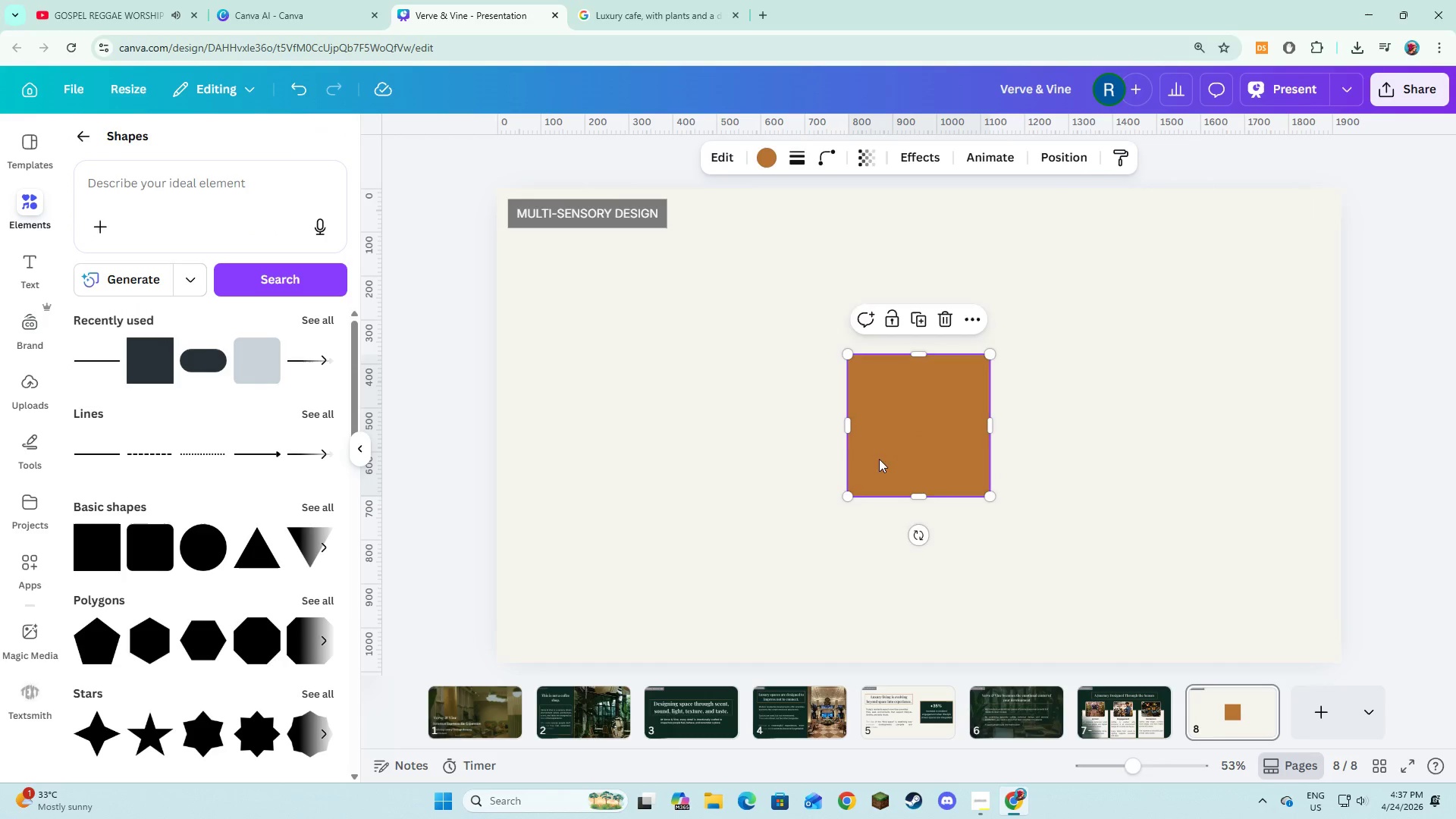 
left_click_drag(start_coordinate=[881, 458], to_coordinate=[632, 411])
 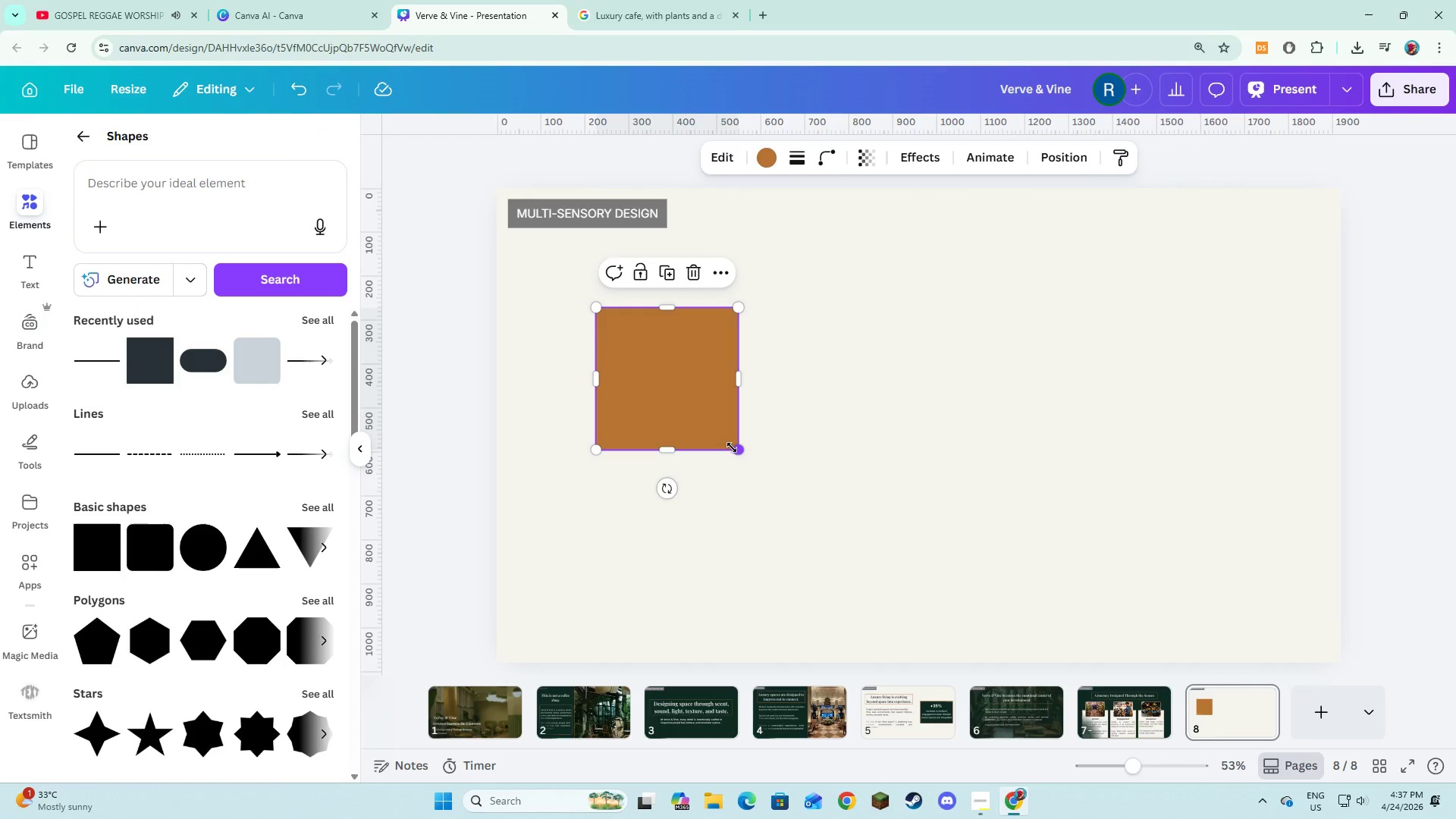 
left_click_drag(start_coordinate=[732, 447], to_coordinate=[742, 451])
 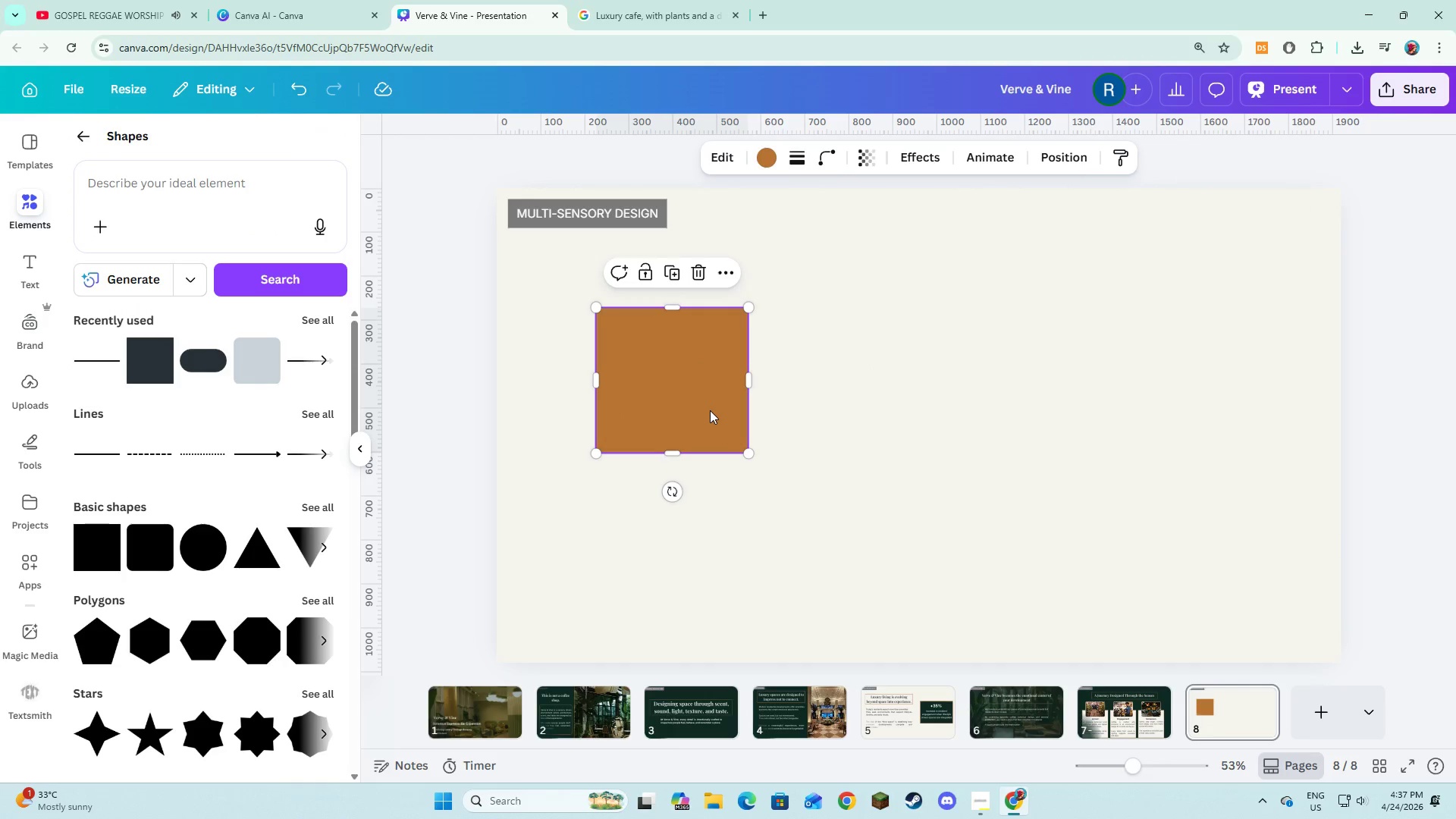 
left_click_drag(start_coordinate=[710, 410], to_coordinate=[788, 384])
 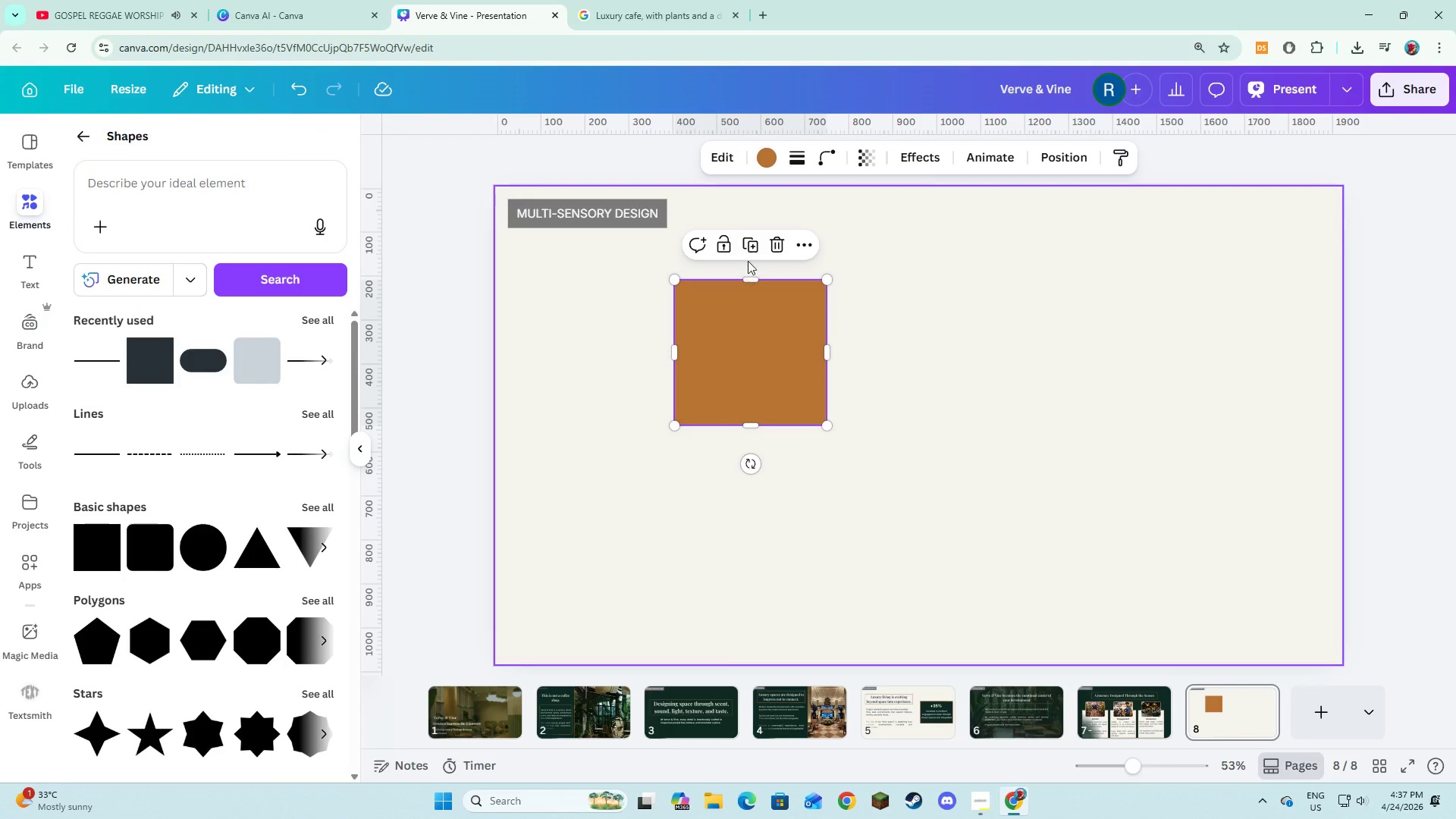 
left_click([748, 240])
 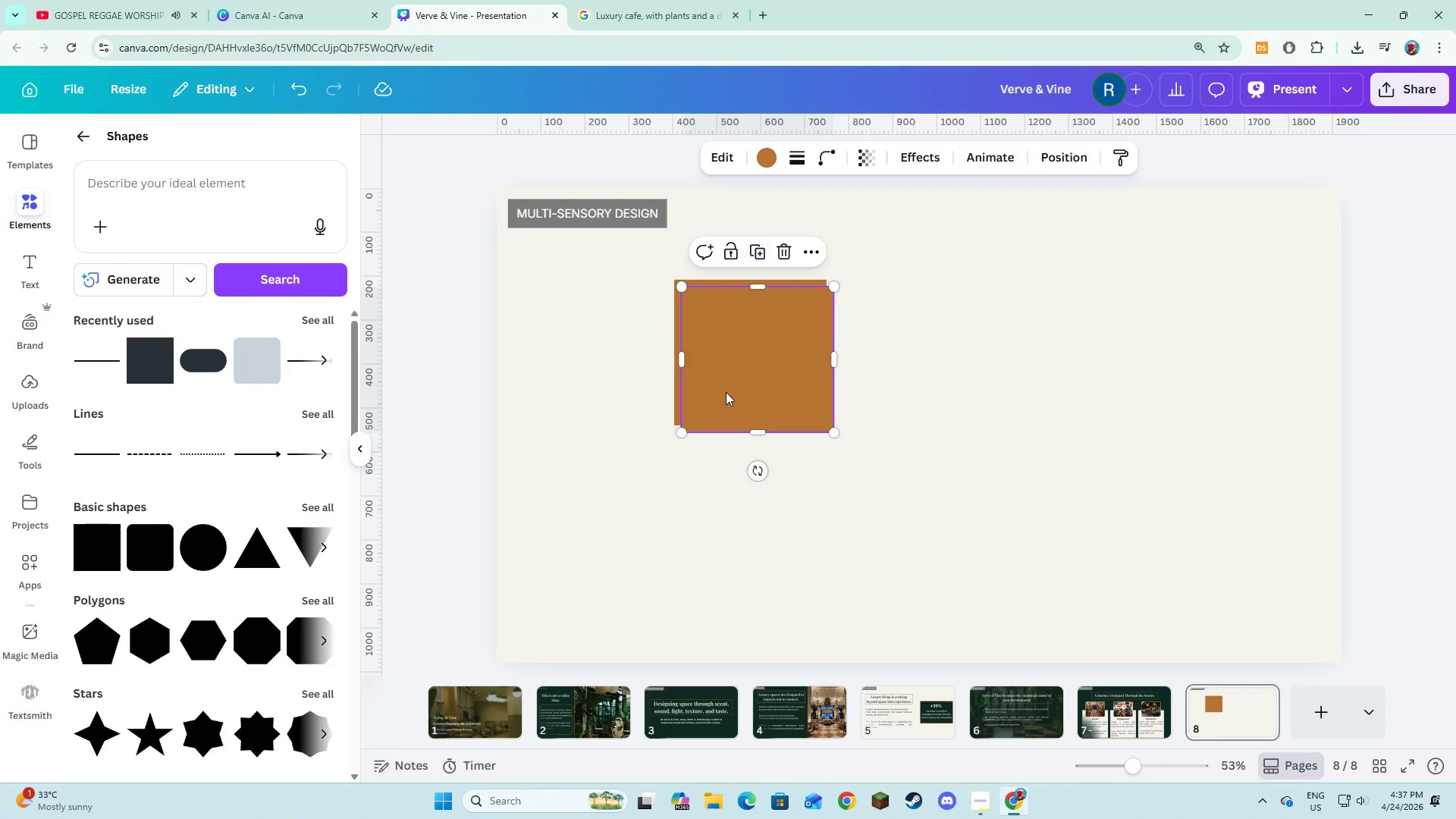 
left_click_drag(start_coordinate=[726, 392], to_coordinate=[883, 384])
 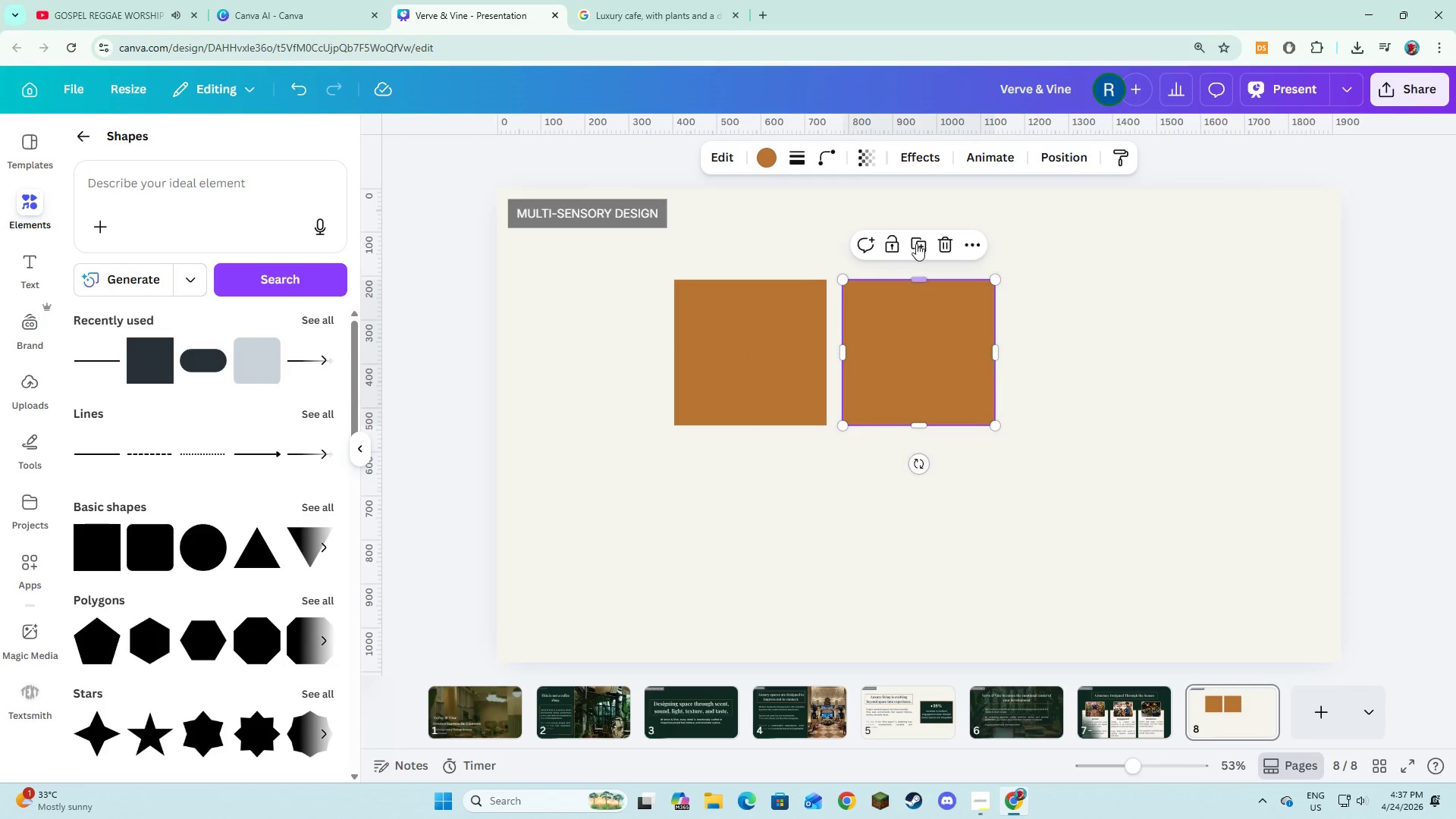 
left_click([915, 243])
 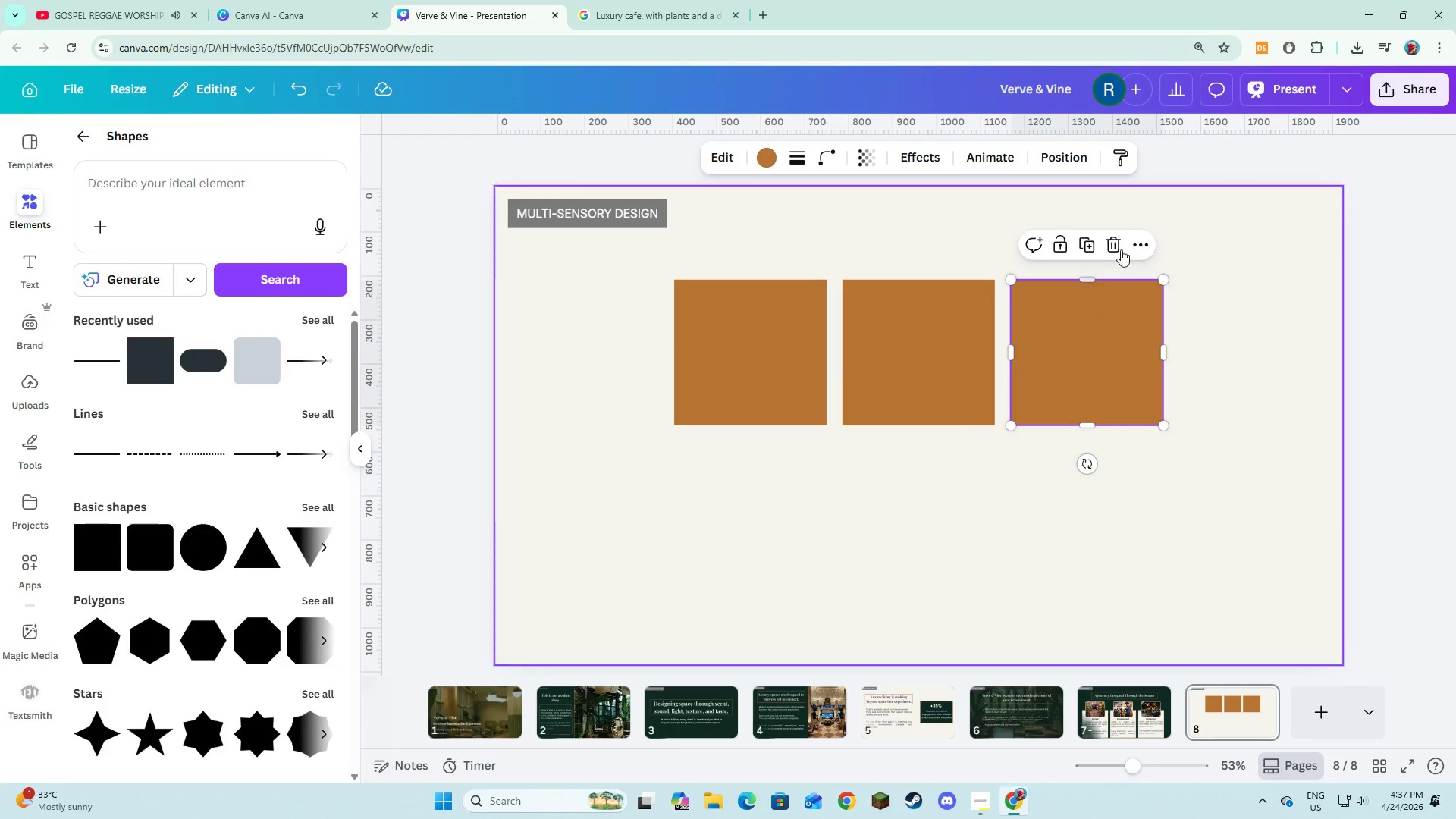 
left_click([1096, 245])
 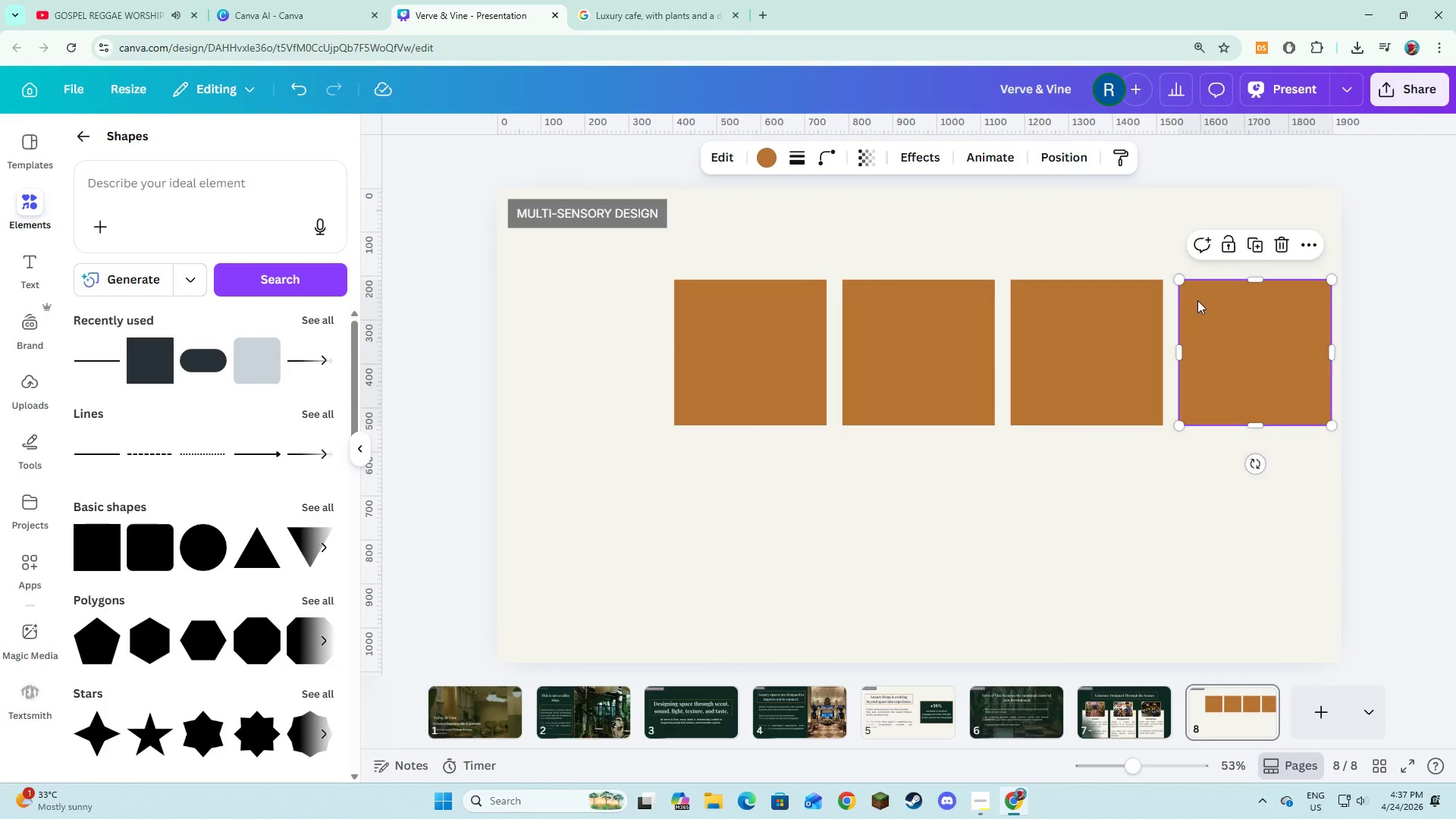 
left_click_drag(start_coordinate=[1199, 304], to_coordinate=[778, 459])
 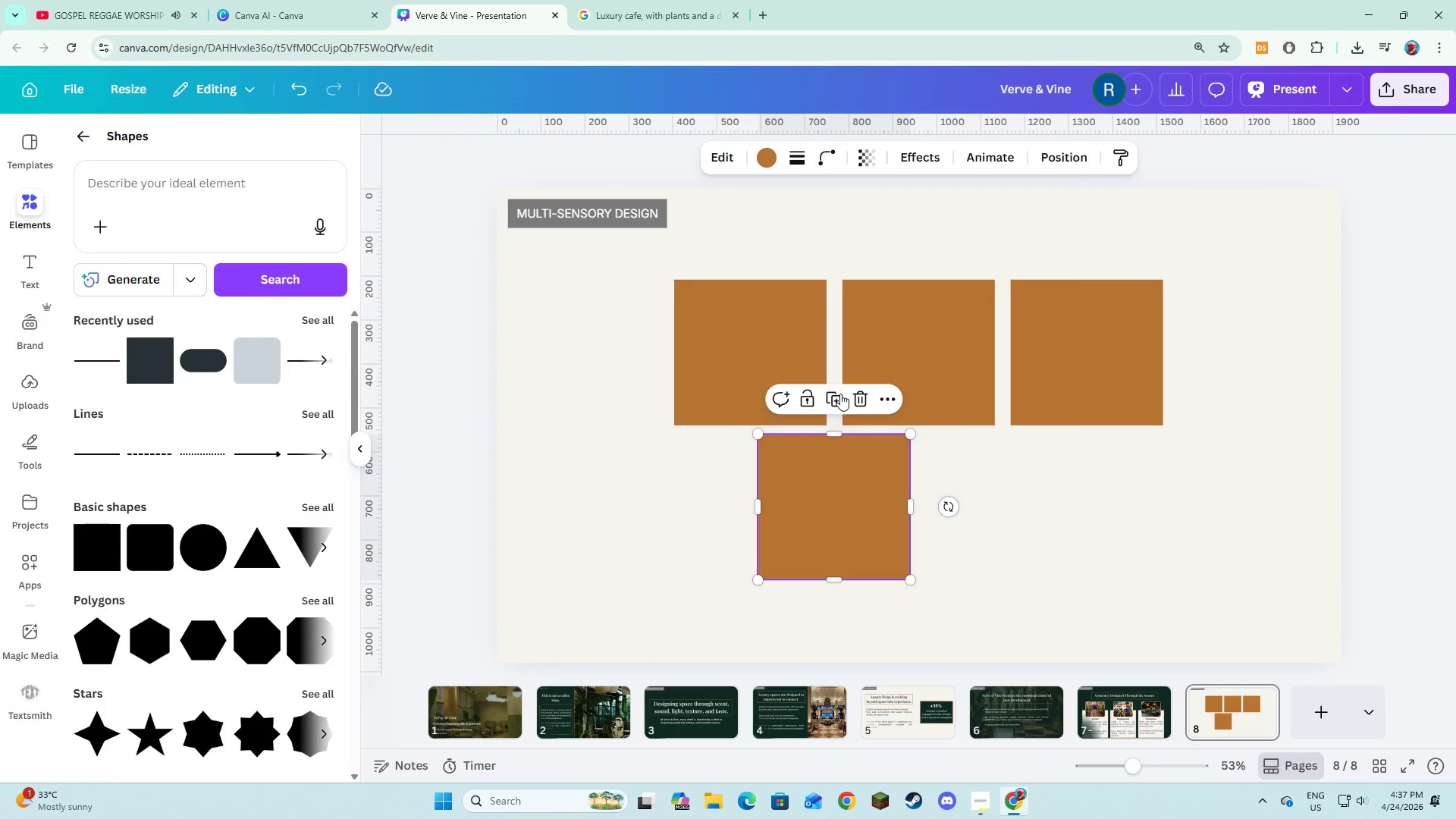 
left_click([840, 394])
 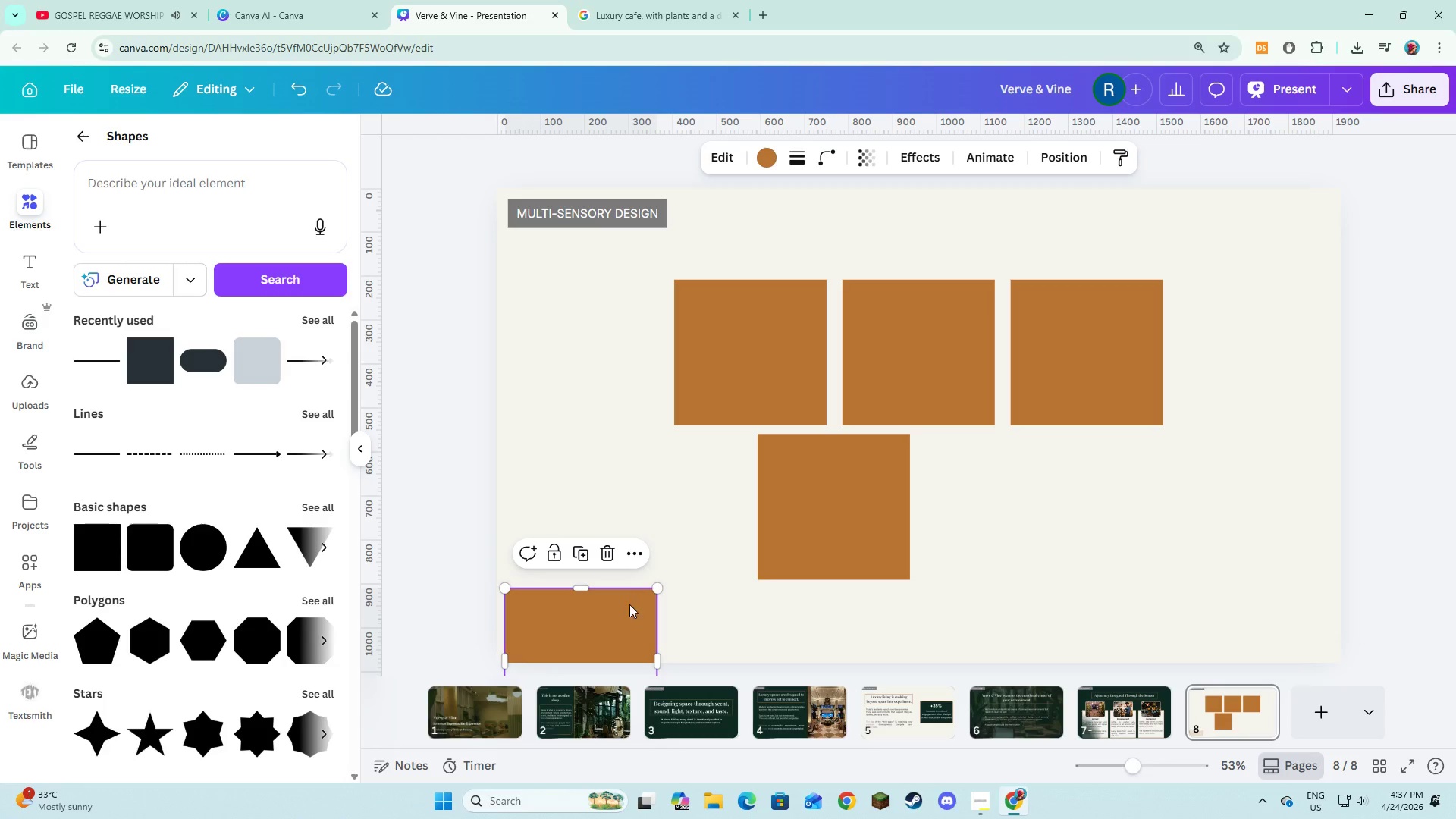 
left_click_drag(start_coordinate=[628, 607], to_coordinate=[1051, 450])
 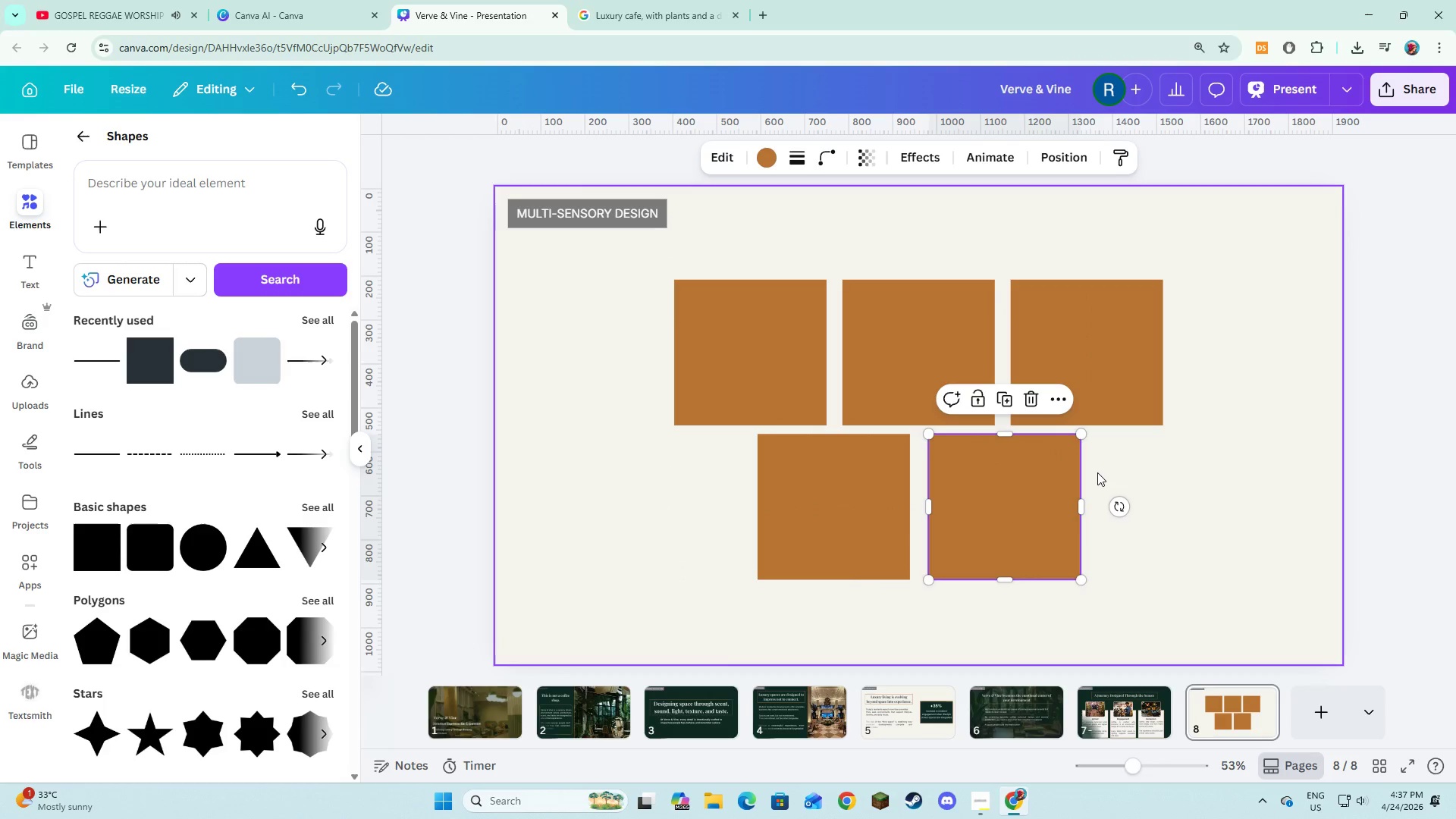 
left_click([1097, 472])
 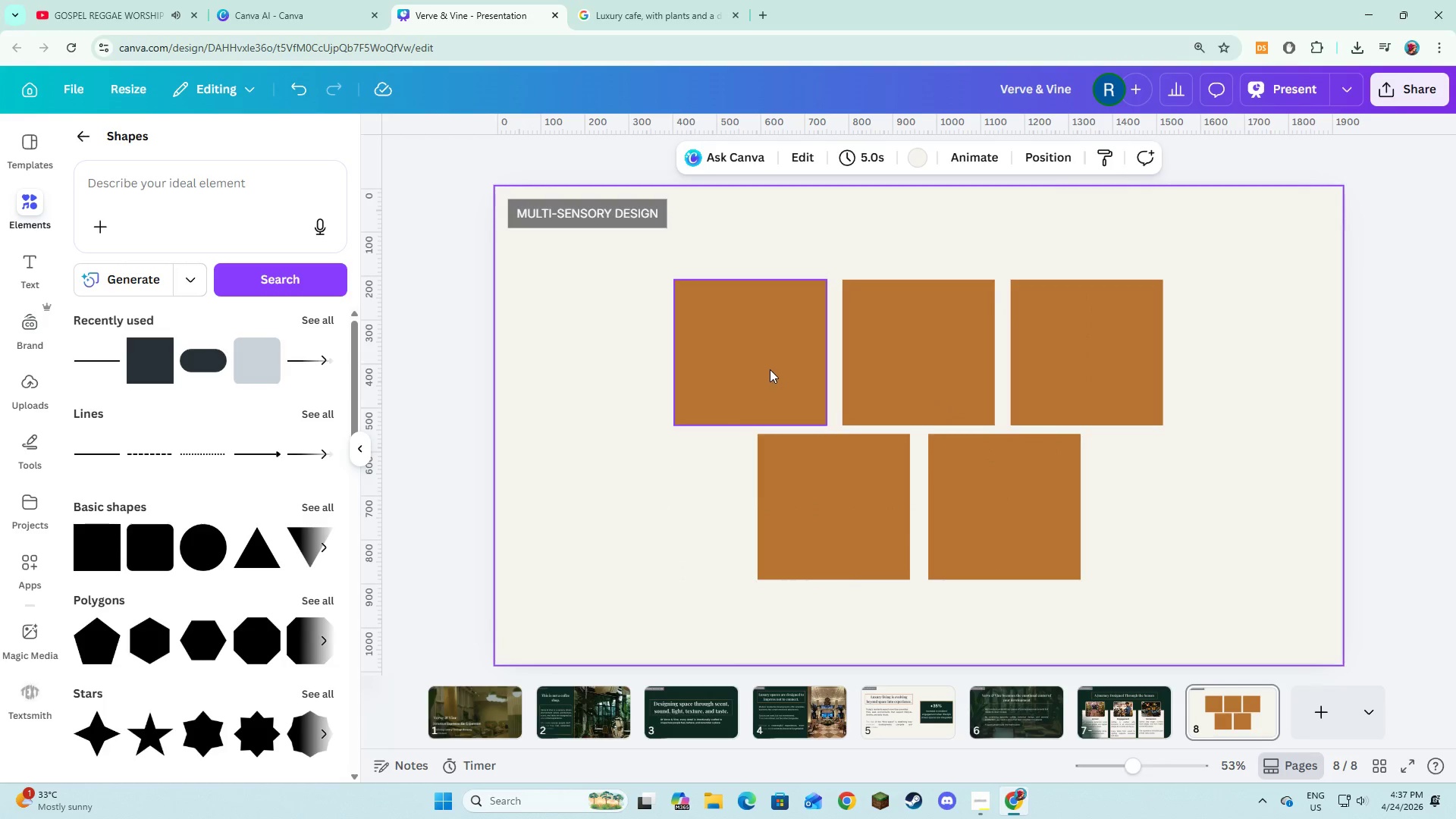 
left_click([770, 369])
 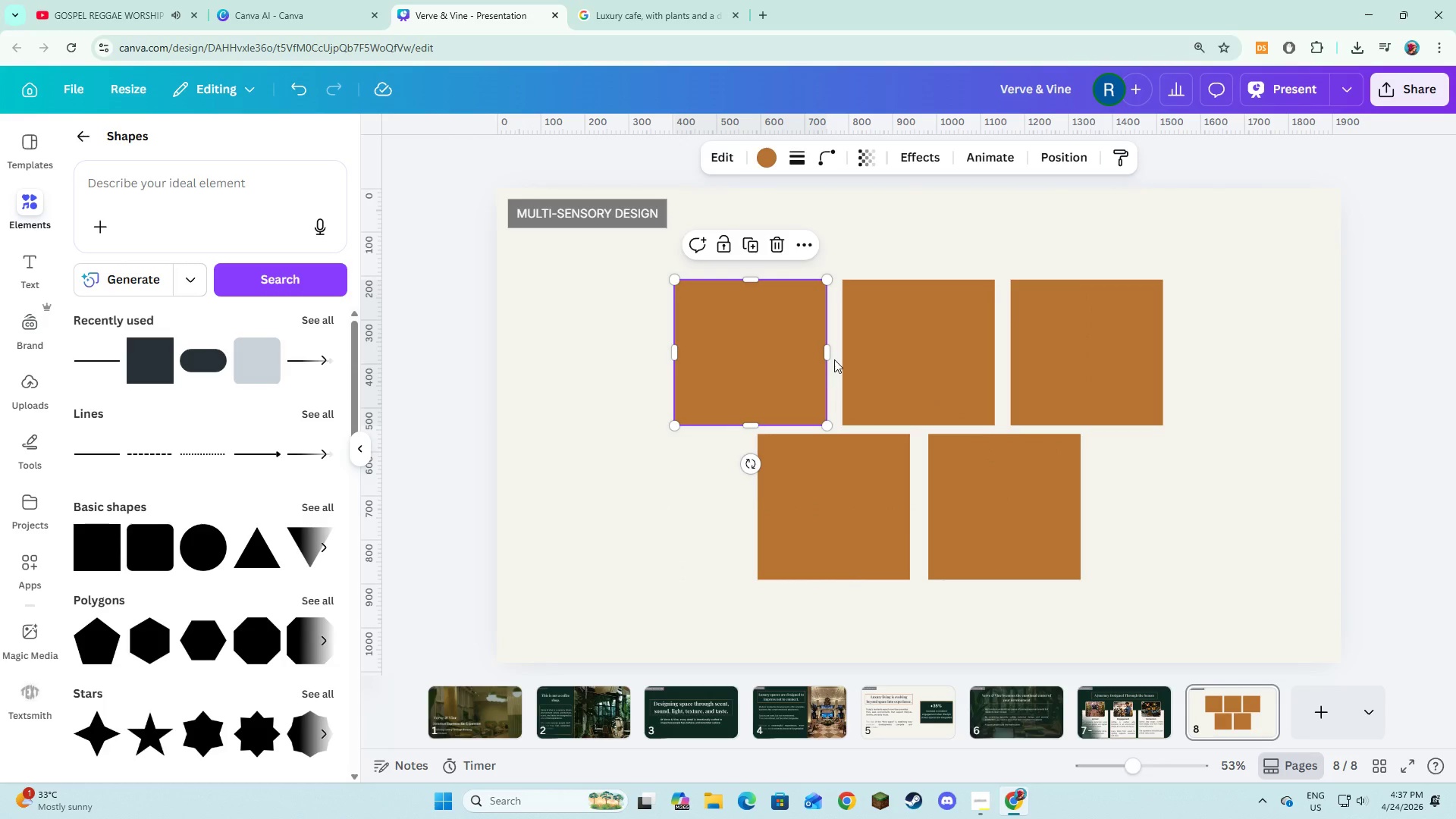 
hold_key(key=ShiftLeft, duration=1.89)
double_click([893, 356])
 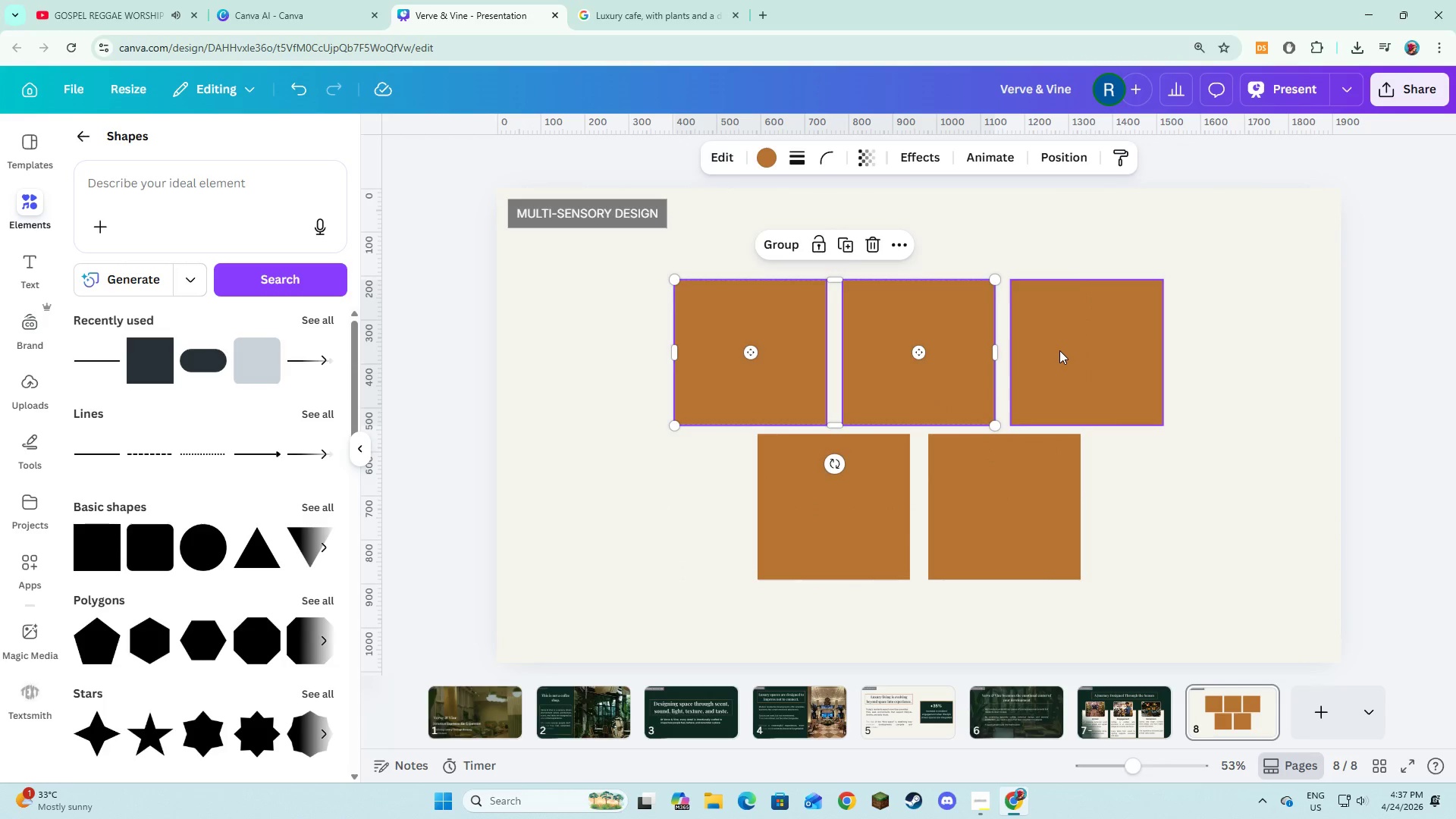 
triple_click([1059, 350])
 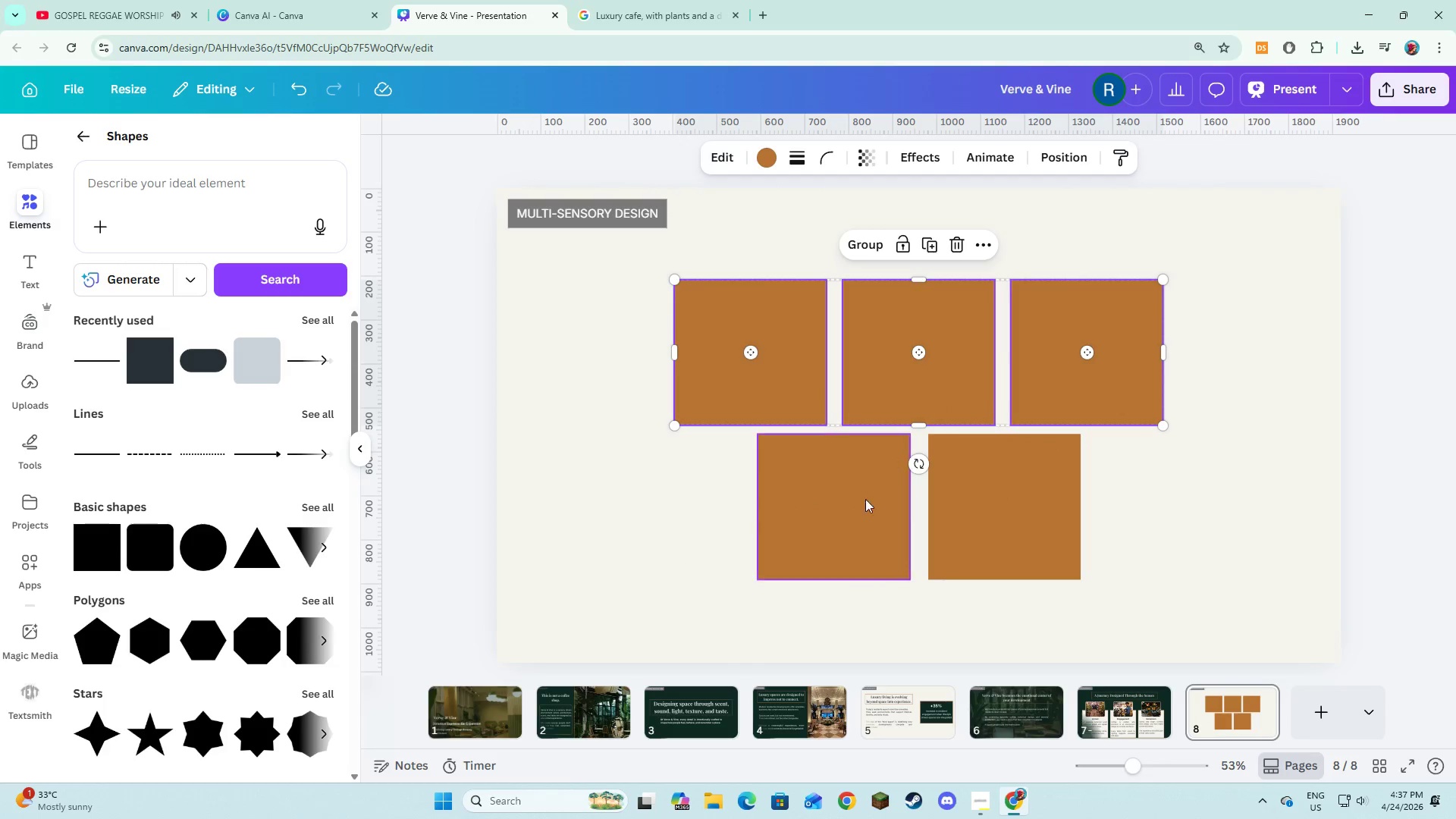 
triple_click([858, 509])
 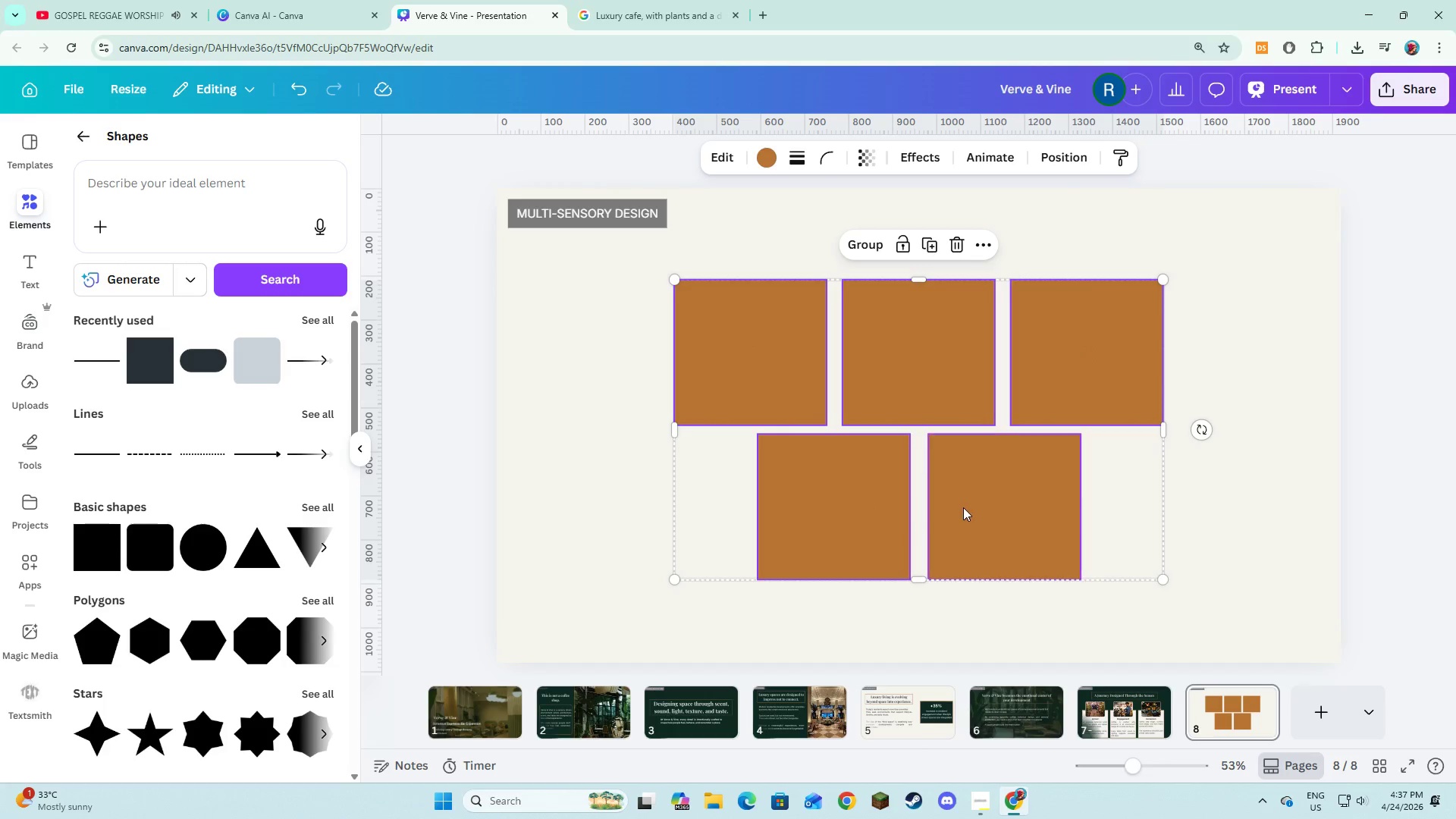 
triple_click([963, 507])
 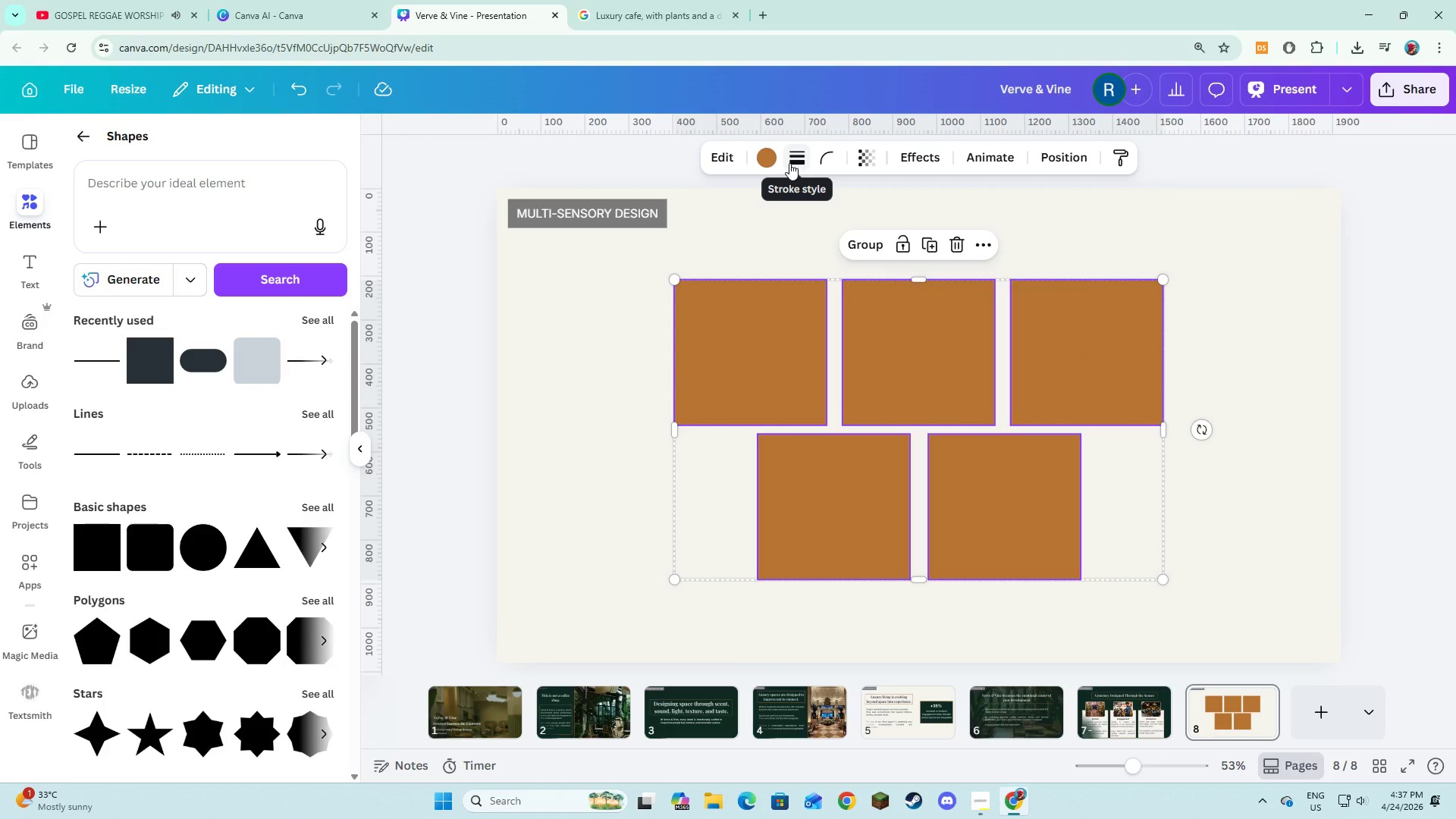 
left_click([758, 163])
 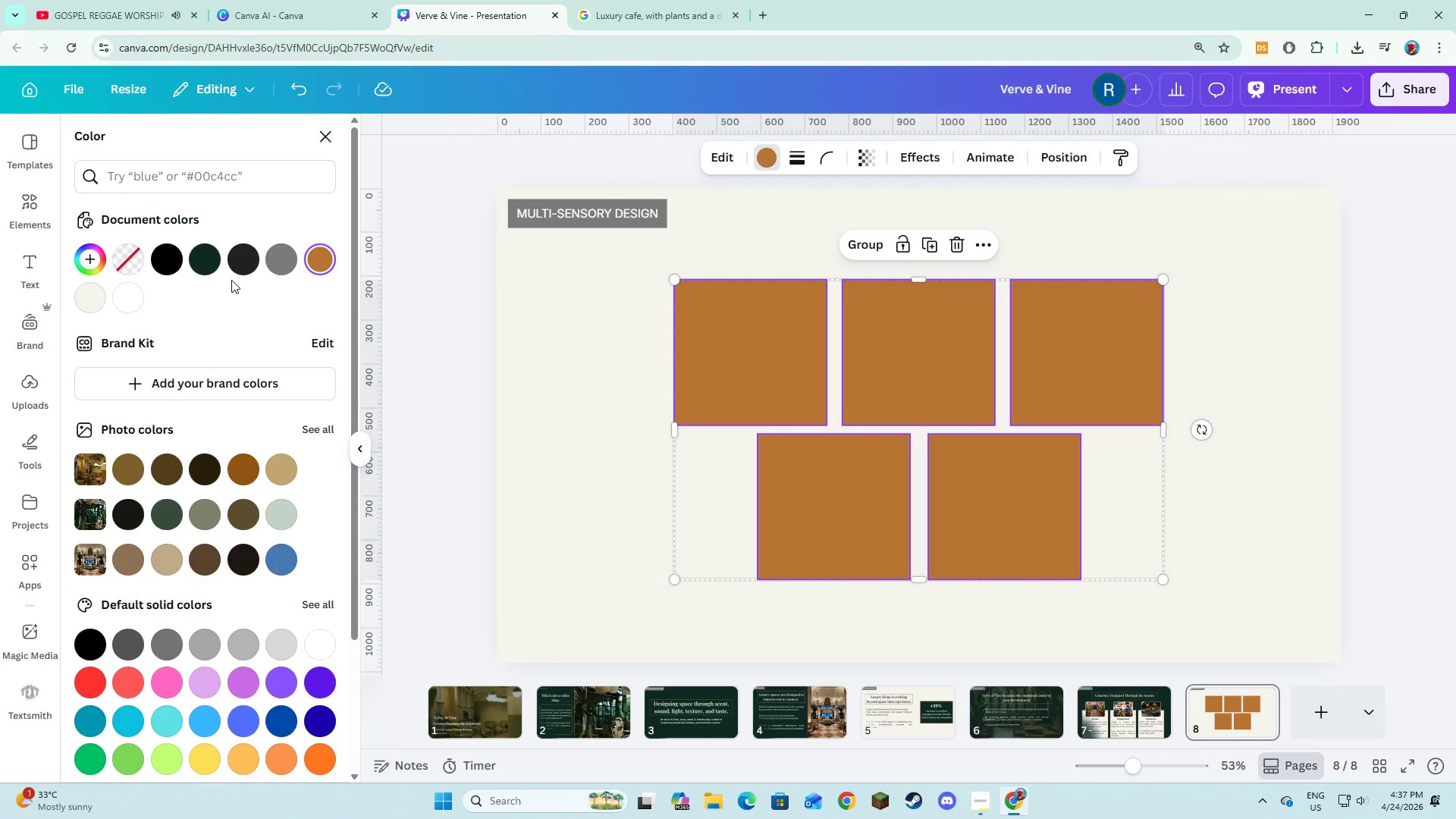 
left_click([283, 258])
 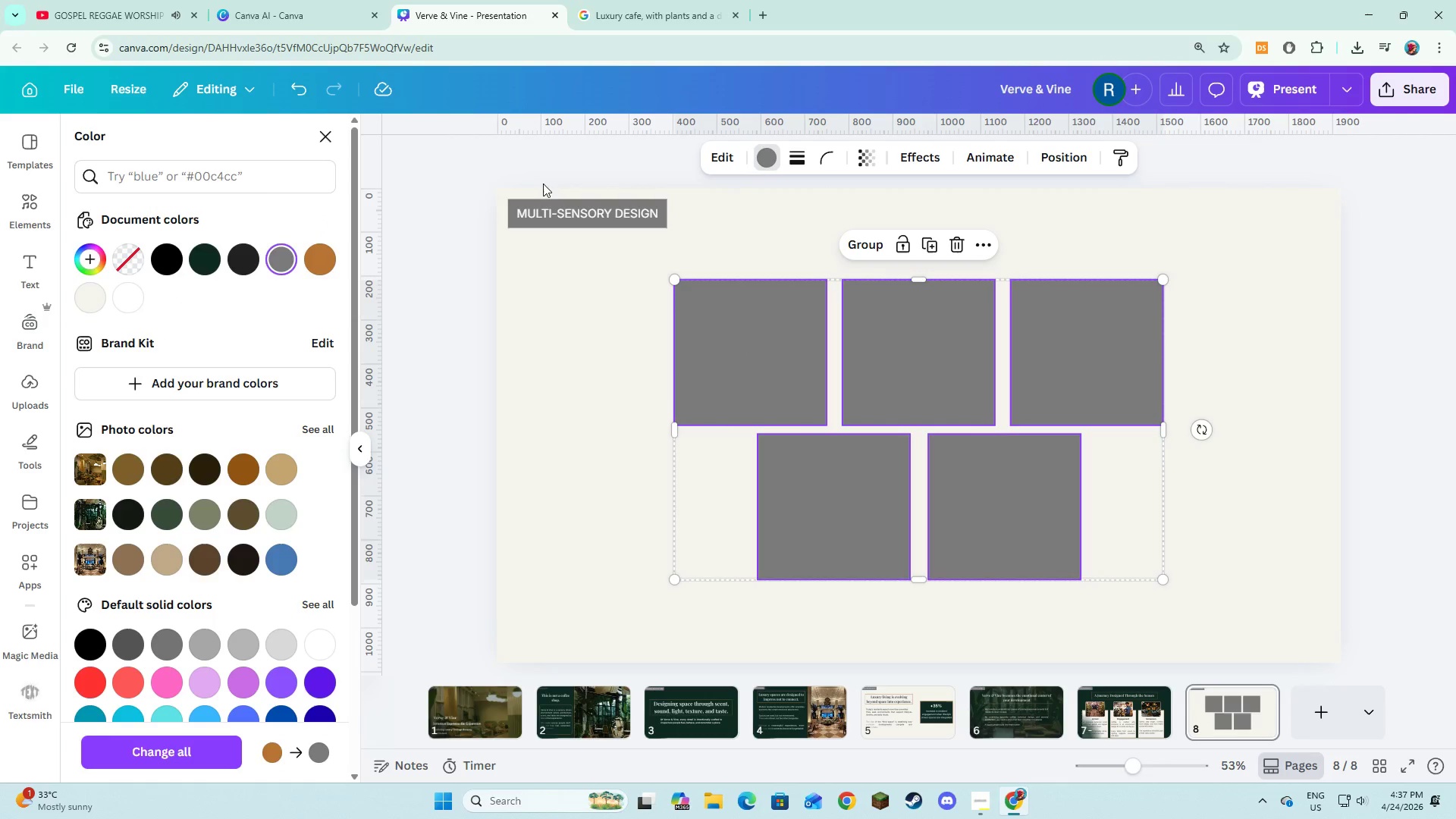 
left_click([194, 261])
 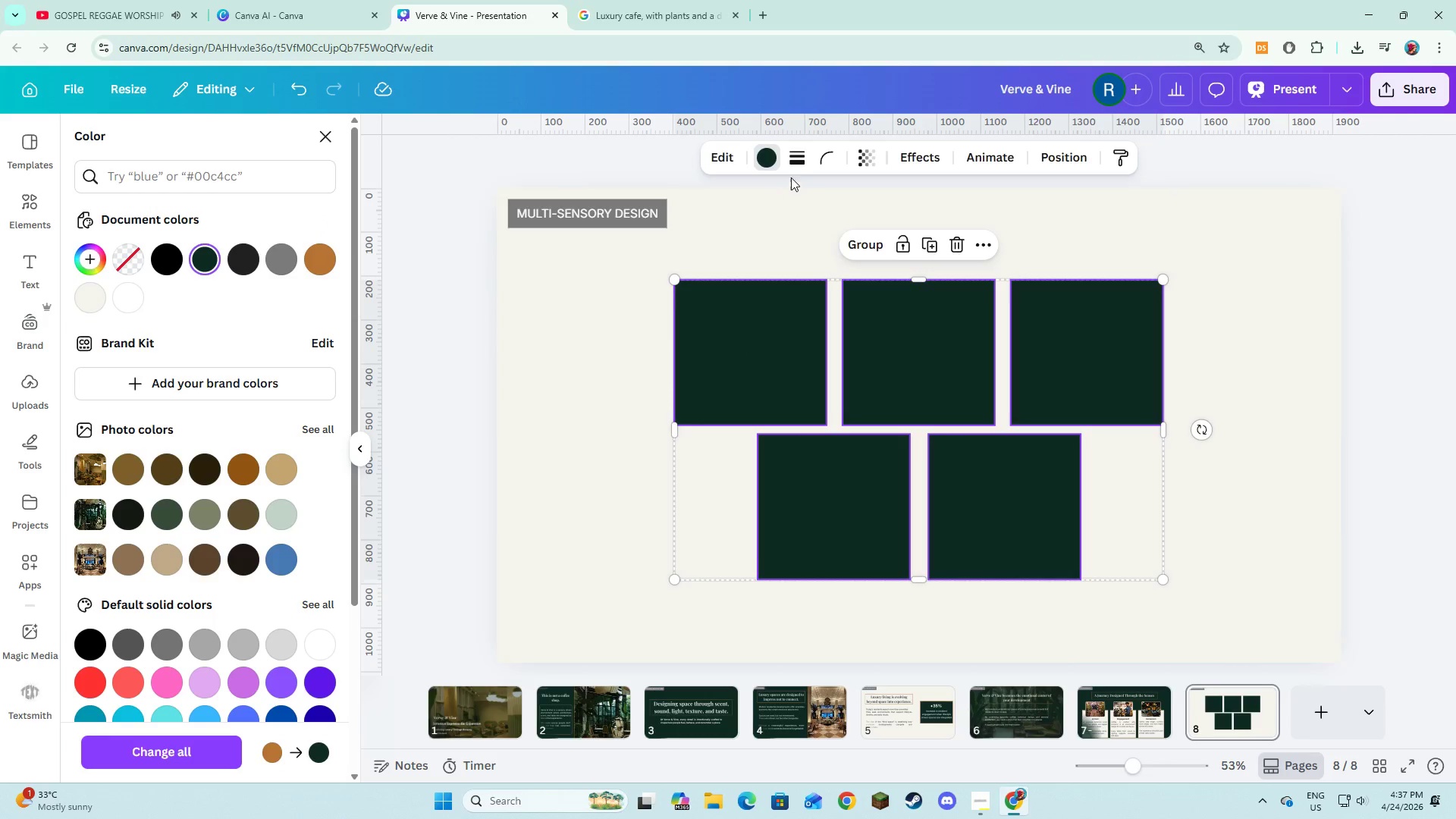 
left_click([791, 164])
 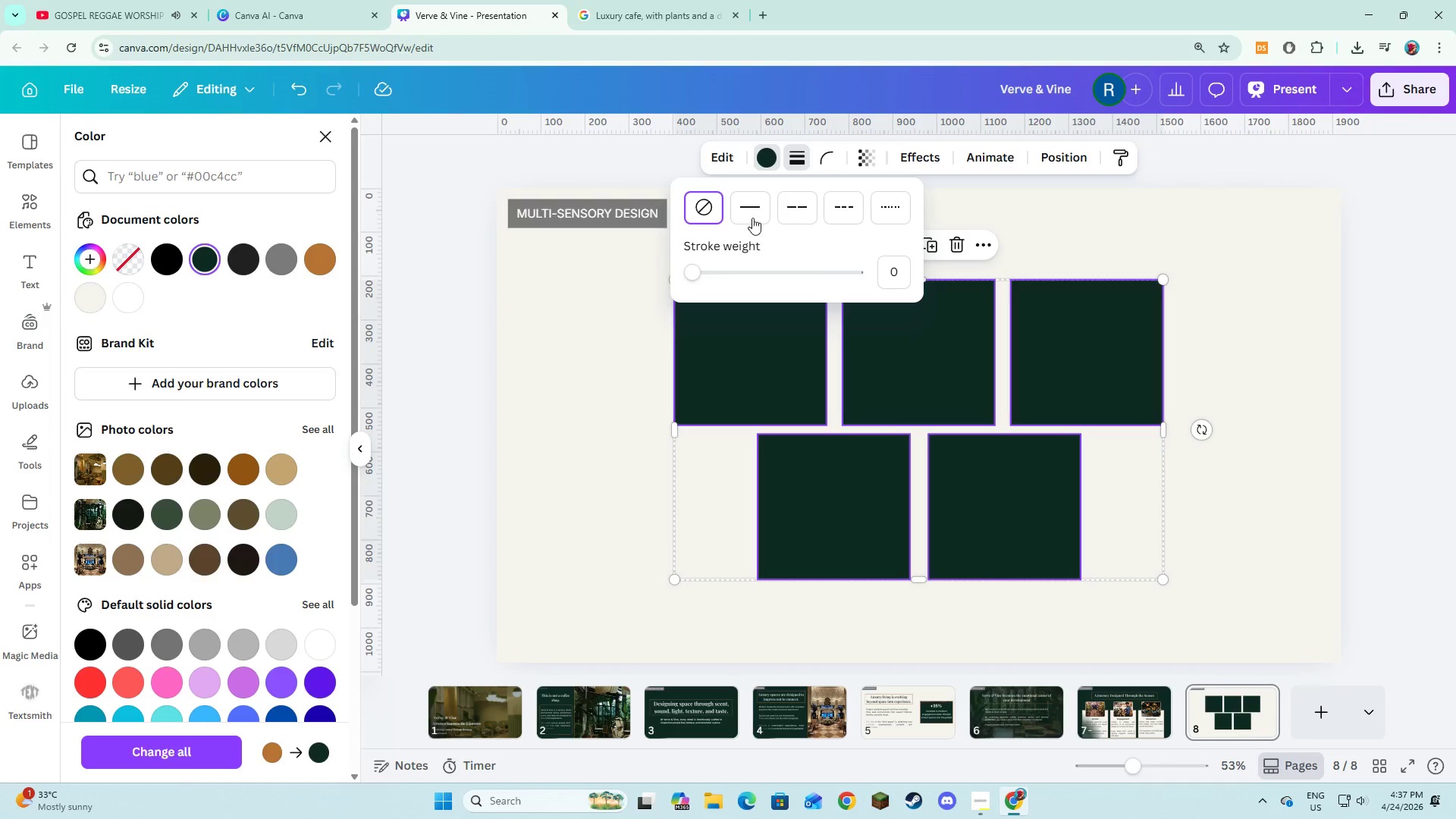 
left_click([751, 199])
 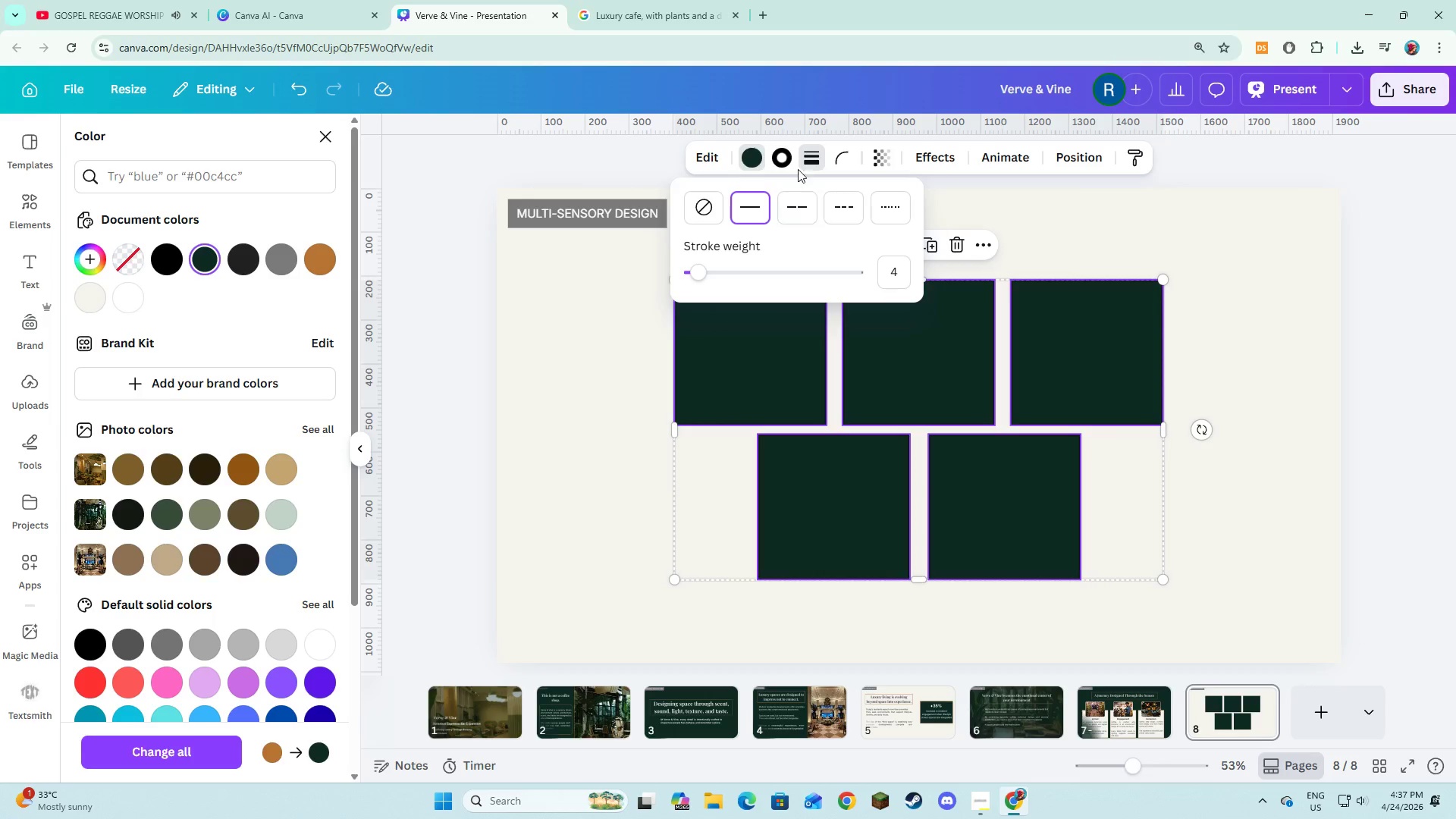 
left_click([792, 155])
 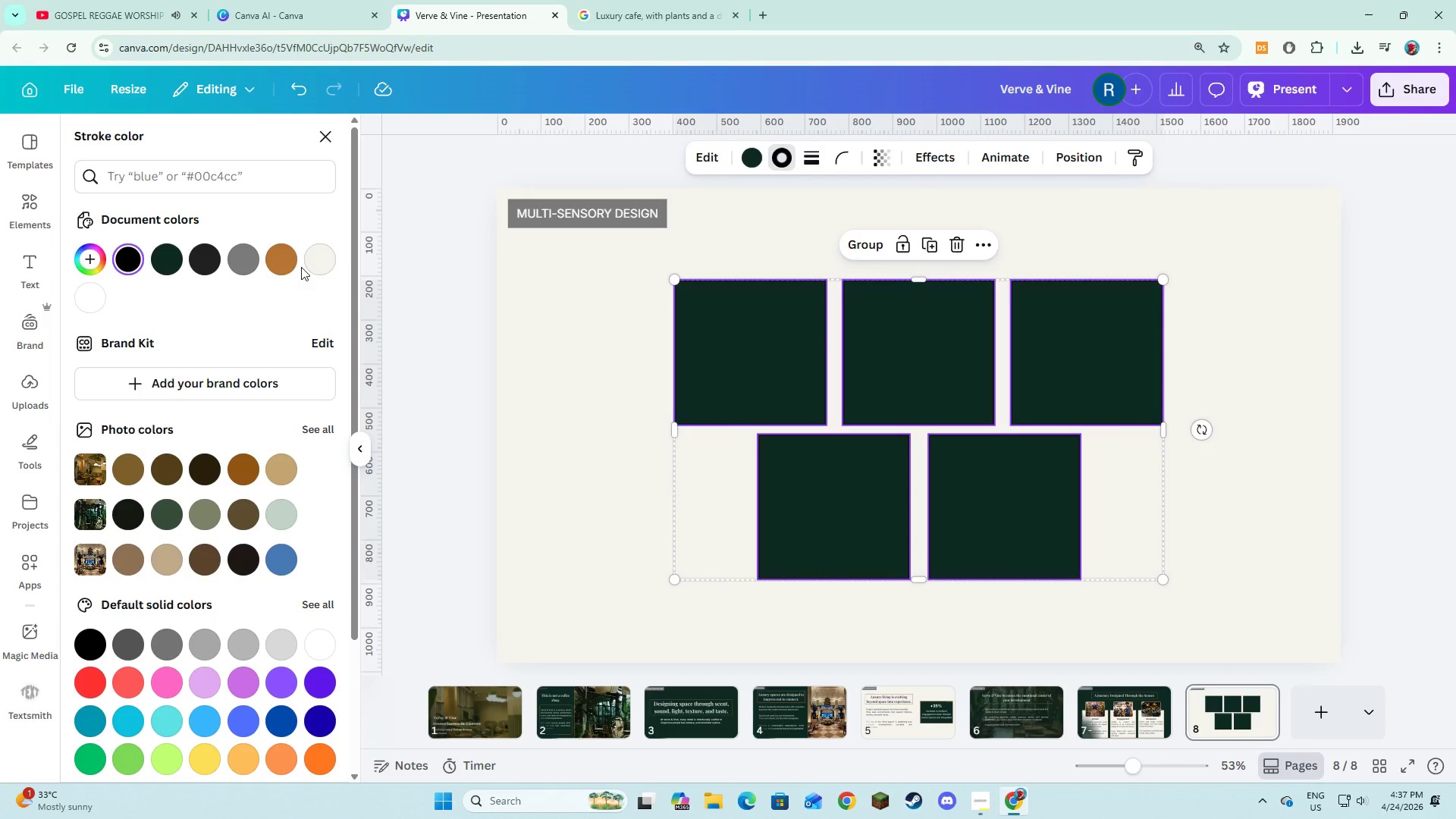 
left_click([290, 265])
 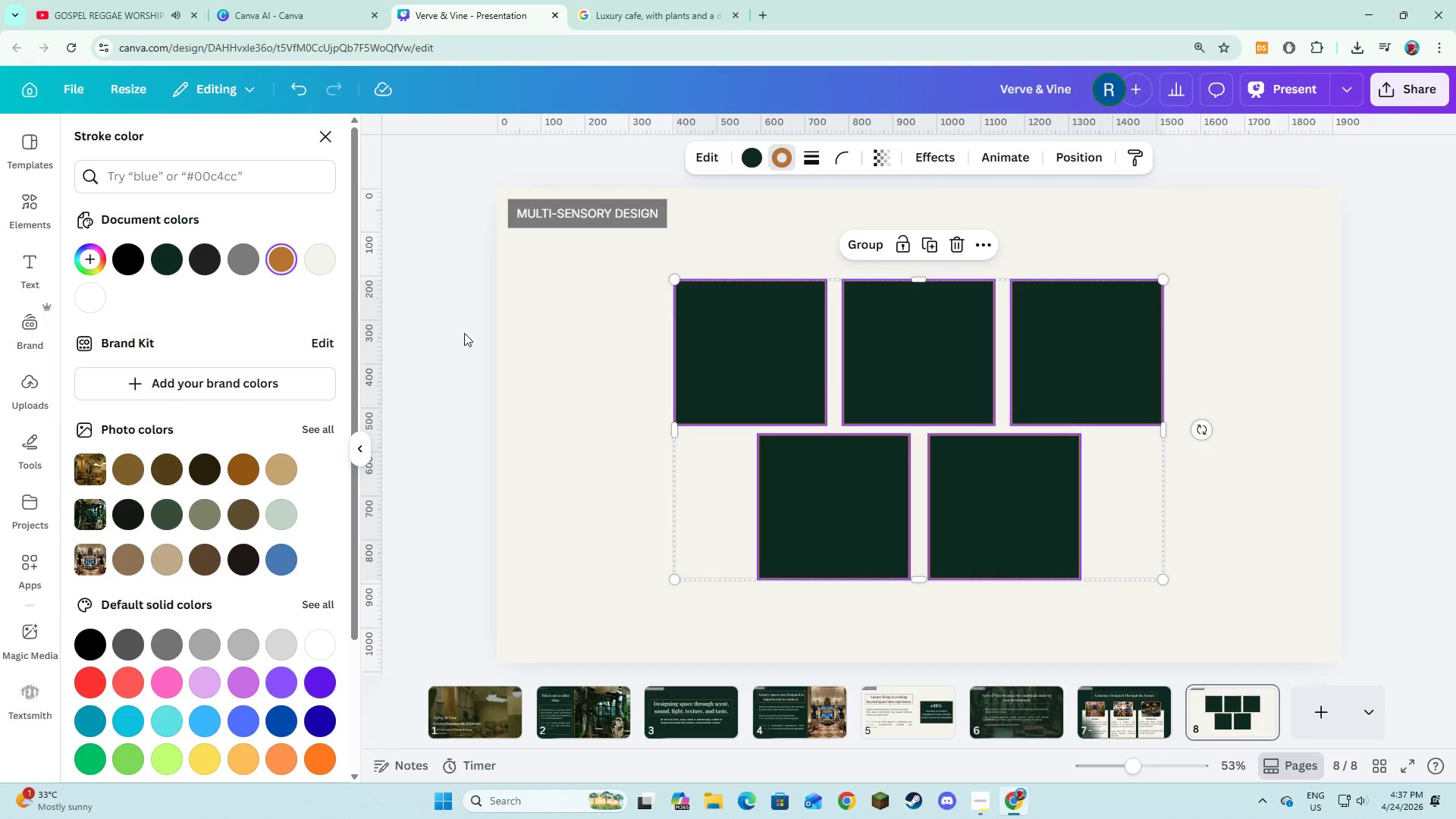 
left_click([487, 337])
 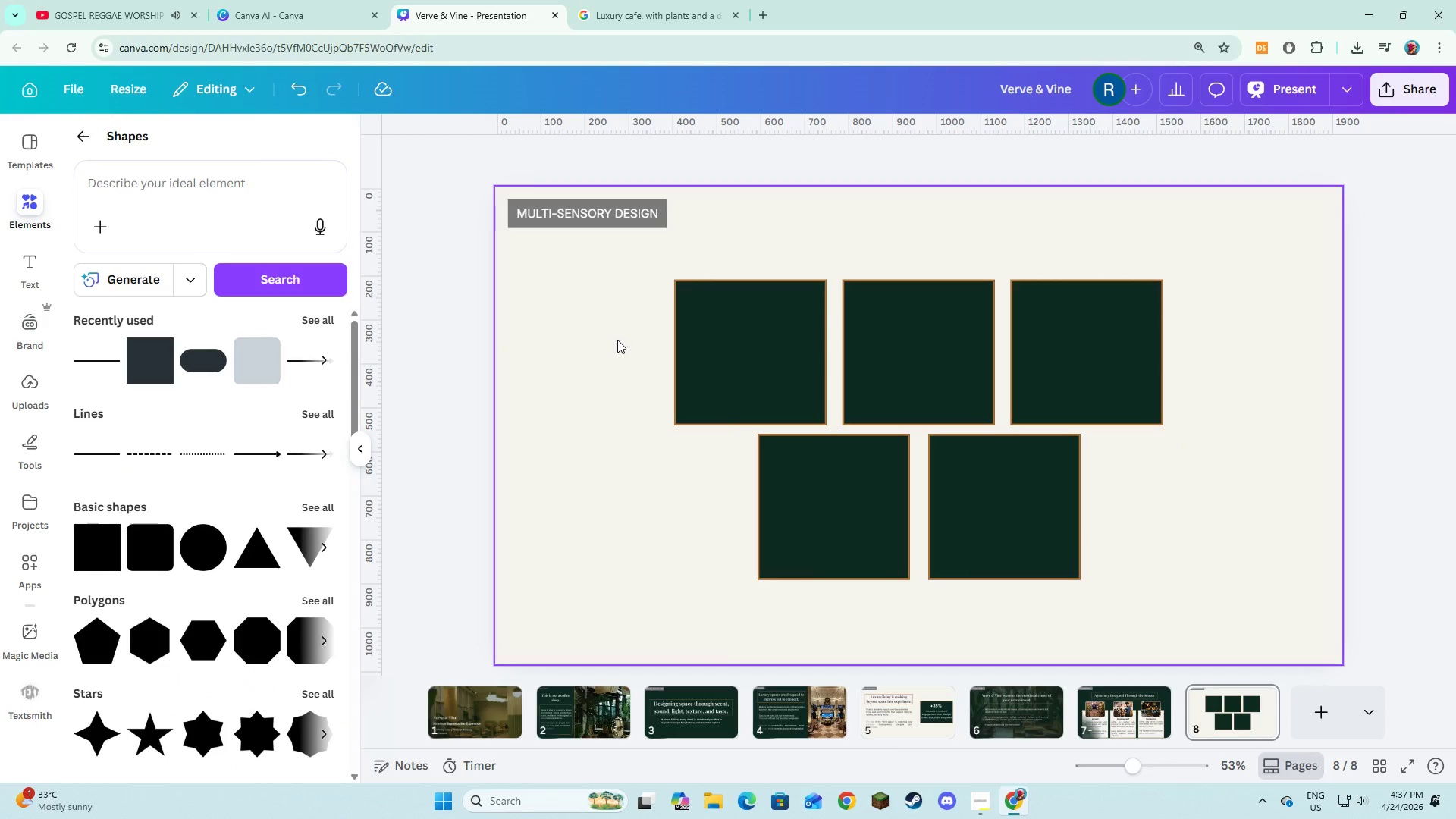 
left_click([697, 342])
 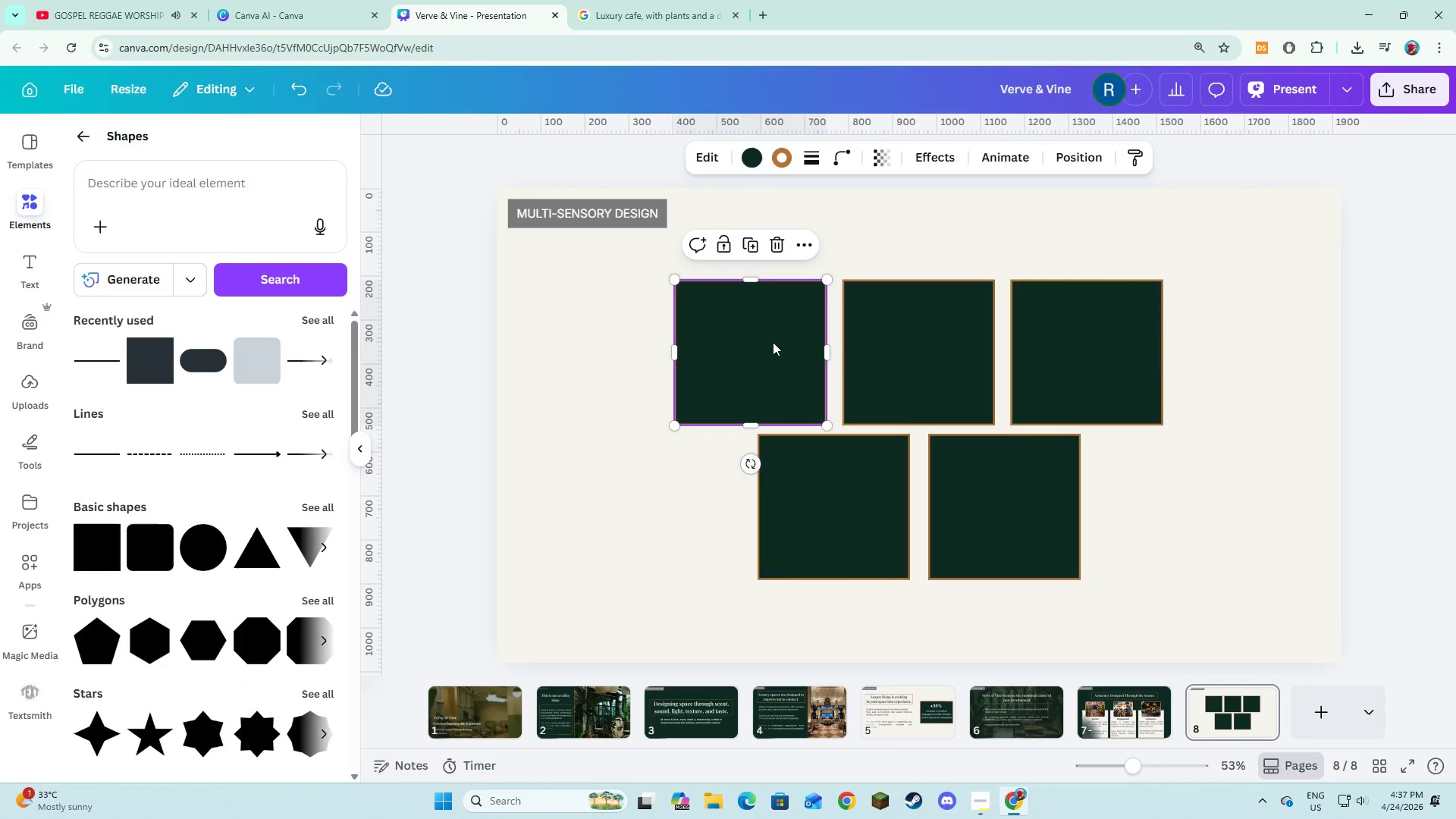 
hold_key(key=ShiftLeft, duration=2.58)
left_click([869, 350])
 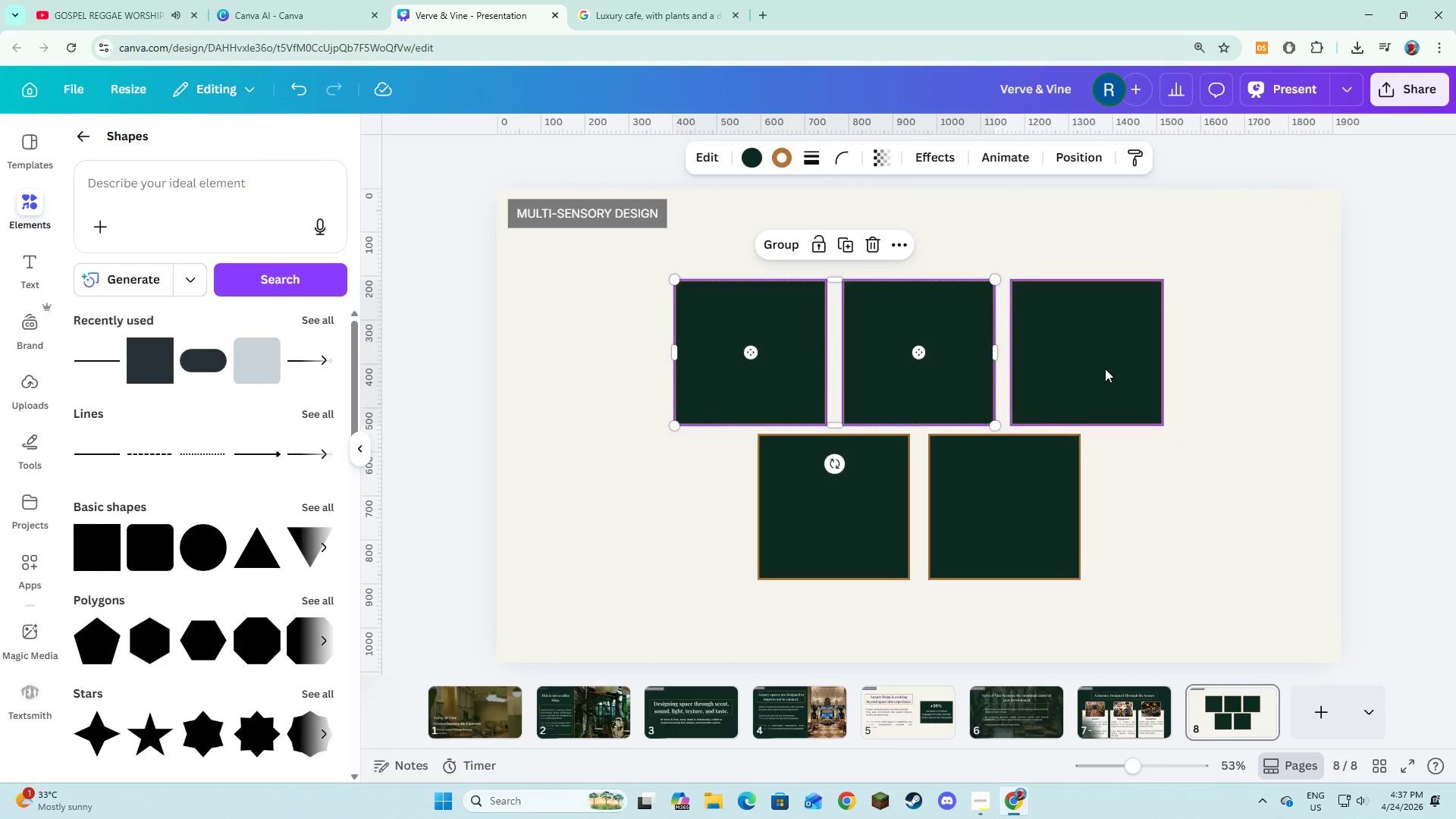 
left_click([1106, 368])
 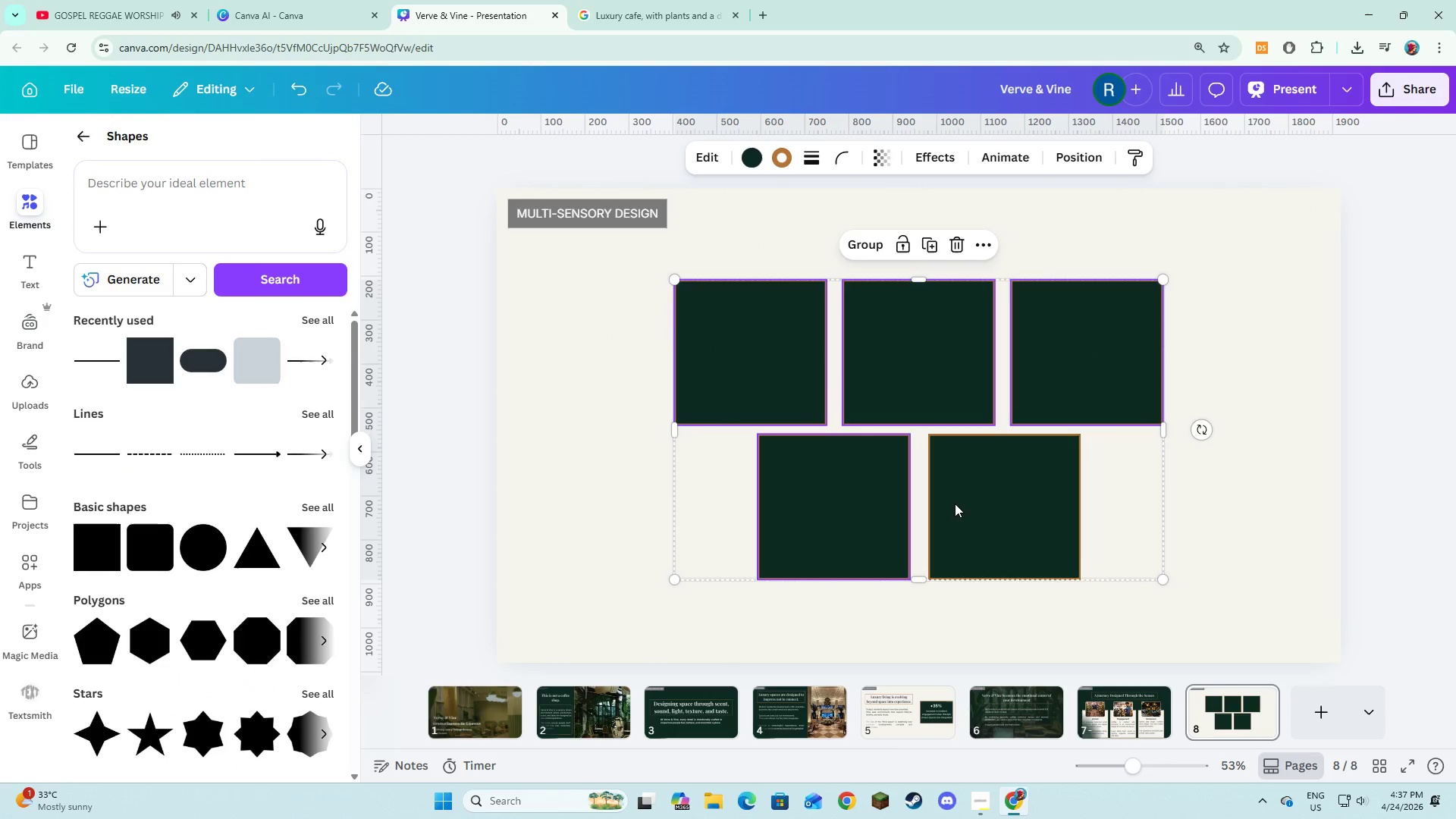 
double_click([960, 504])
 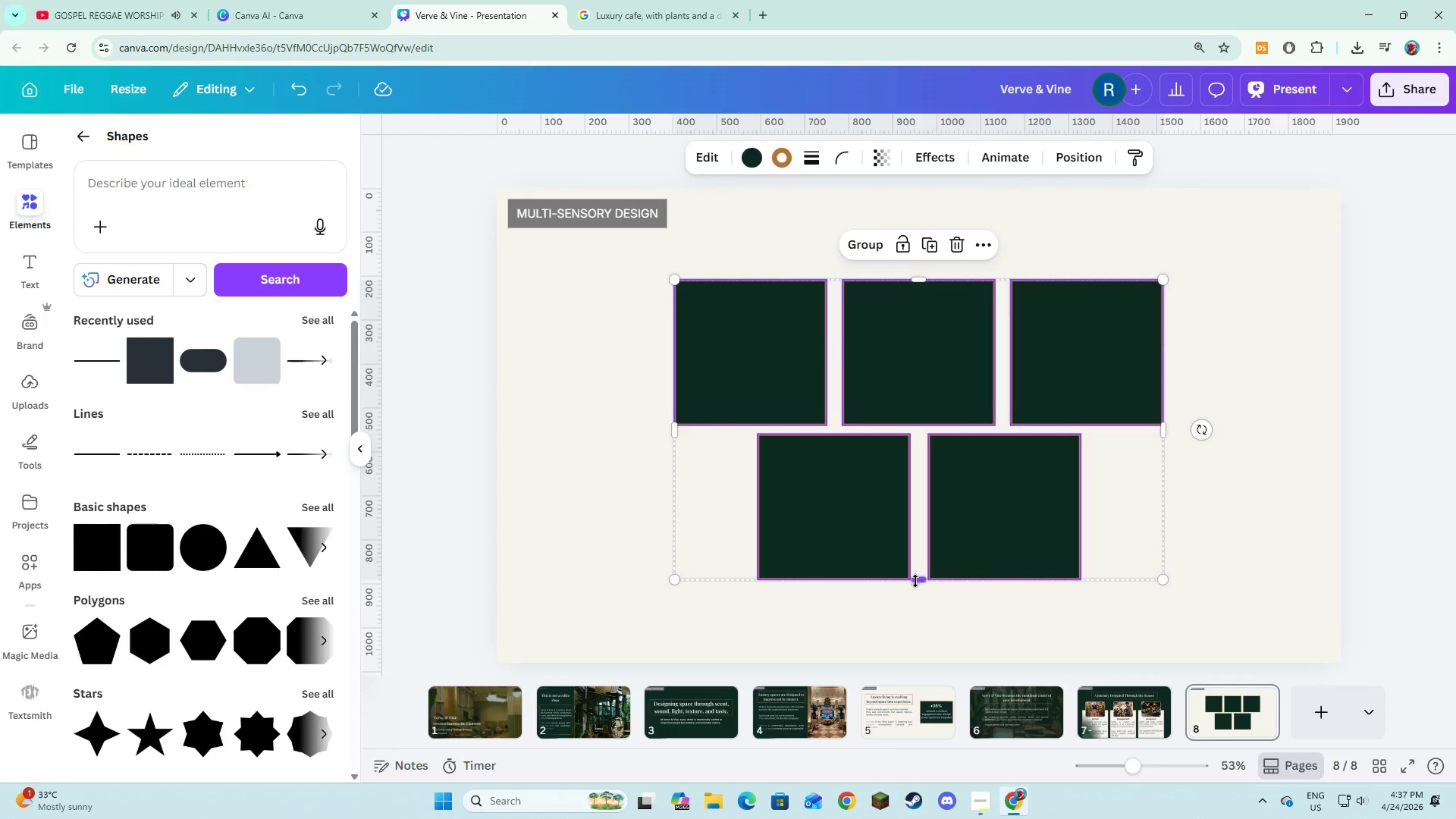 
left_click_drag(start_coordinate=[915, 581], to_coordinate=[916, 613])
 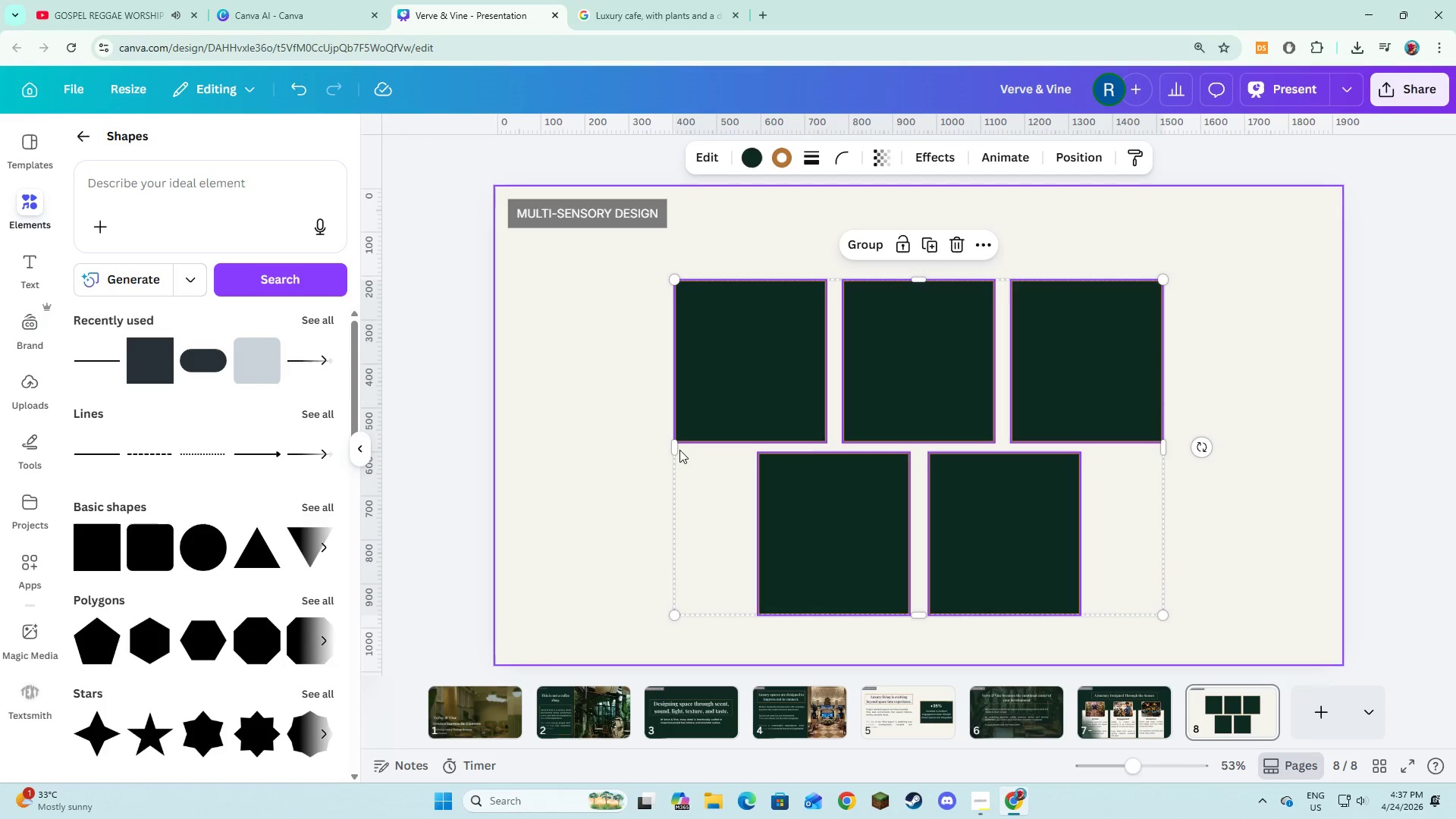 
left_click_drag(start_coordinate=[673, 446], to_coordinate=[623, 439])
 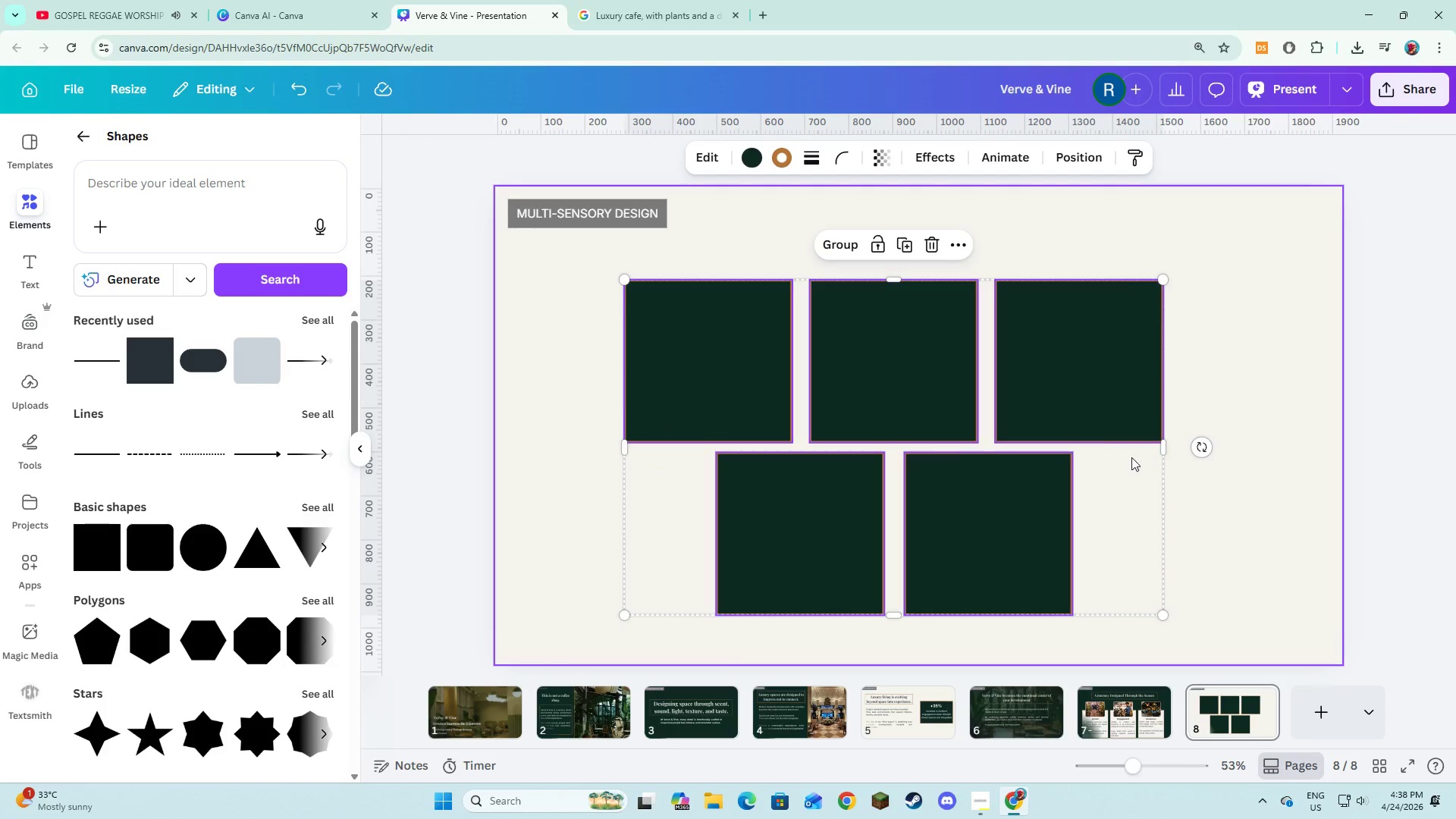 
left_click([1195, 507])
 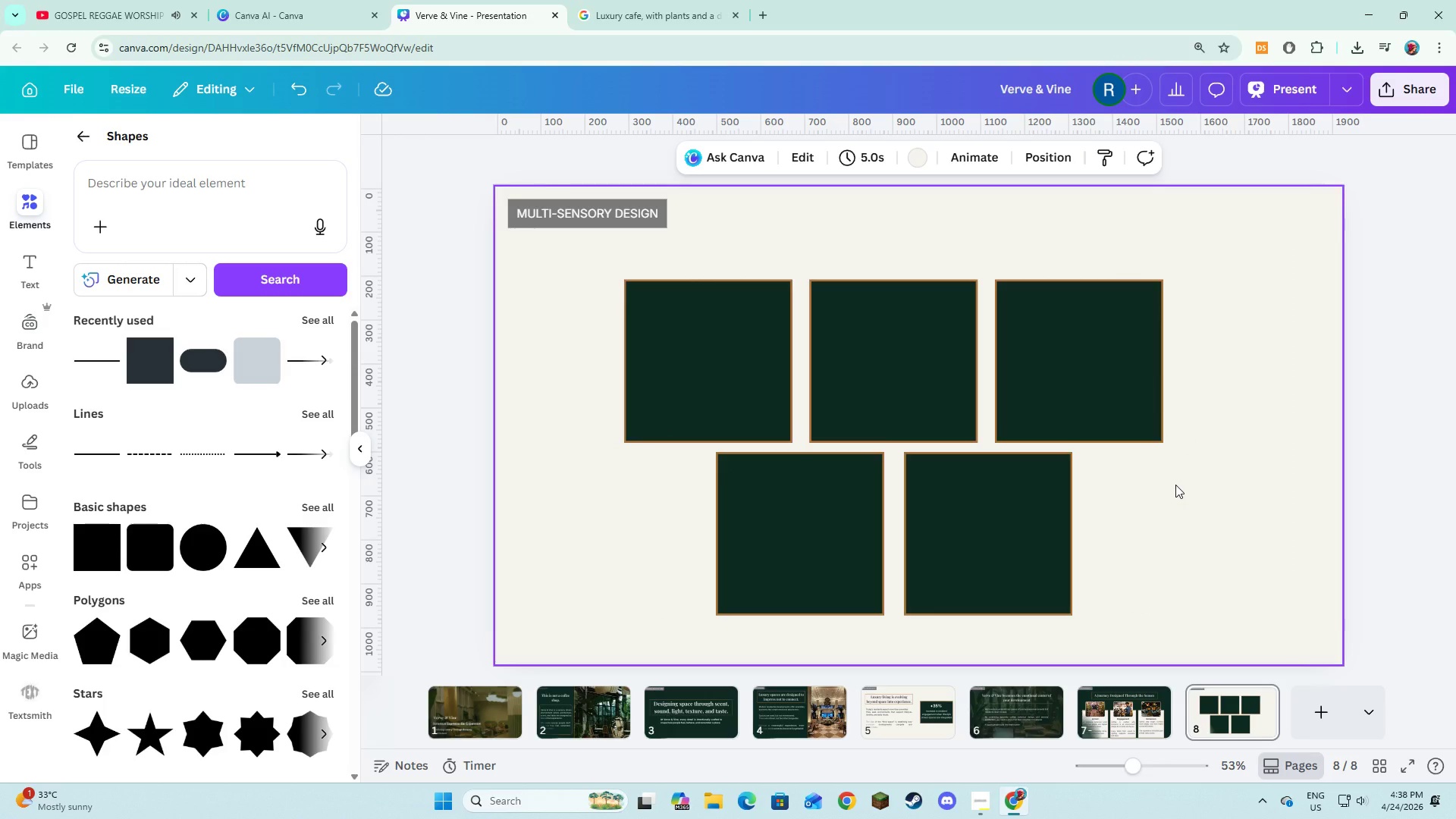 
wait(7.17)
 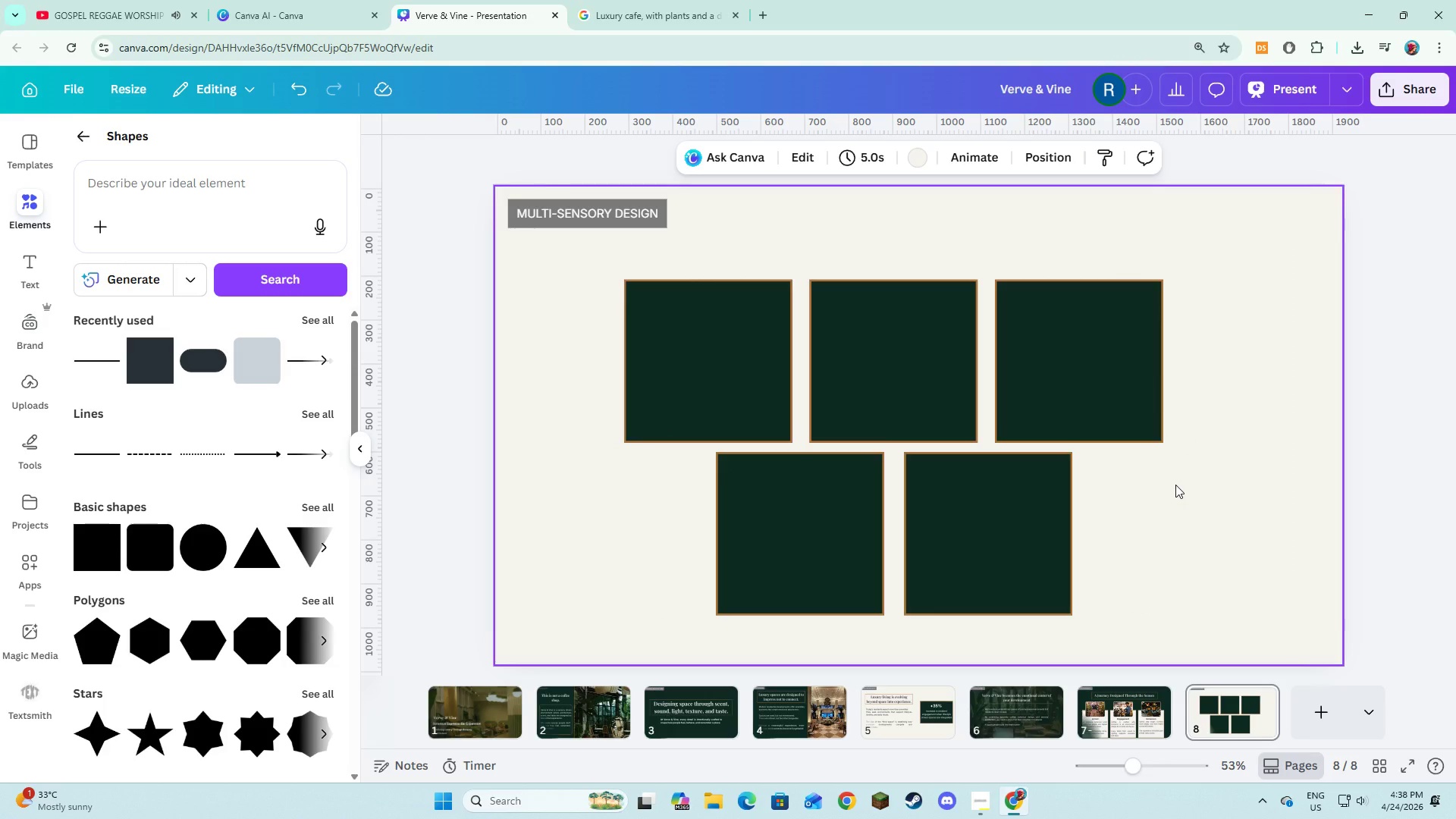 
left_click([854, 529])
 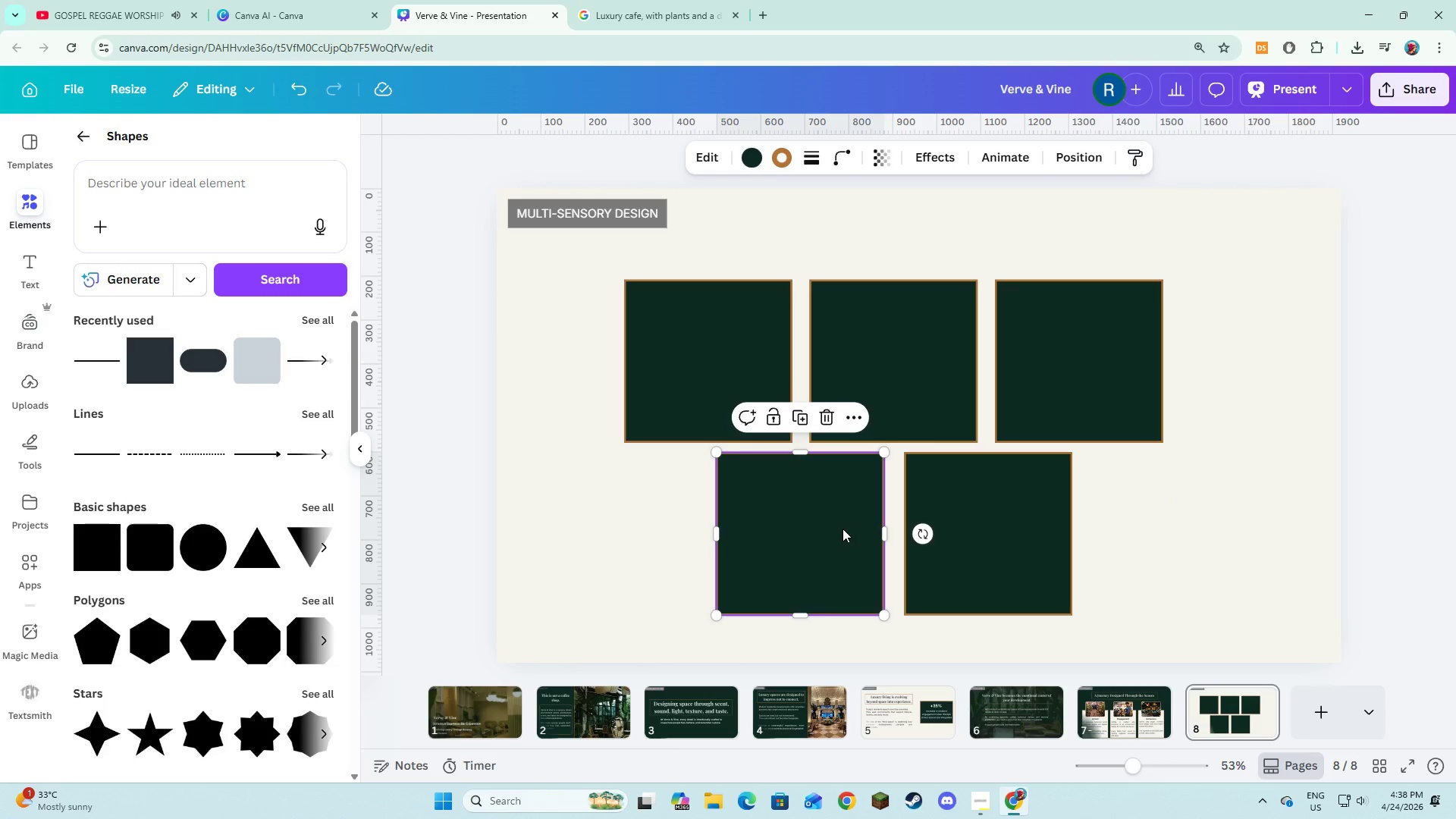 
left_click_drag(start_coordinate=[843, 529], to_coordinate=[695, 531])
 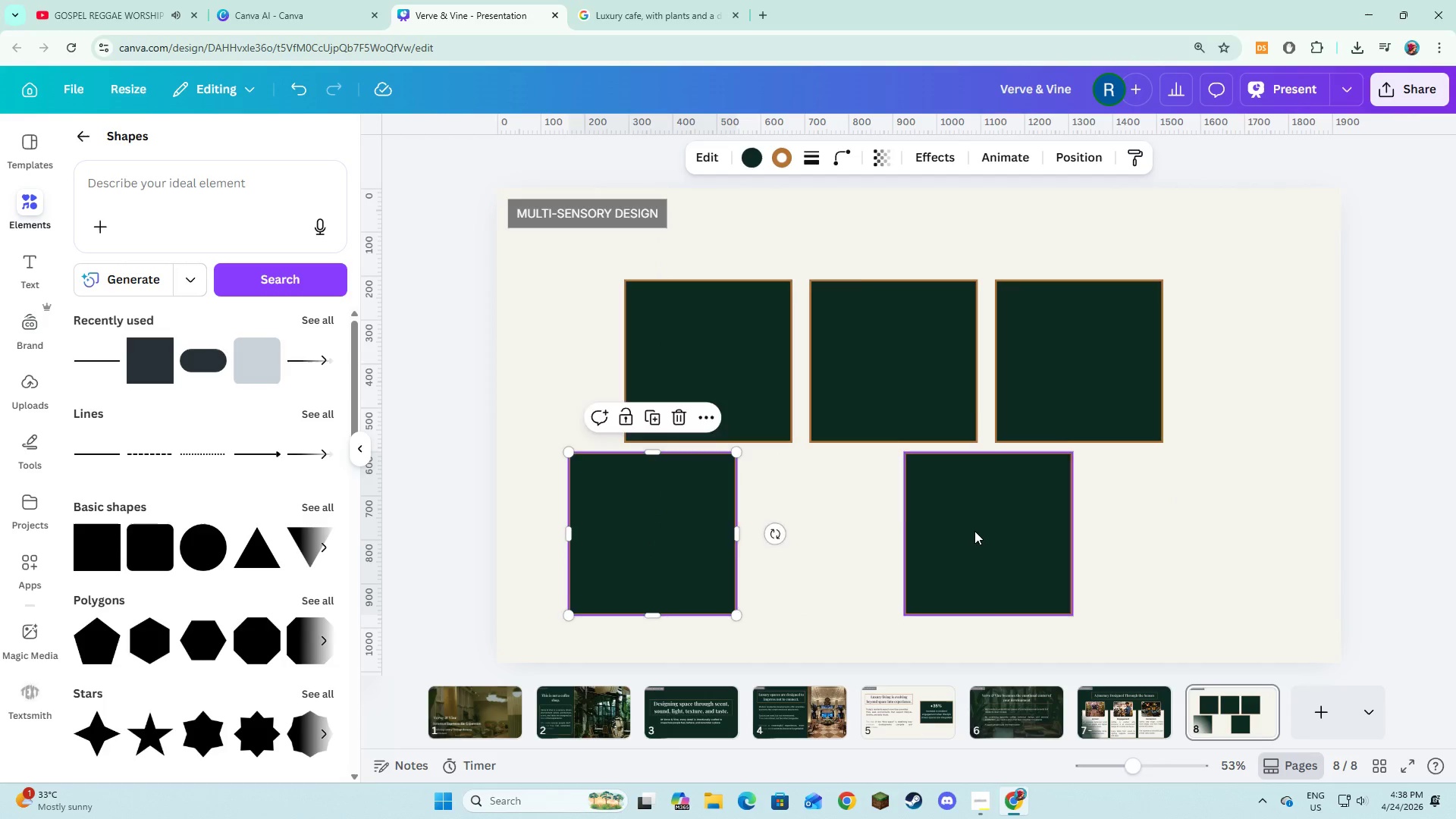 
left_click_drag(start_coordinate=[974, 531], to_coordinate=[844, 531])
 